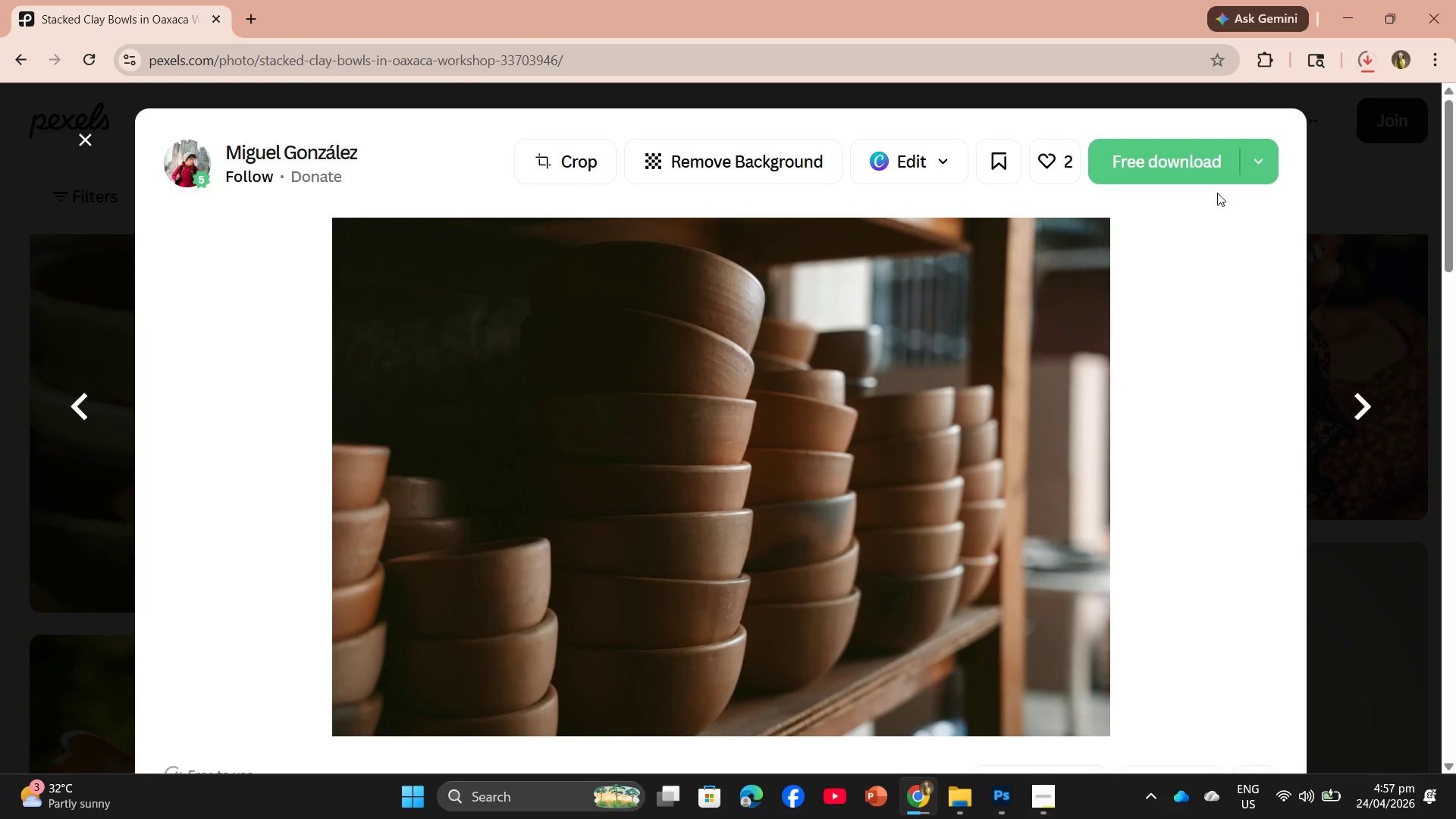 
scroll: coordinate [1210, 207], scroll_direction: down, amount: 14.0
 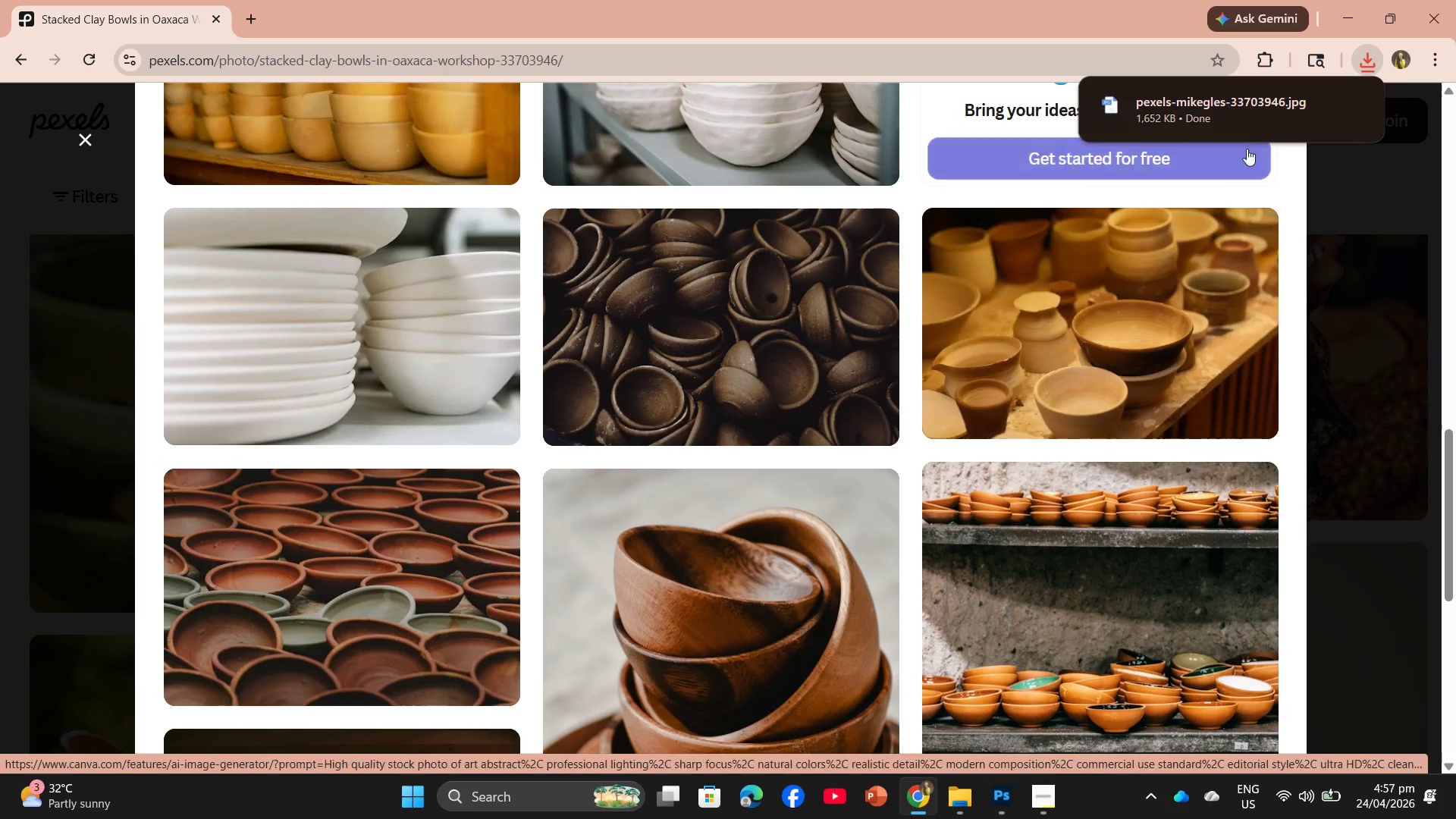 
left_click_drag(start_coordinate=[1247, 127], to_coordinate=[617, 297])
 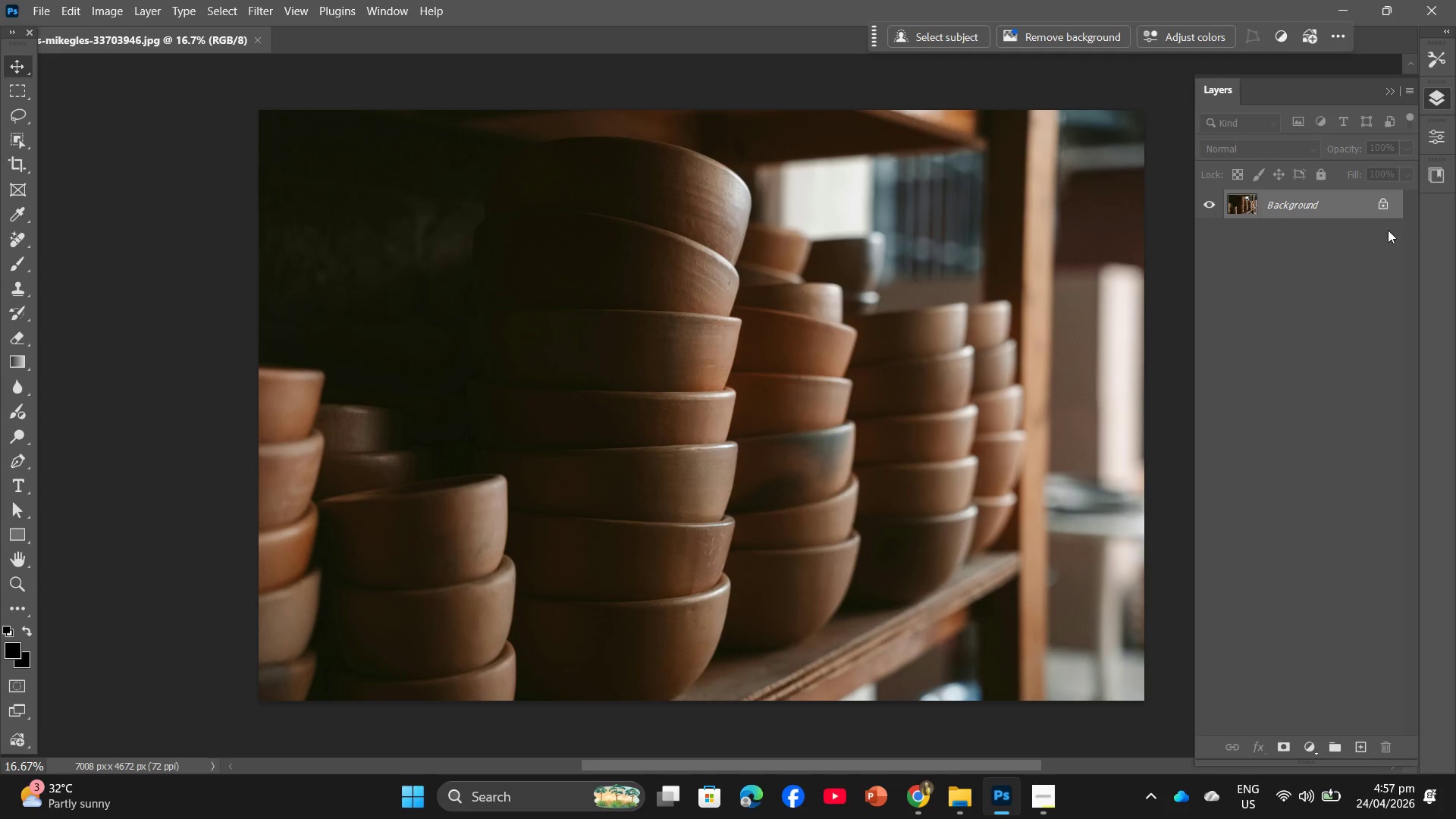 
left_click([1388, 202])
 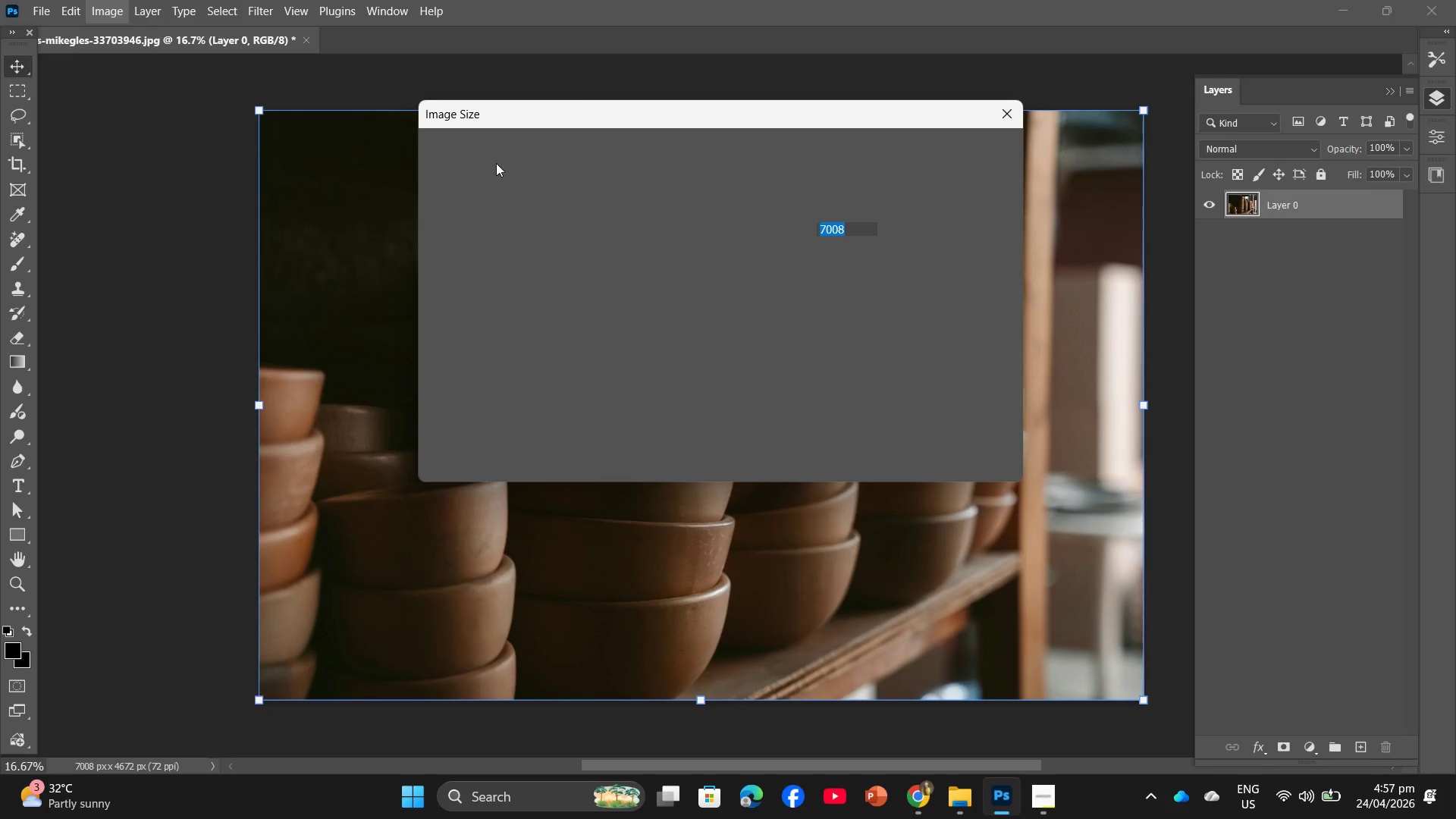 
key(Numpad2)
 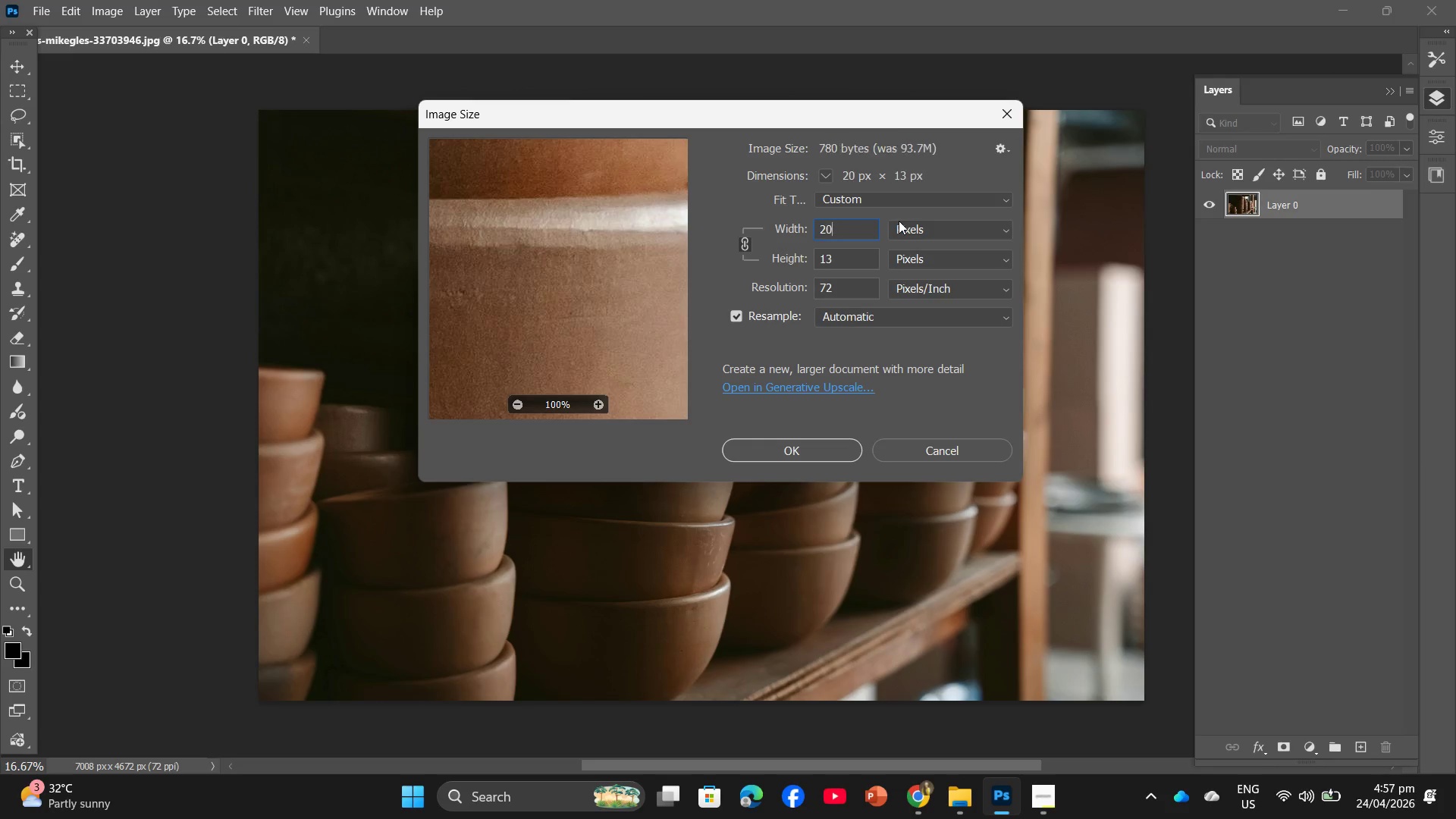 
key(Numpad0)
 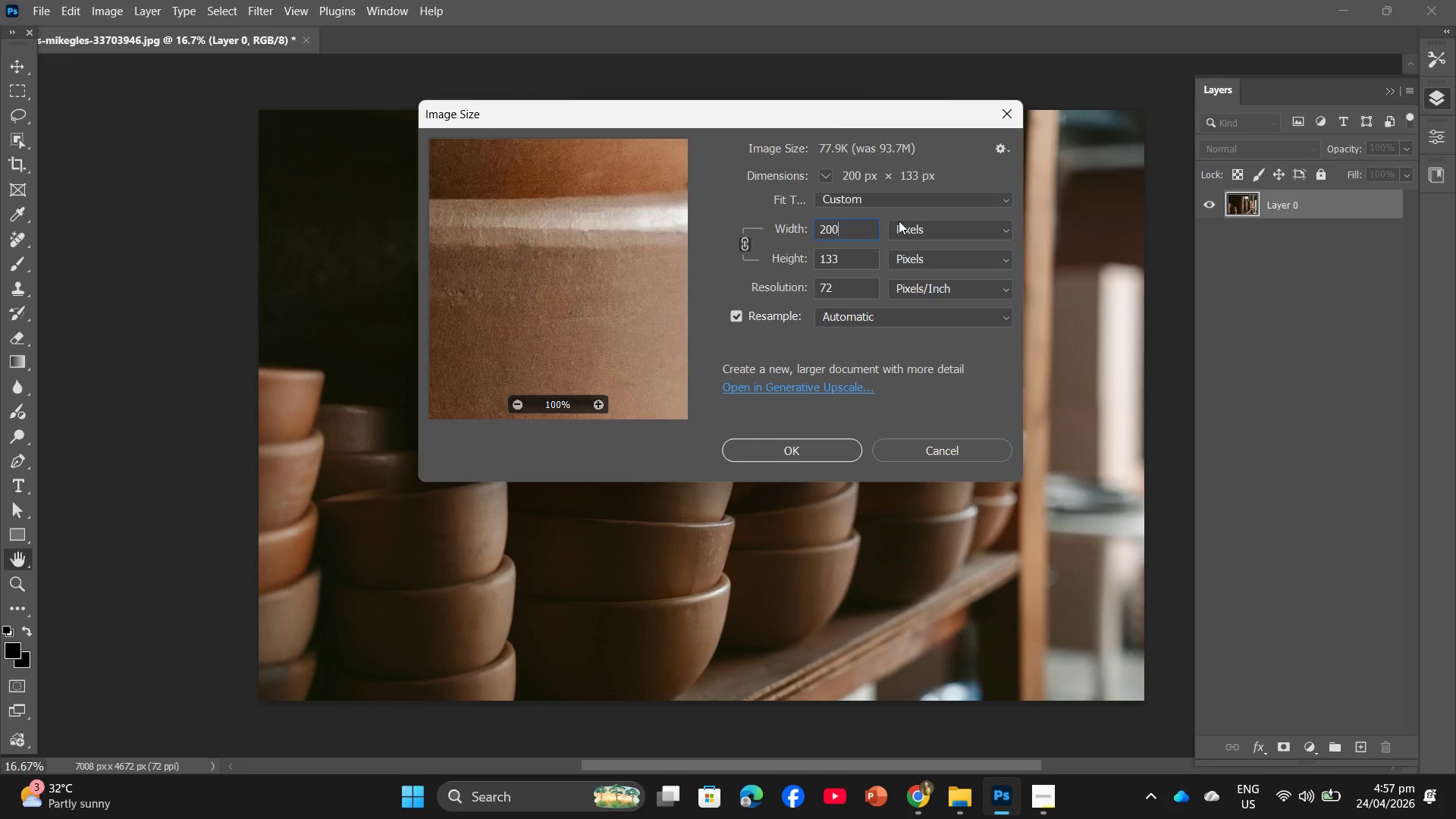 
key(Numpad0)
 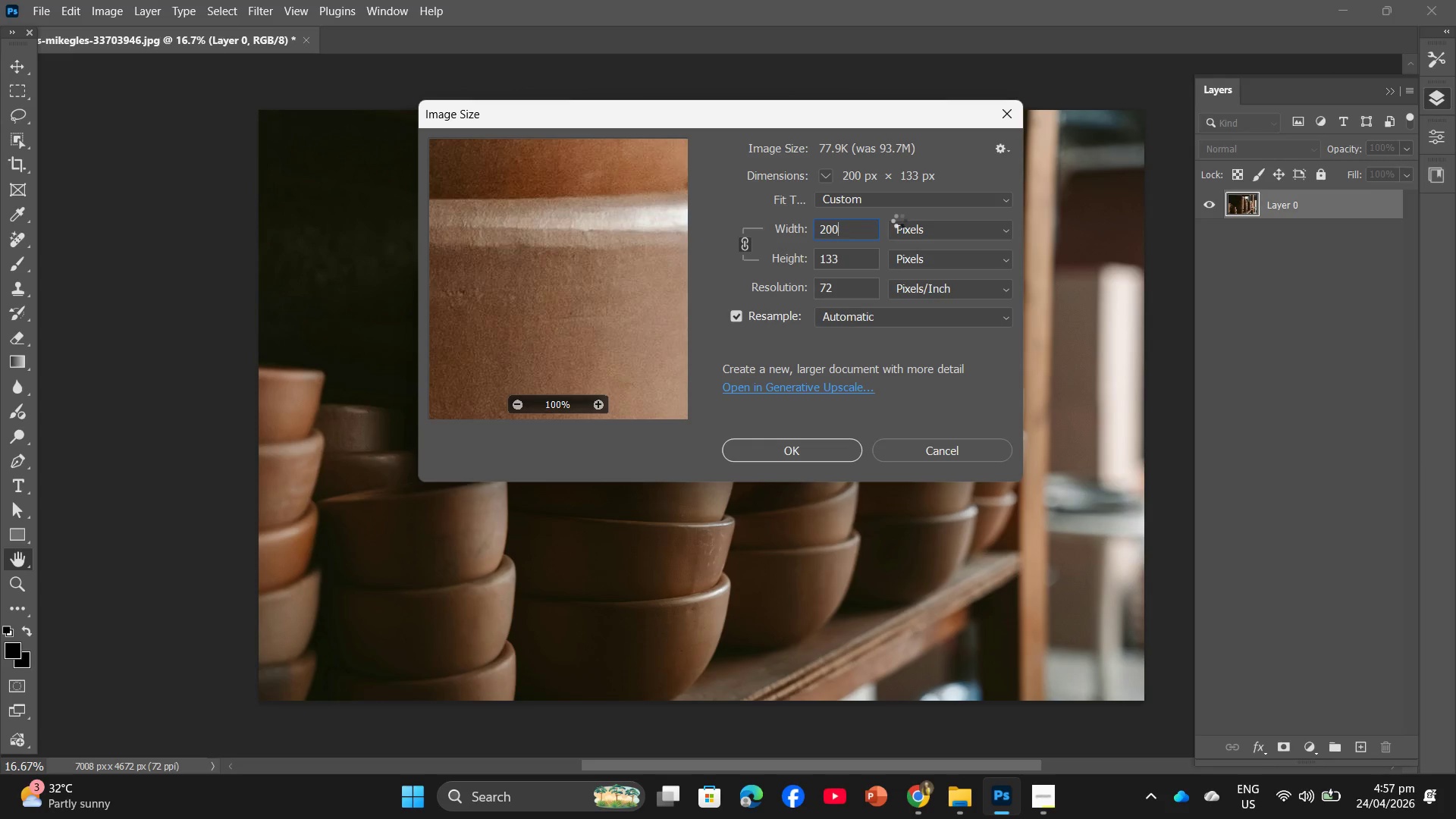 
key(Numpad0)
 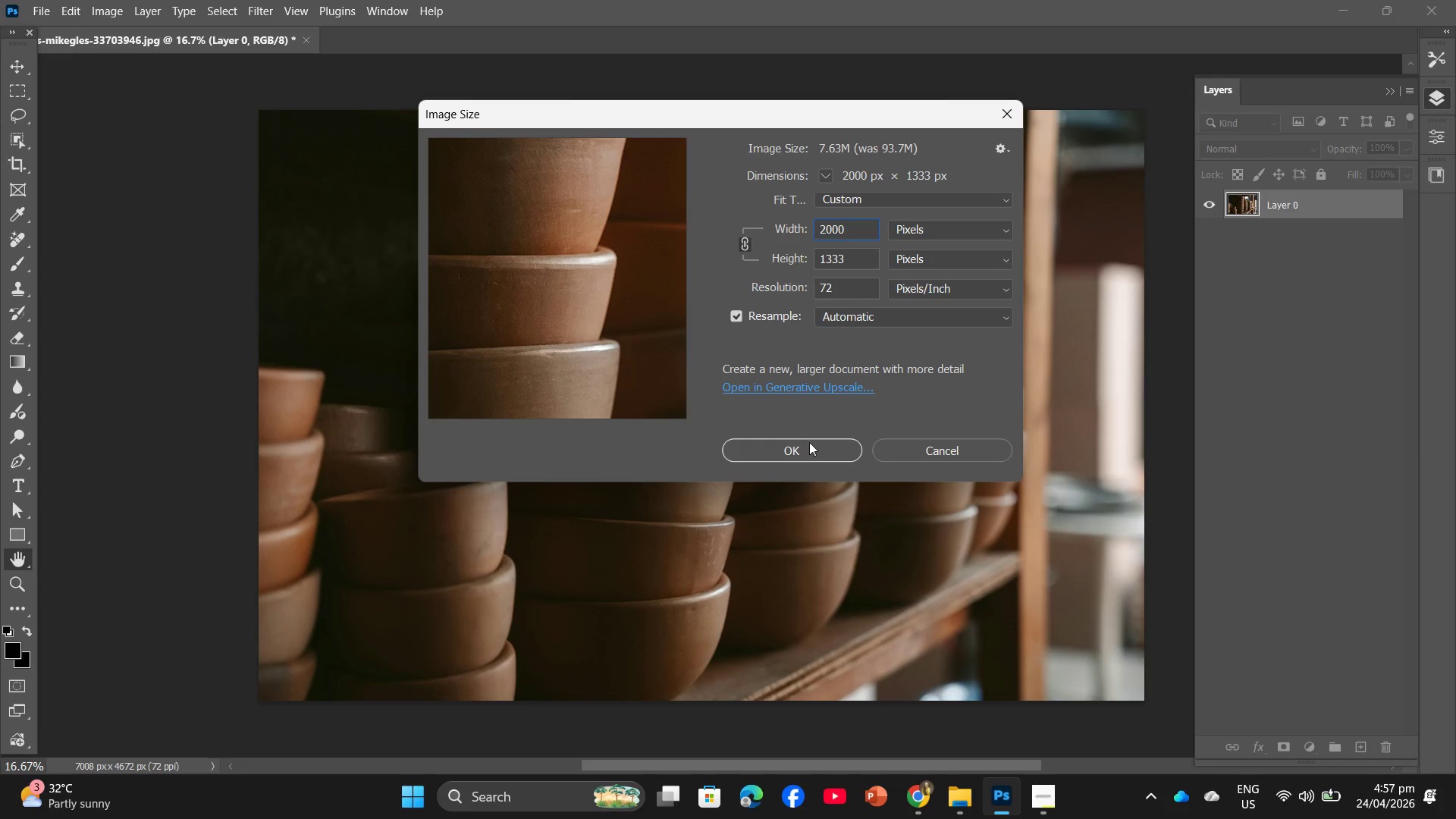 
left_click([808, 444])
 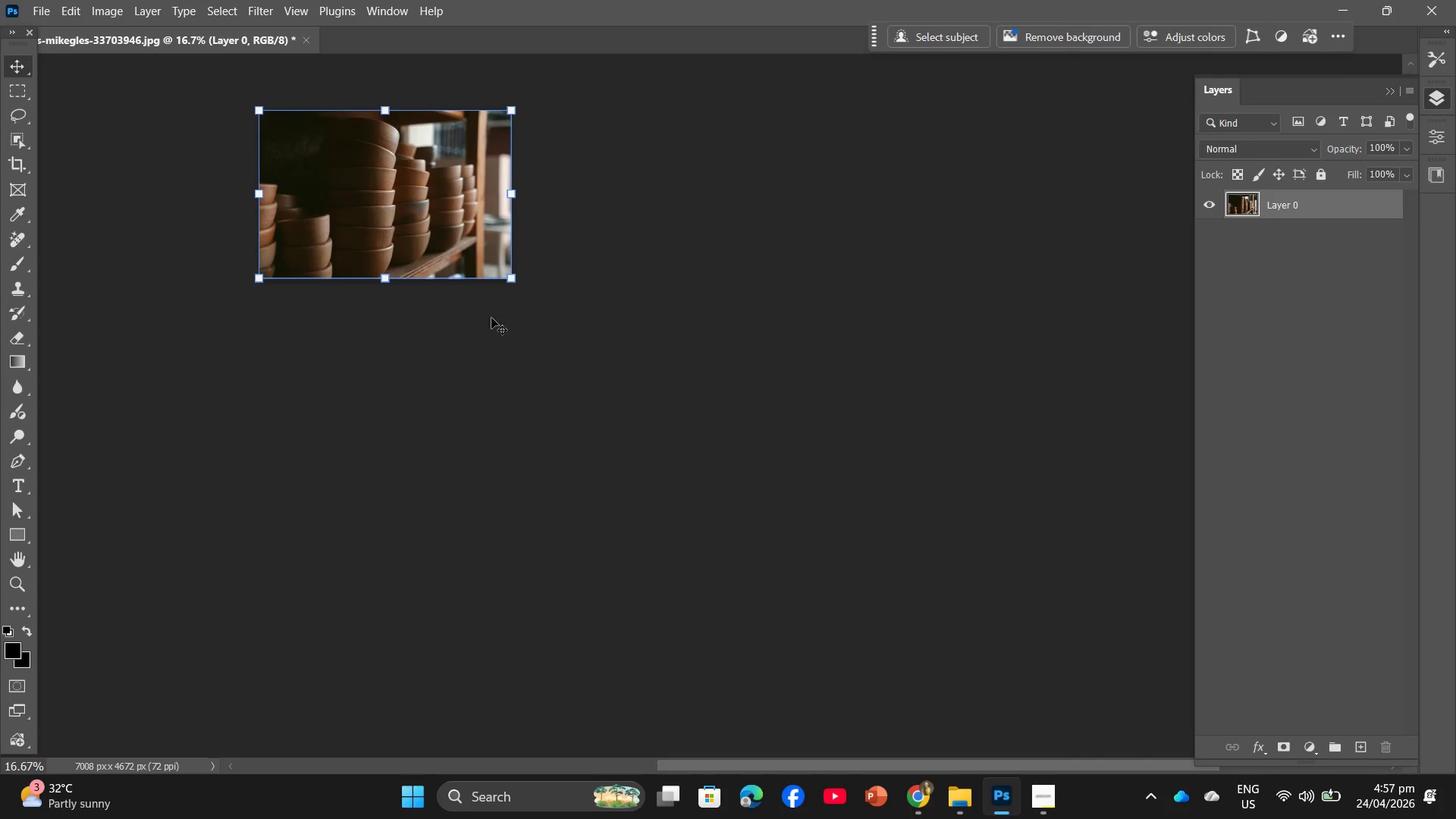 
hold_key(key=Space, duration=0.94)
 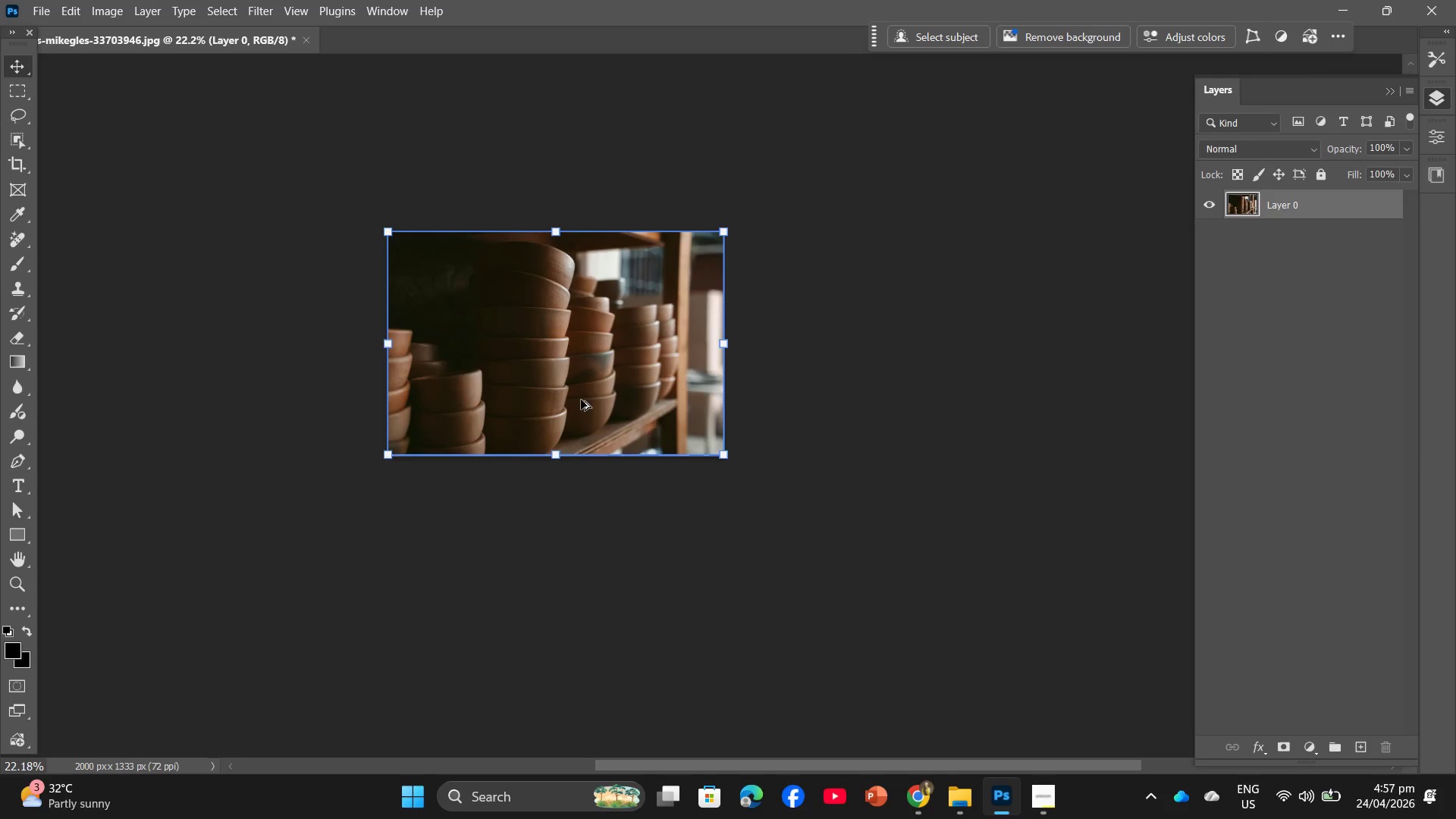 
left_click_drag(start_coordinate=[399, 237], to_coordinate=[576, 400])
 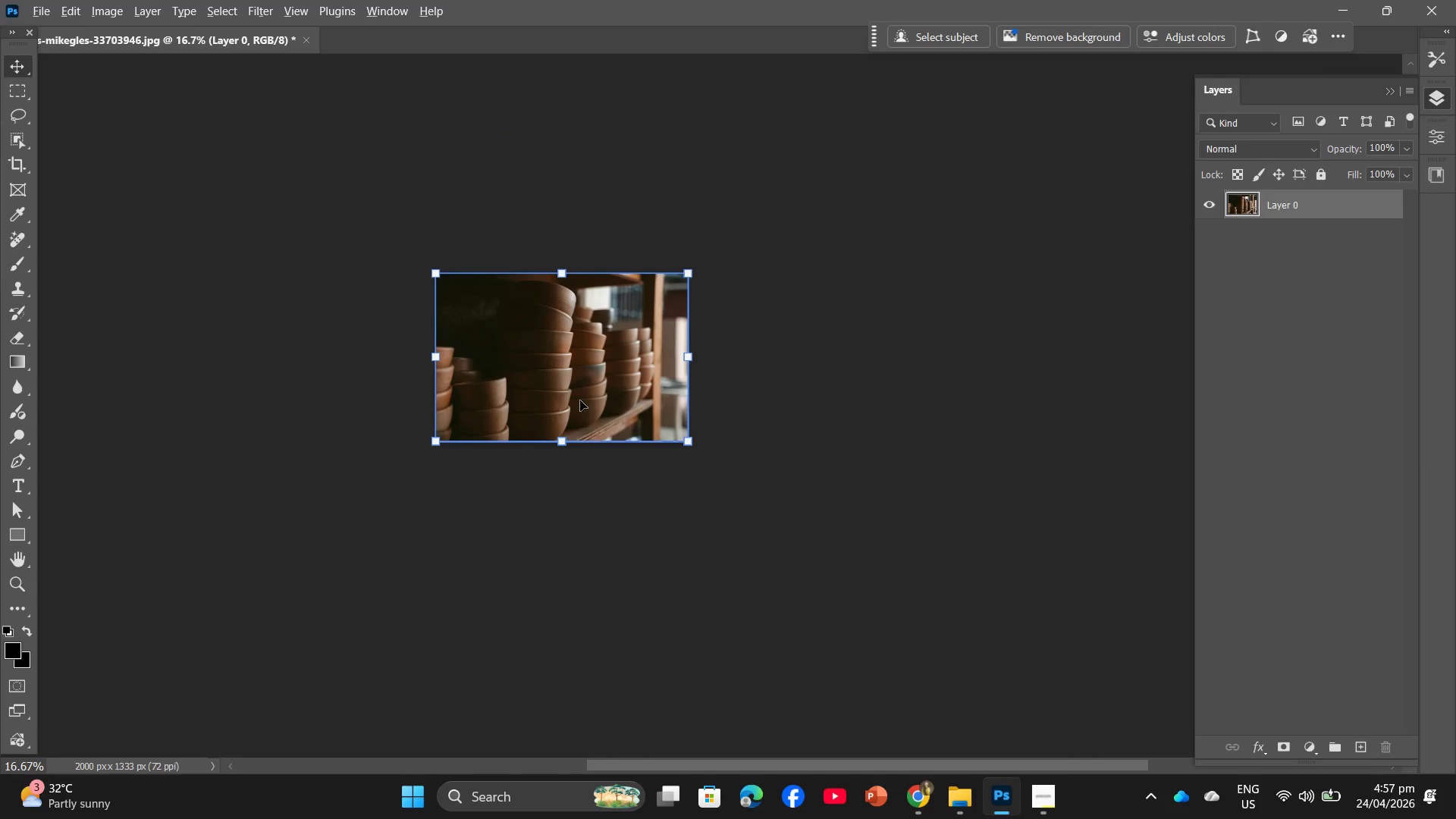 
hold_key(key=AltLeft, duration=1.55)
 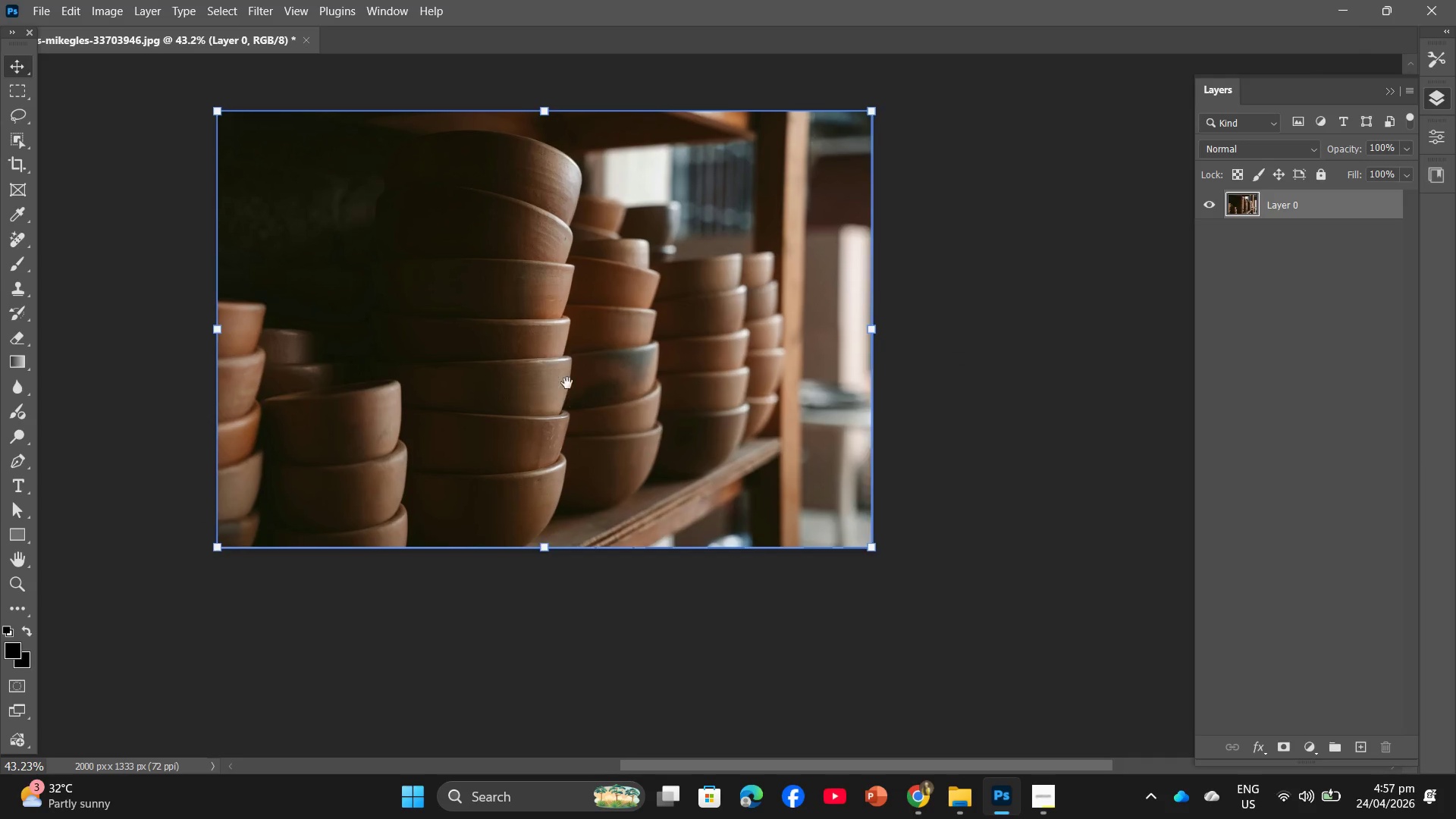 
hold_key(key=Space, duration=1.09)
 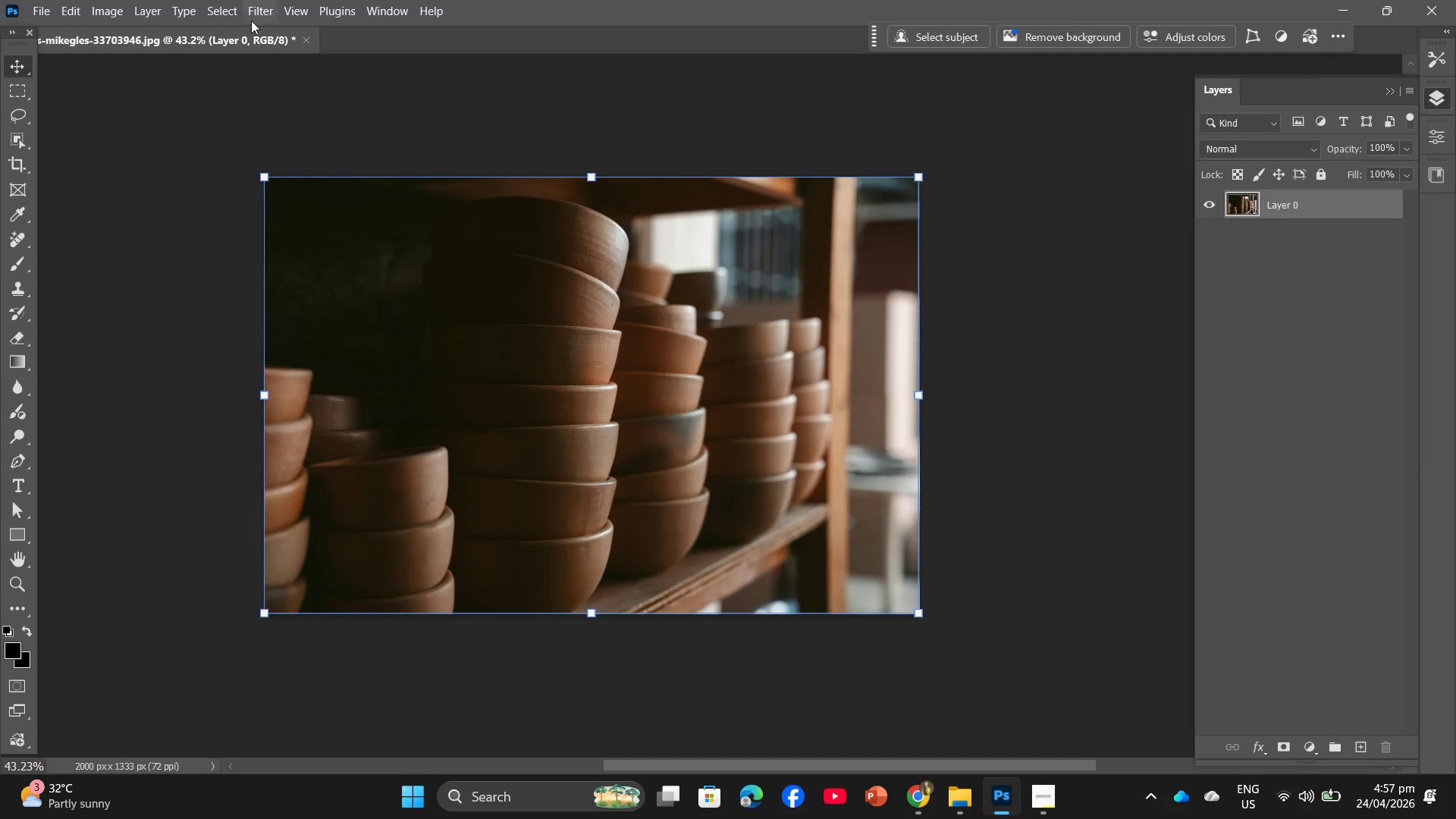 
scroll: coordinate [581, 400], scroll_direction: up, amount: 10.0
 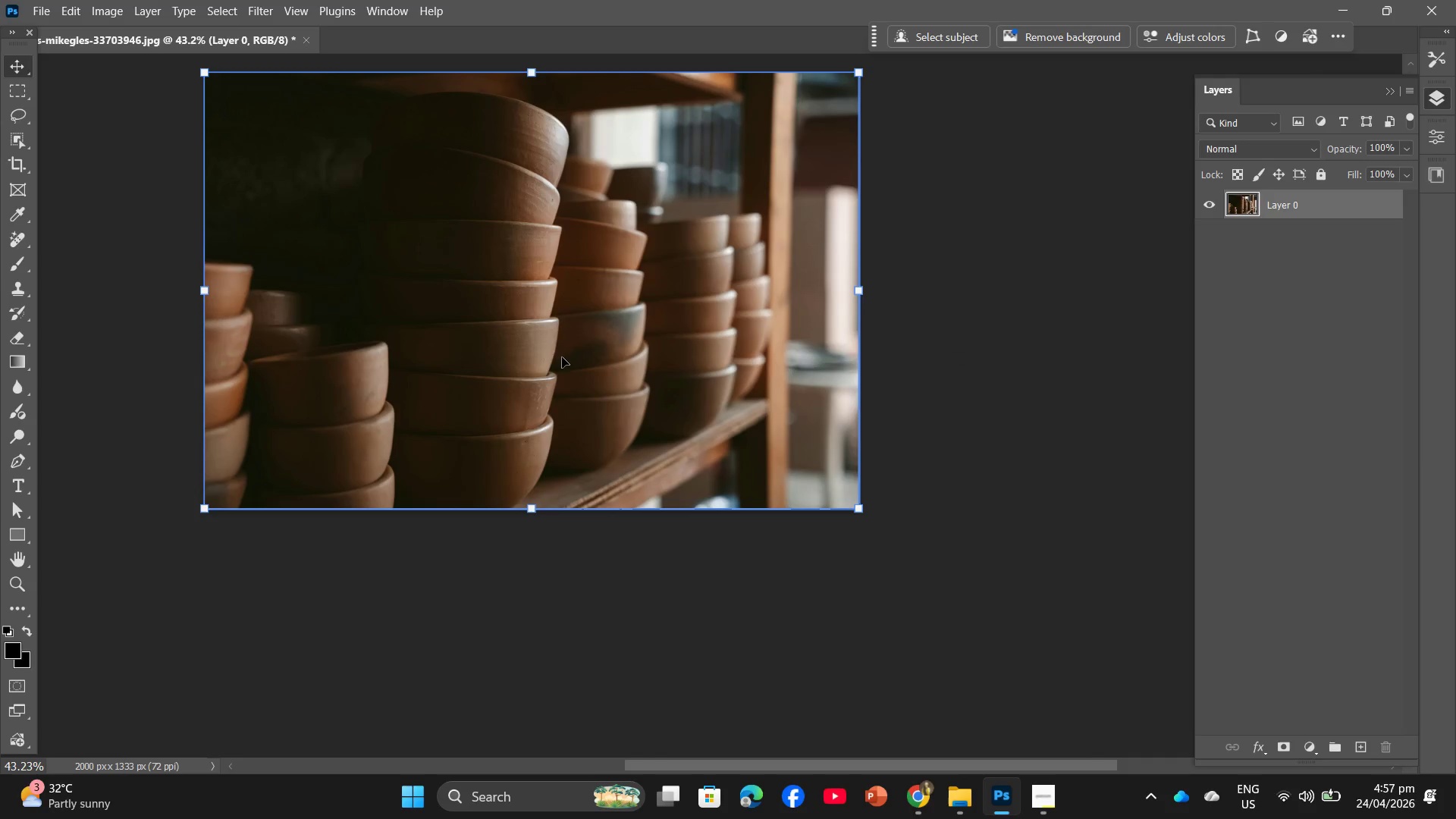 
left_click_drag(start_coordinate=[552, 338], to_coordinate=[612, 443])
 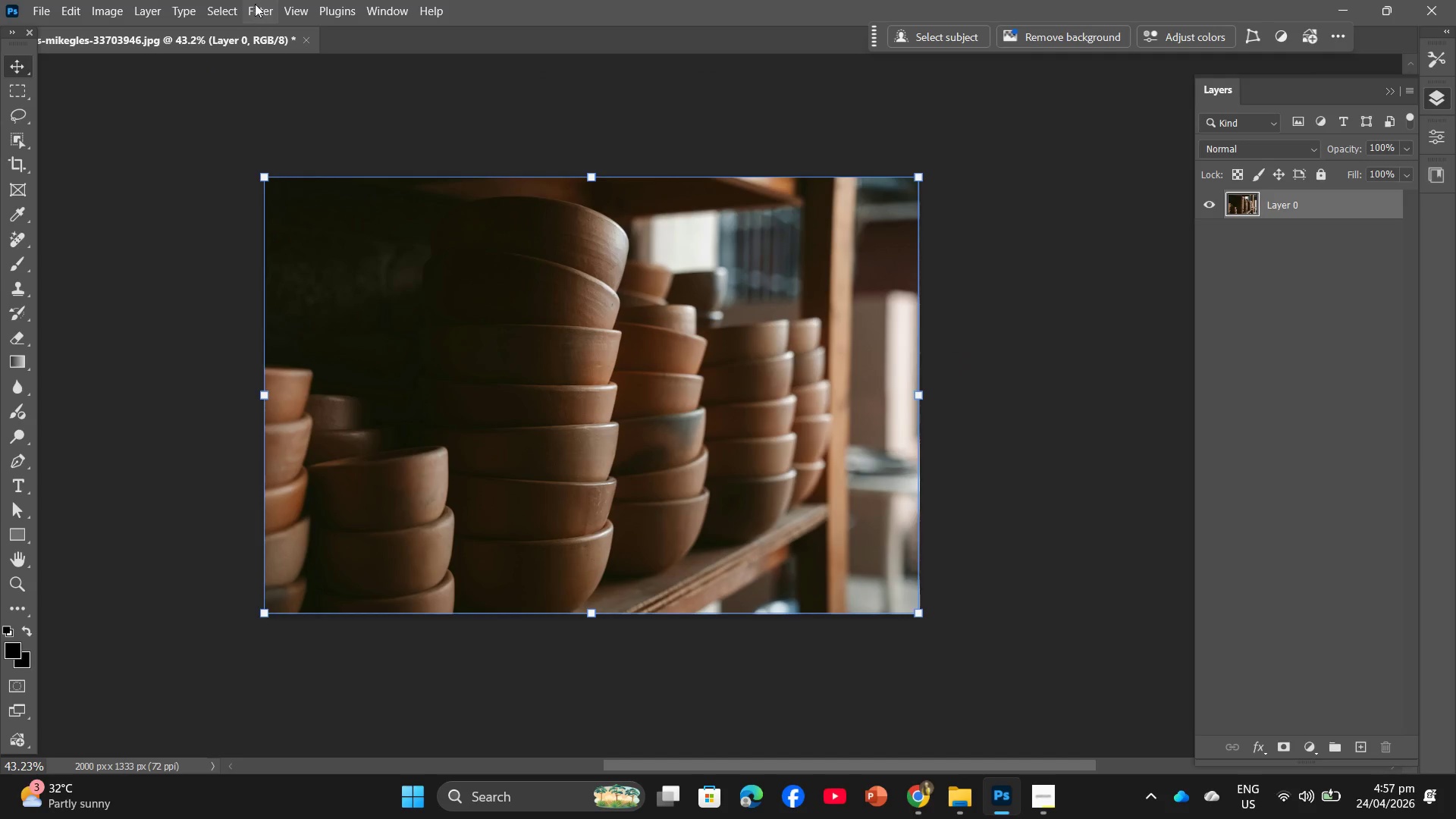 
left_click([255, 2])
 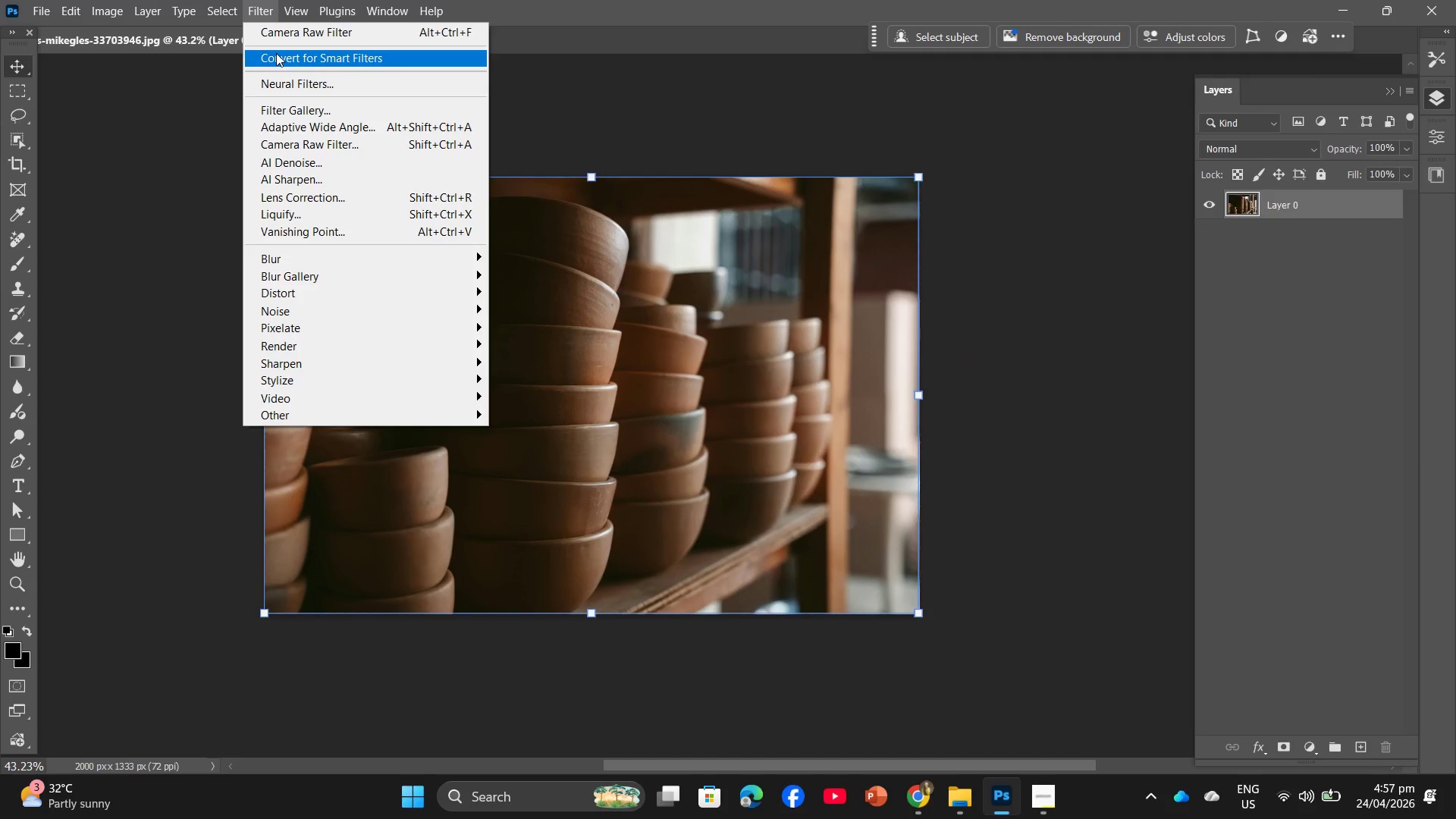 
left_click([276, 53])
 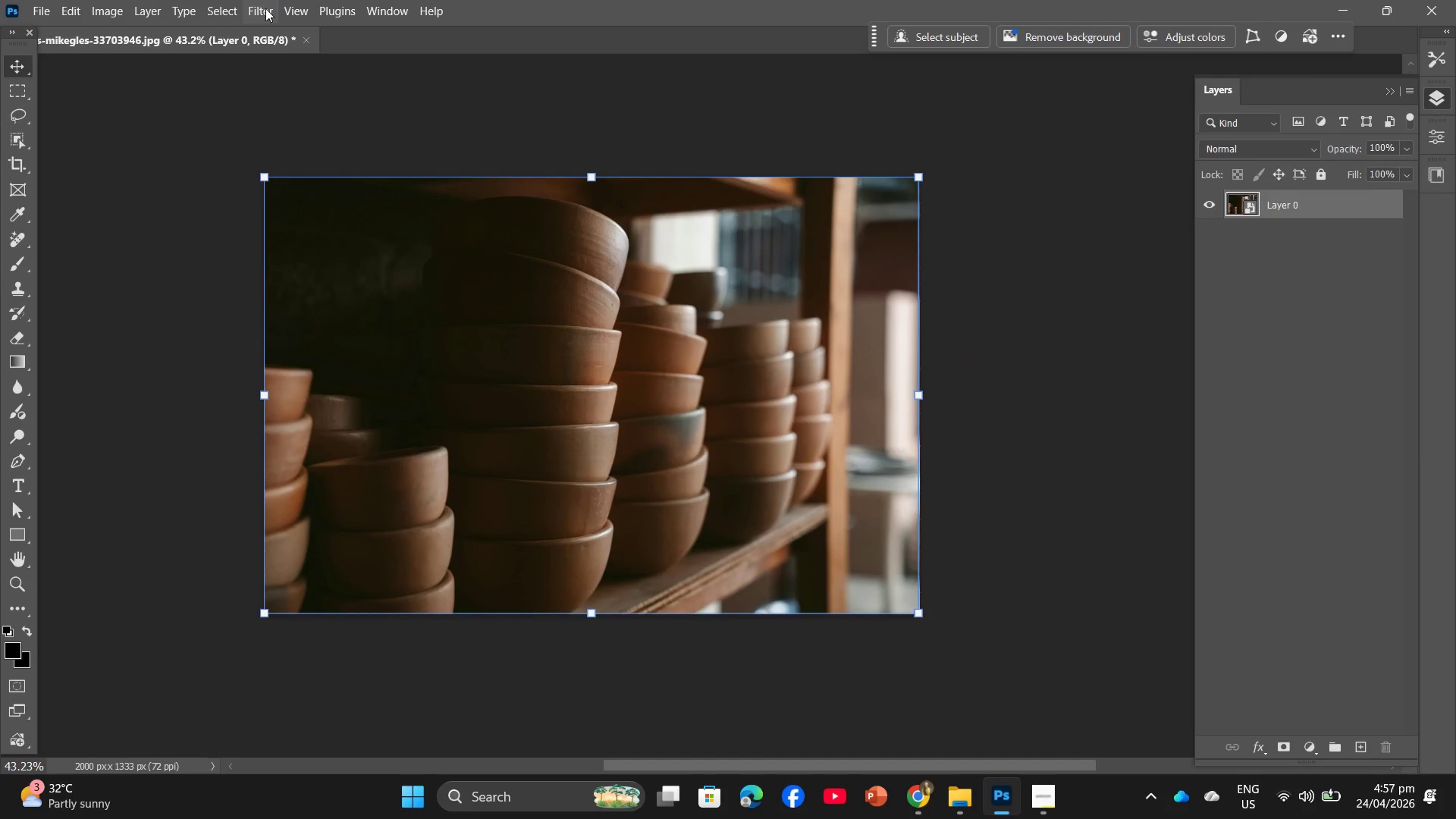 
key(Space)
 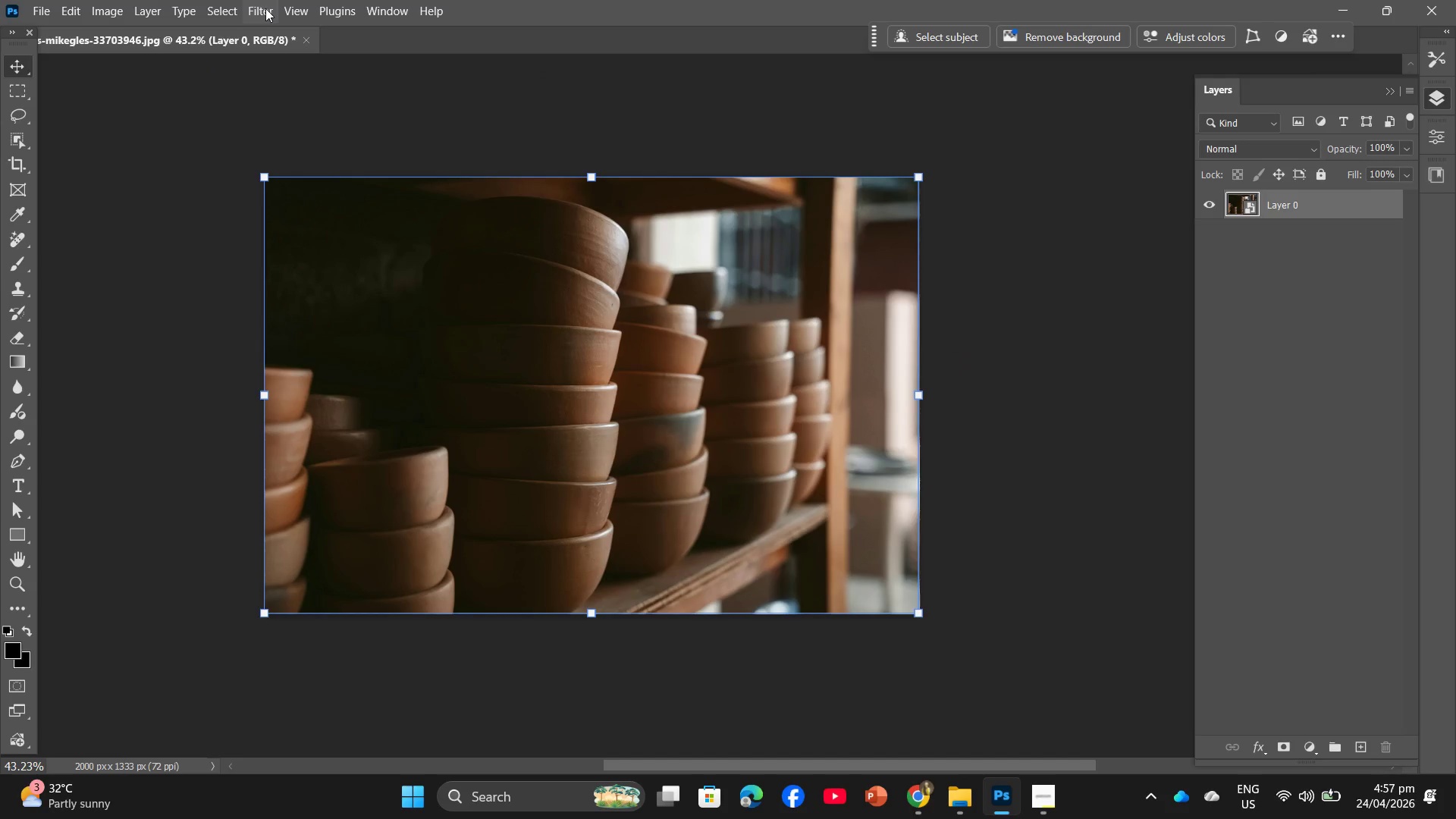 
left_click([265, 8])
 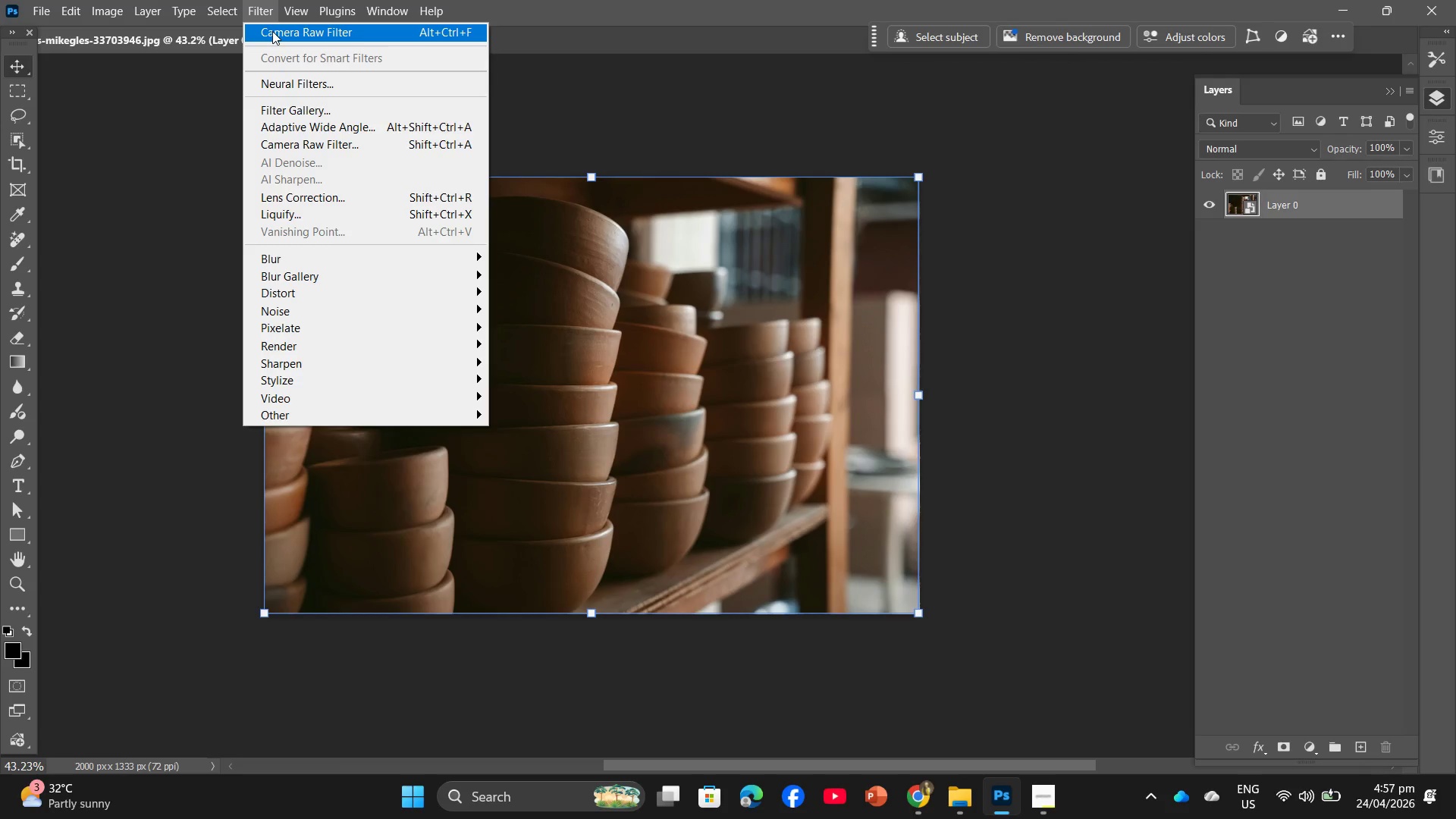 
left_click([272, 31])
 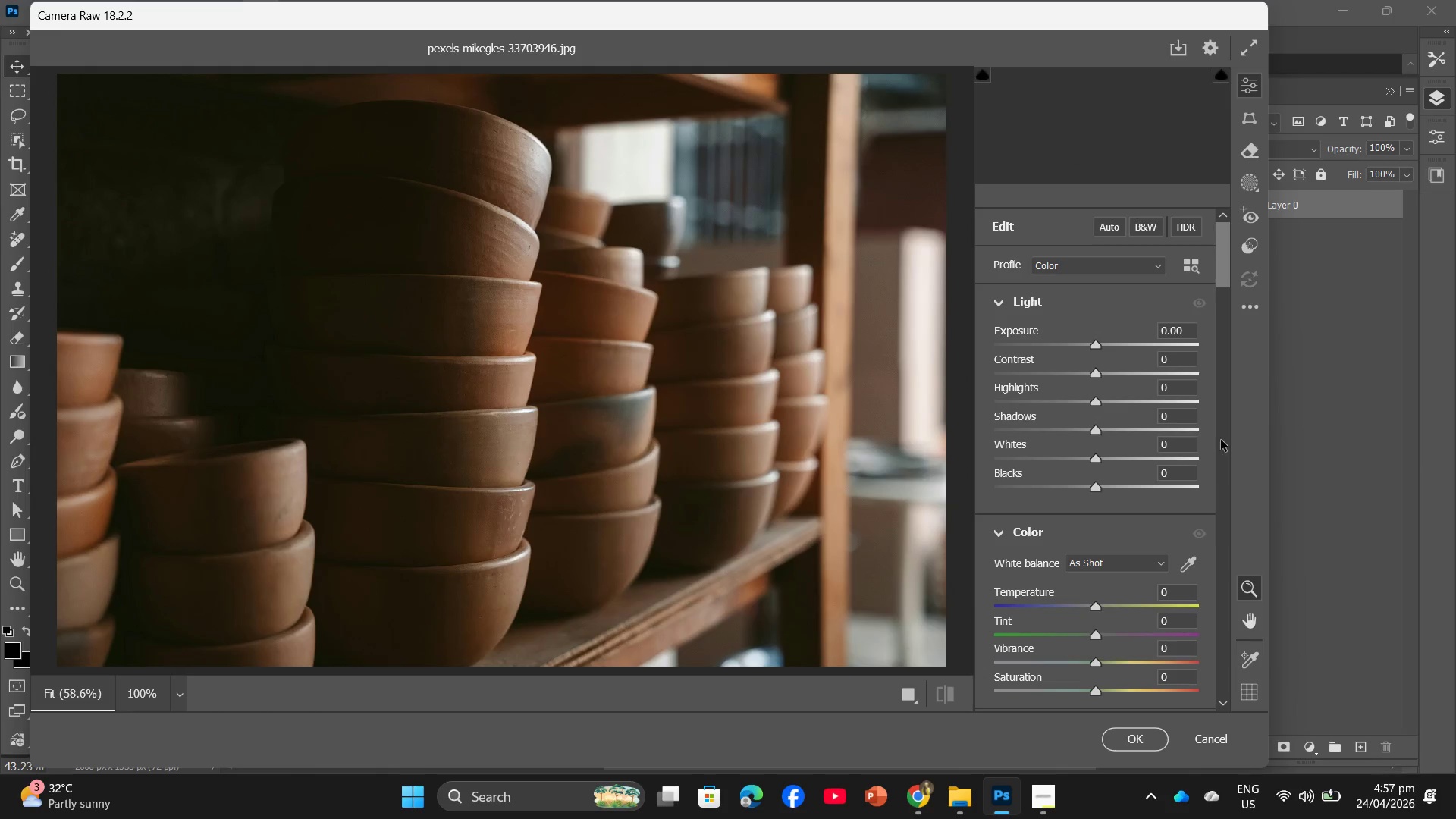 
left_click([1182, 332])
 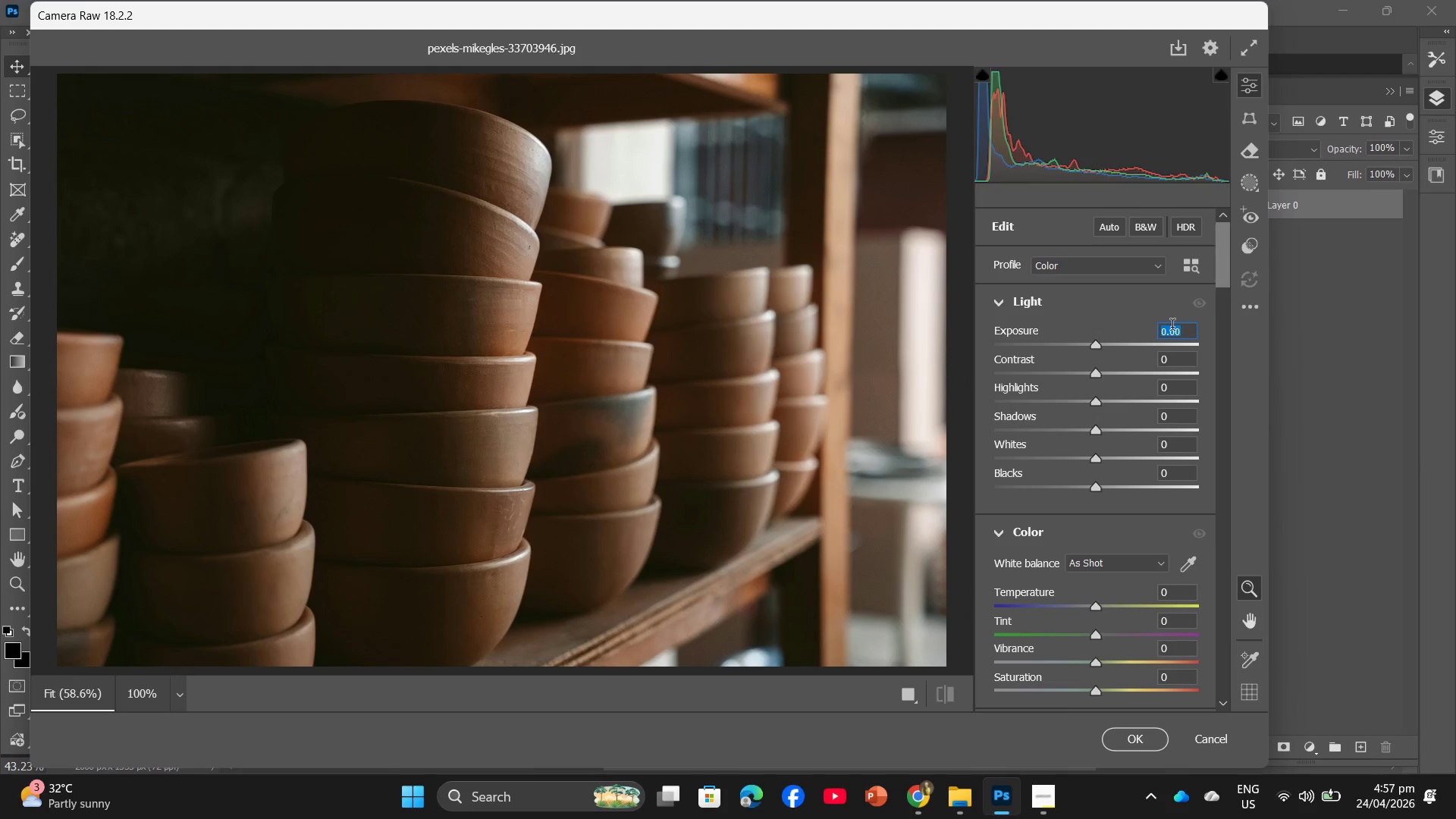 
hold_key(key=Numpad1, duration=0.31)
 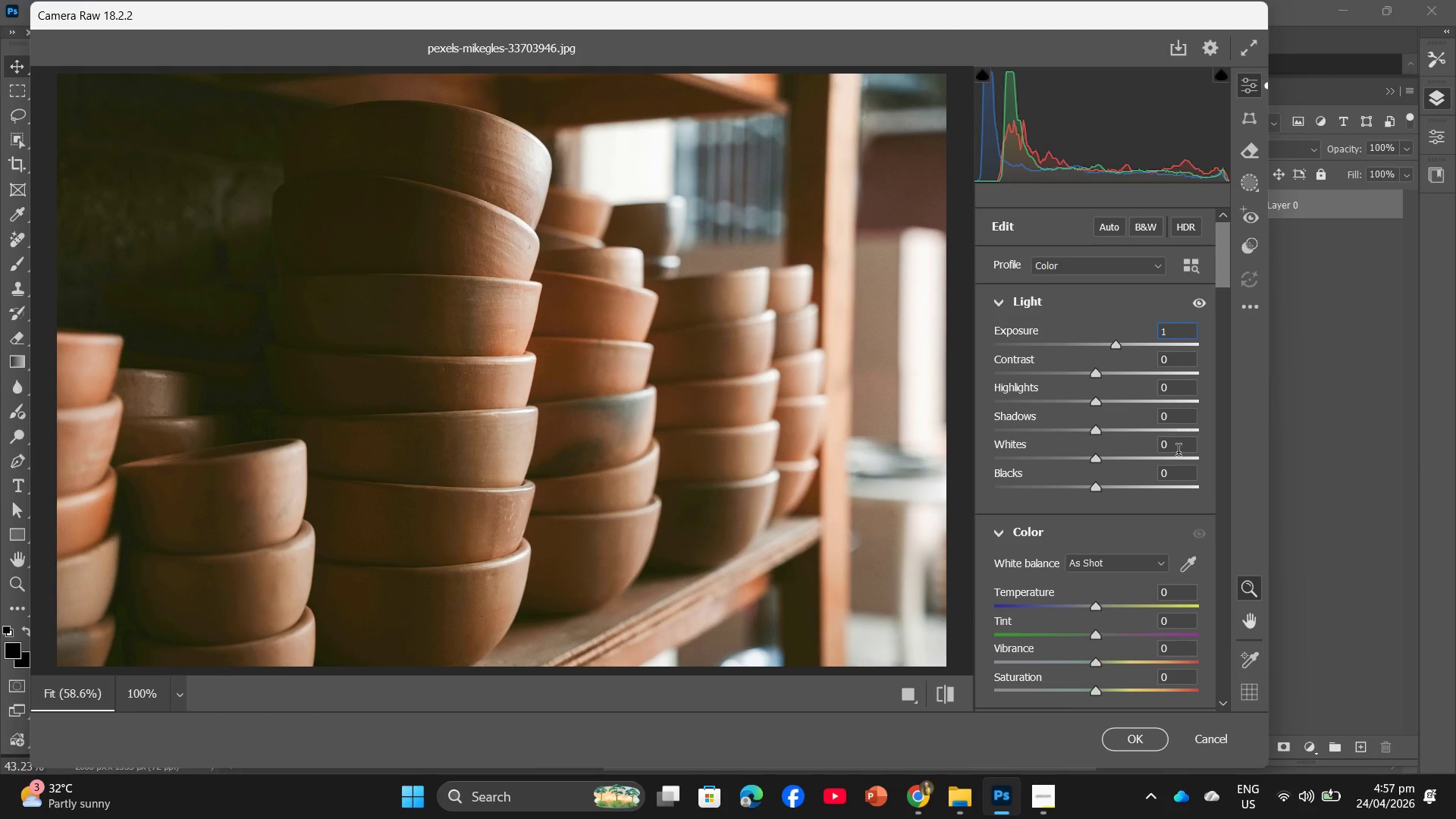 
left_click([1178, 447])
 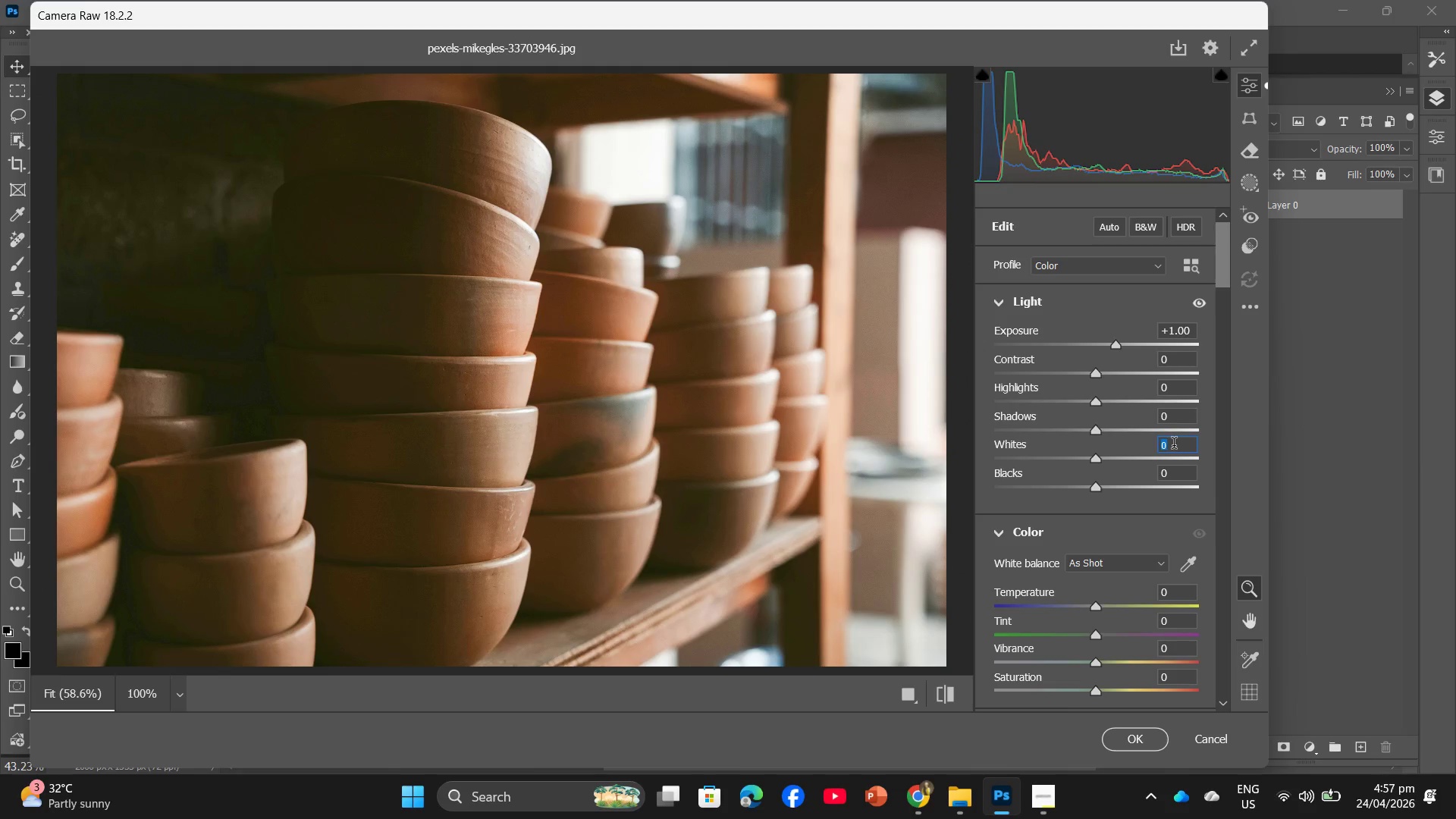 
key(Numpad1)
 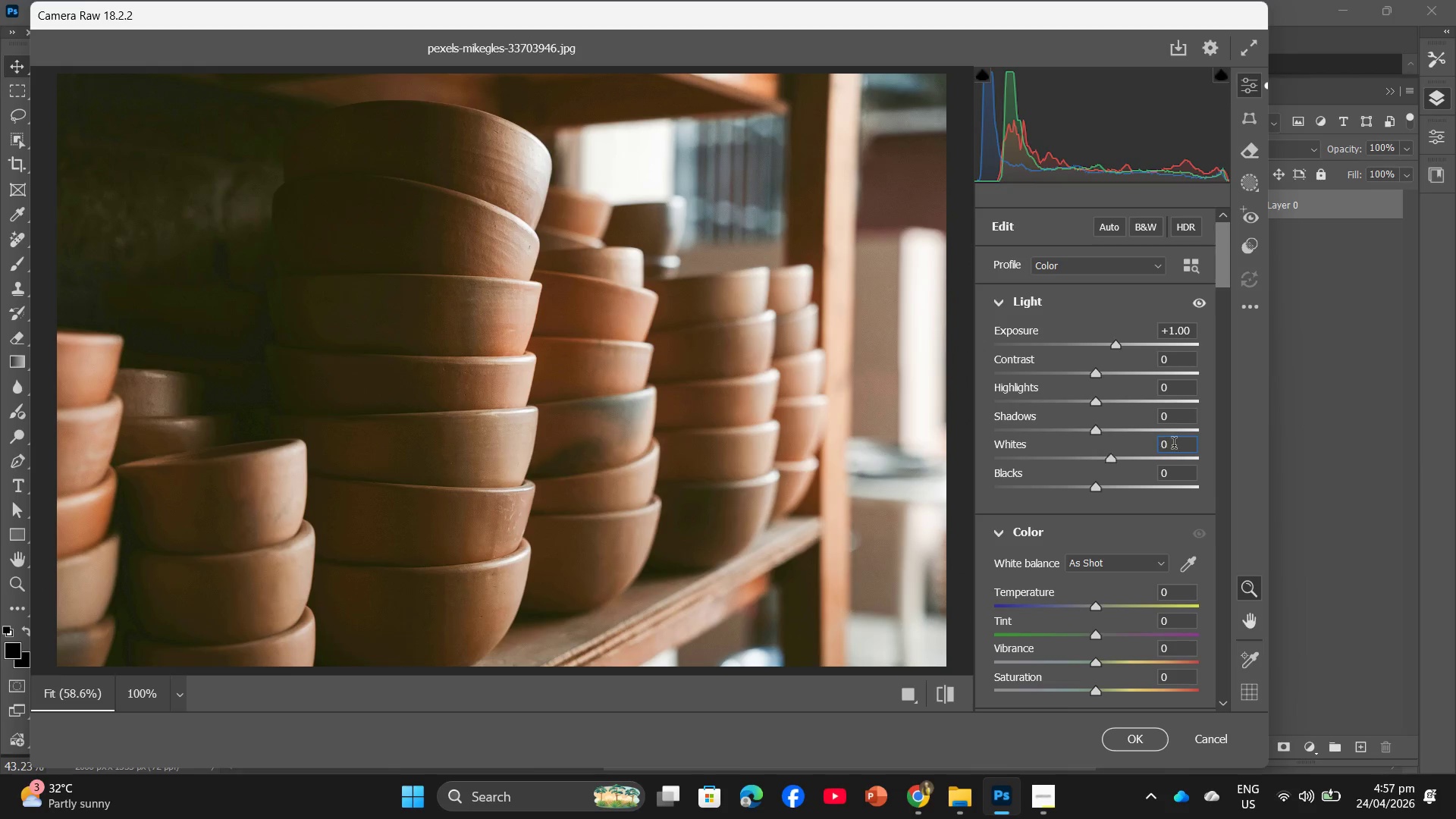 
key(Numpad5)
 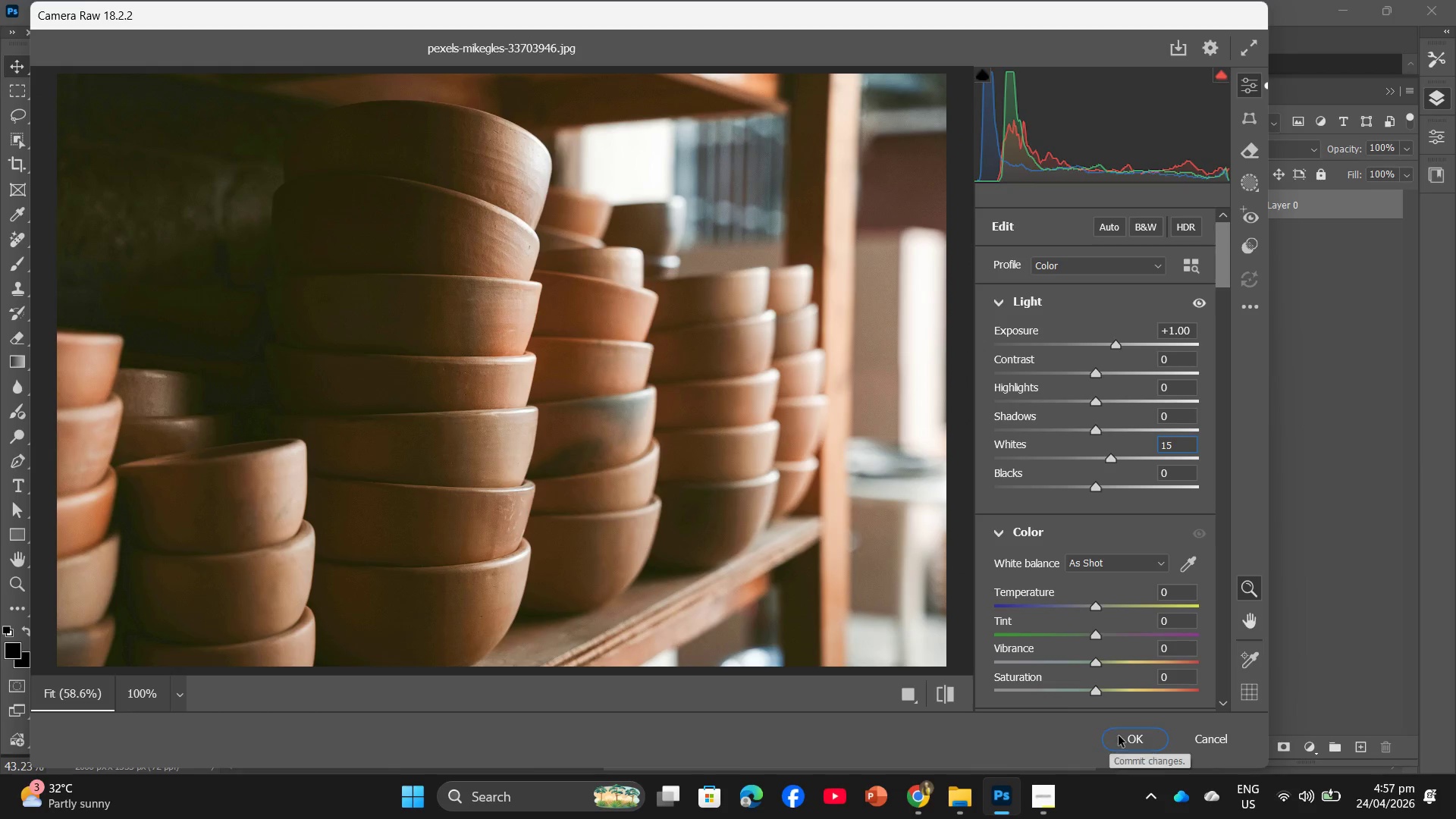 
left_click([1138, 733])
 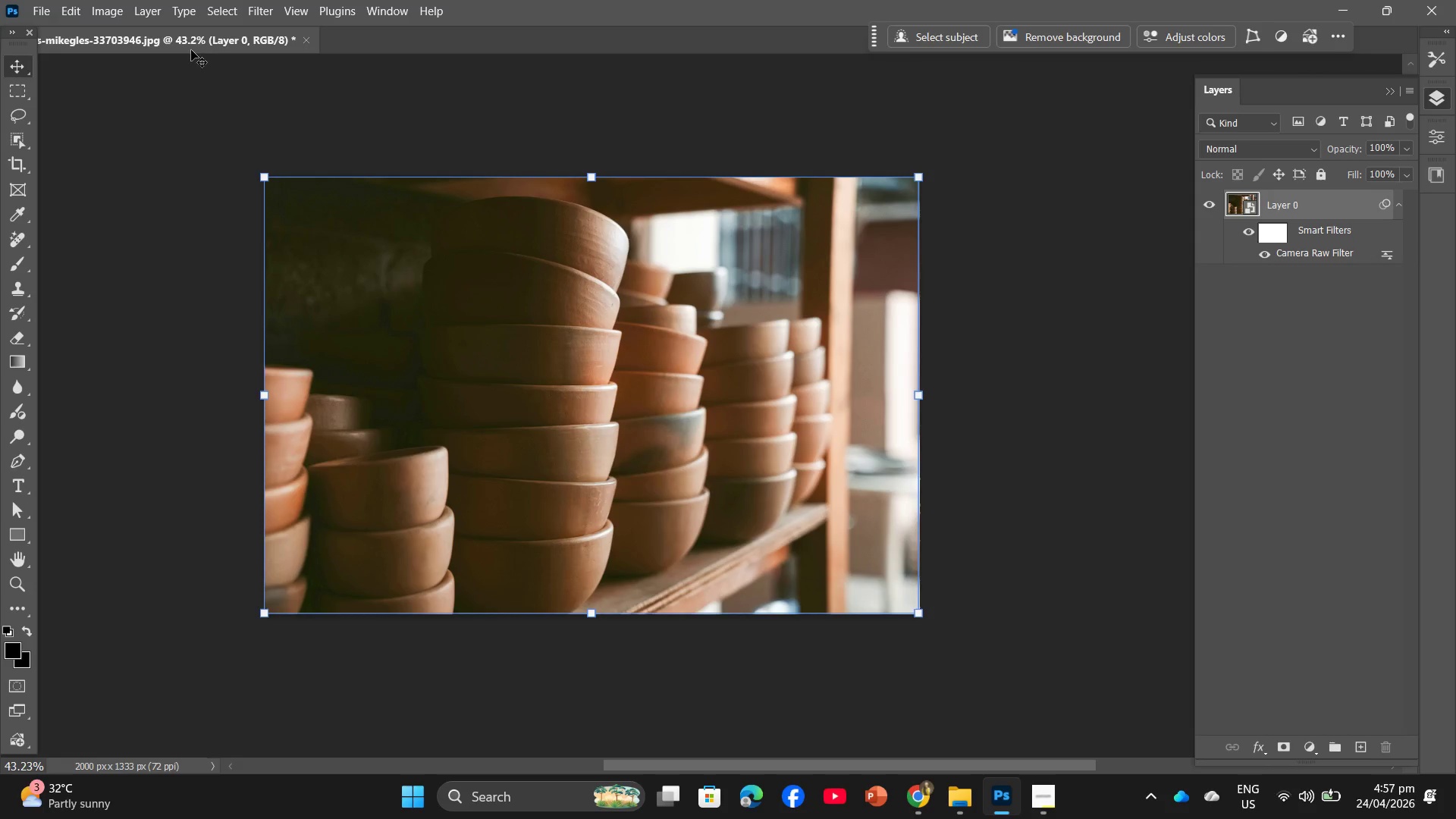 
left_click([33, 1])
 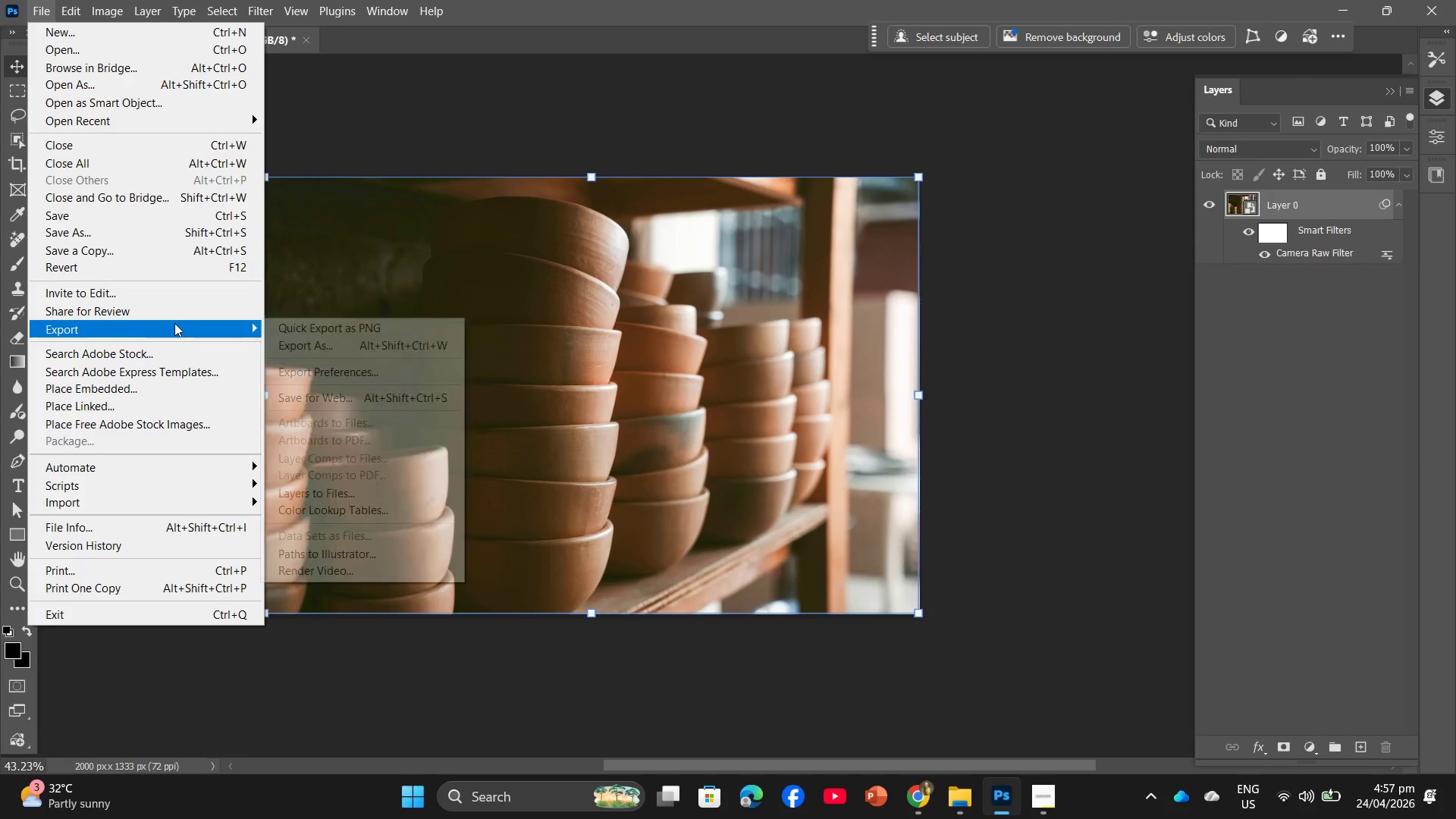 
left_click([288, 341])
 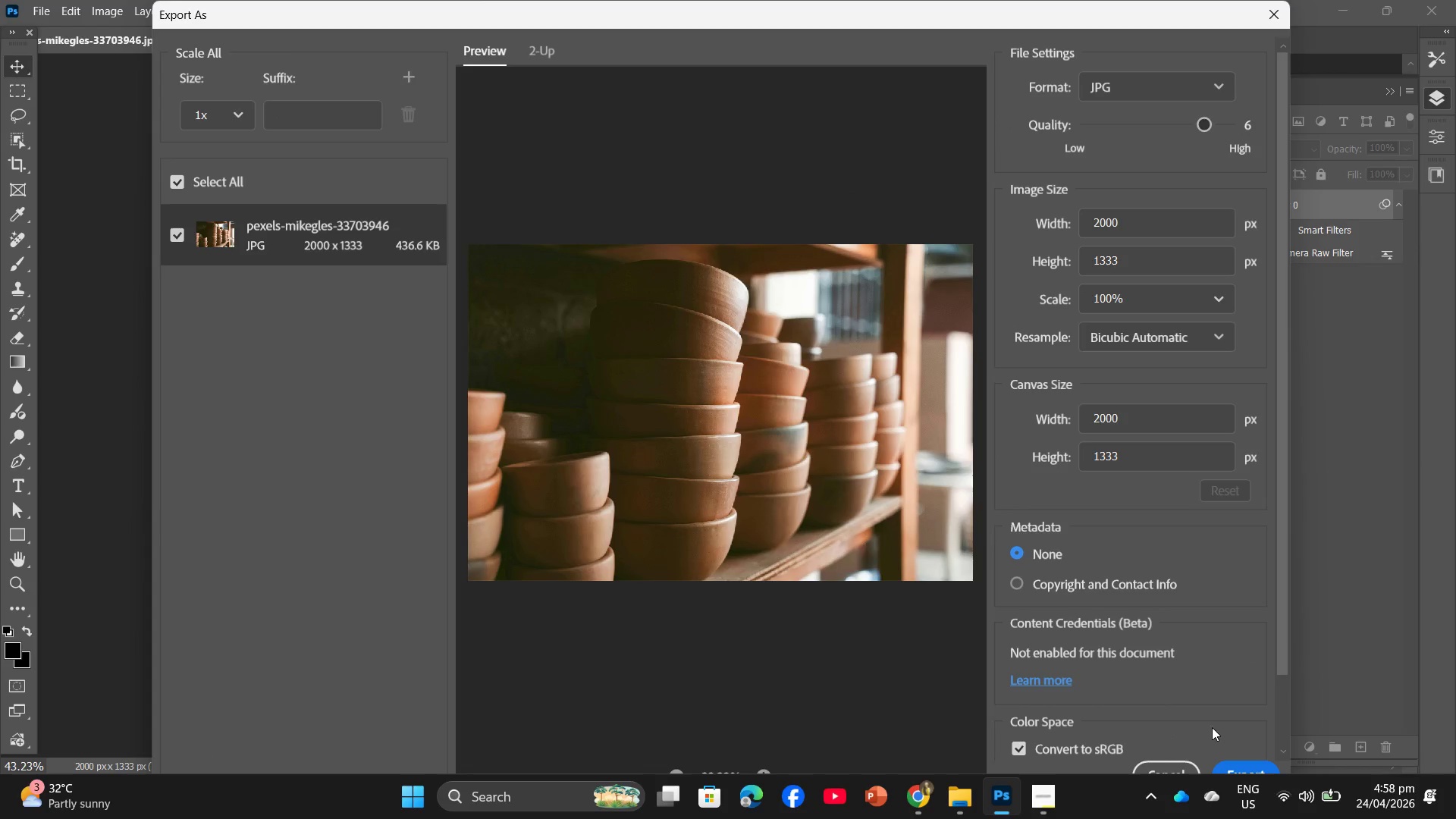 
left_click([1241, 768])
 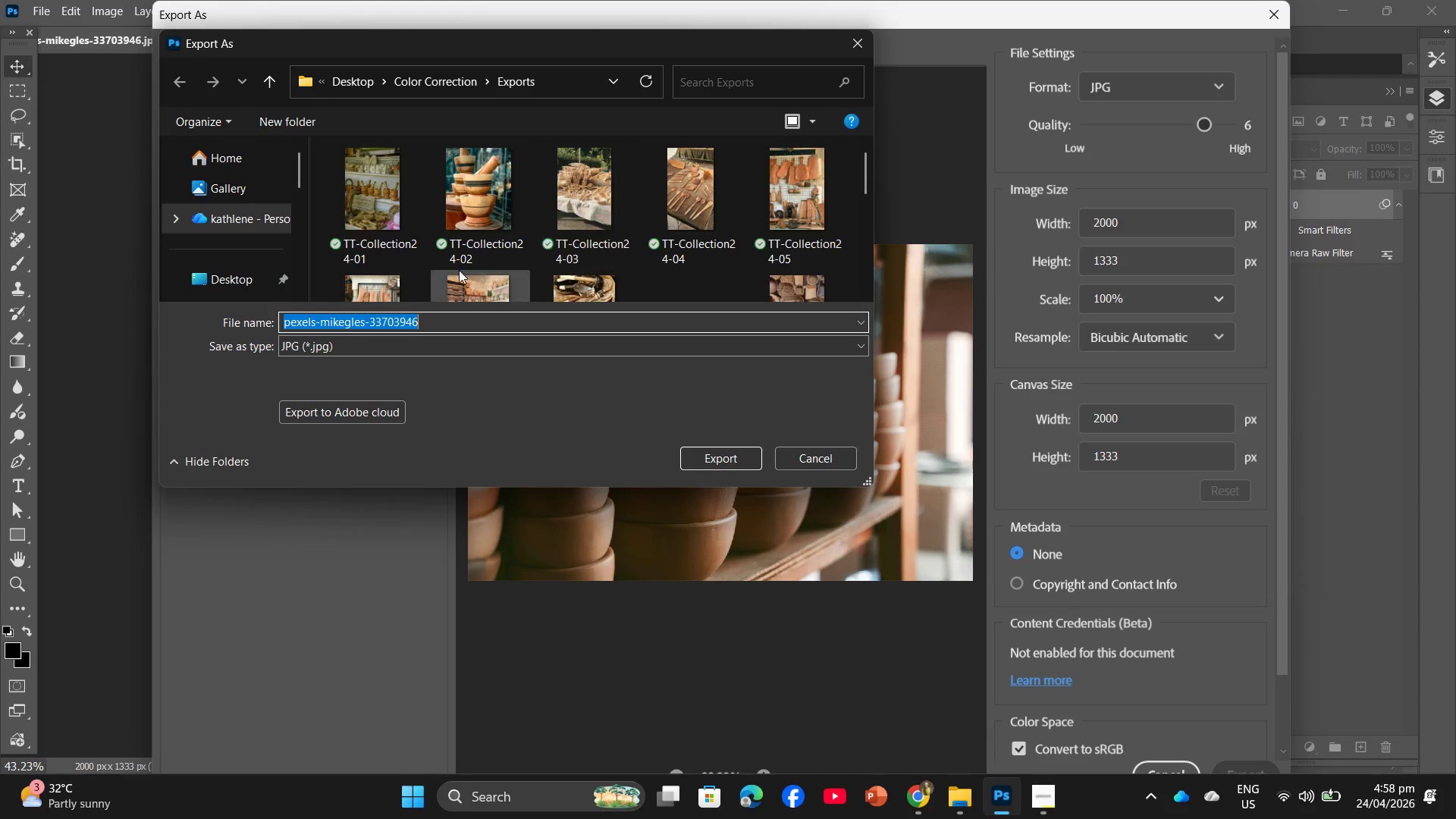 
scroll: coordinate [575, 206], scroll_direction: down, amount: 11.0
 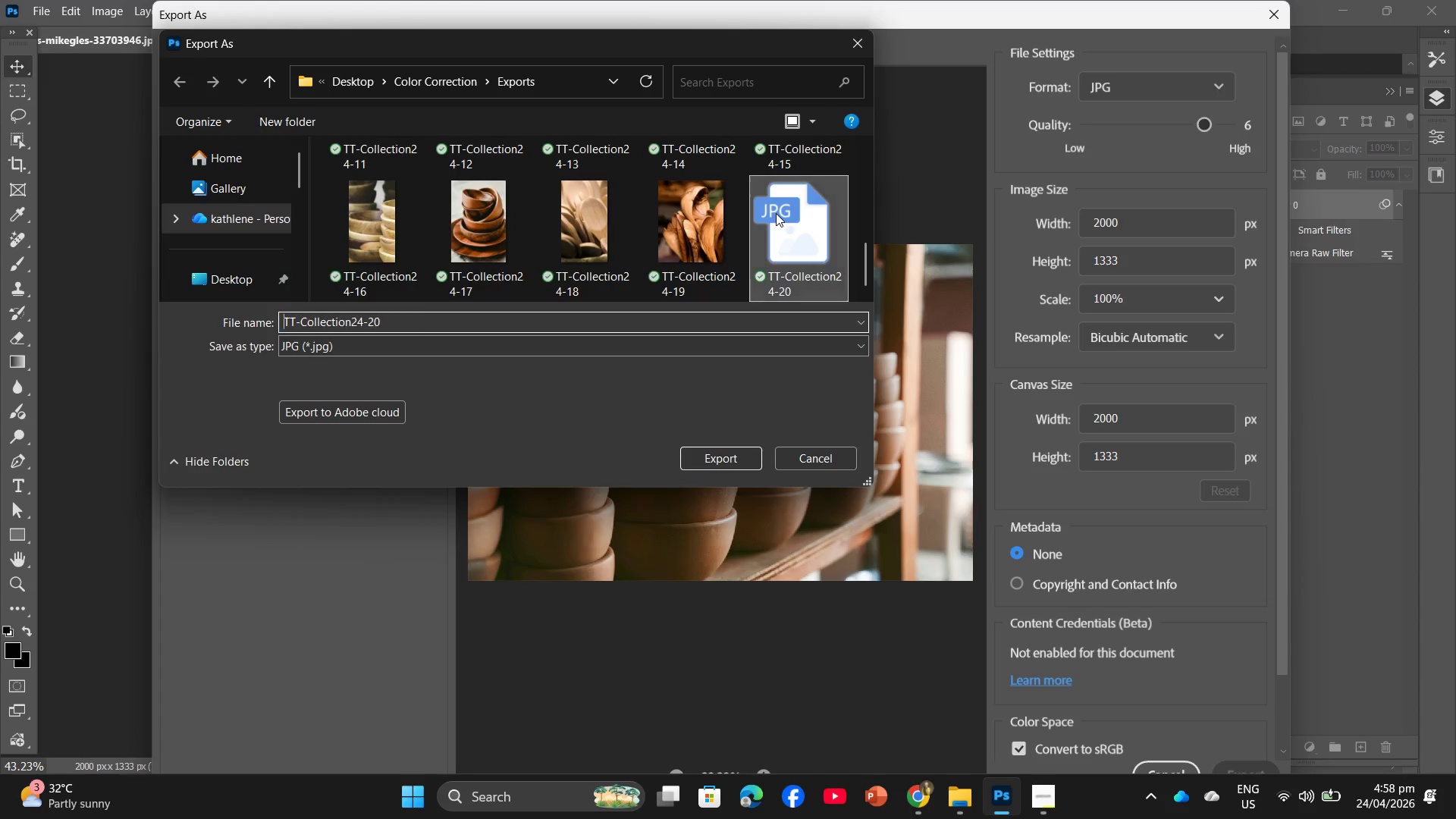 
left_click([776, 213])
 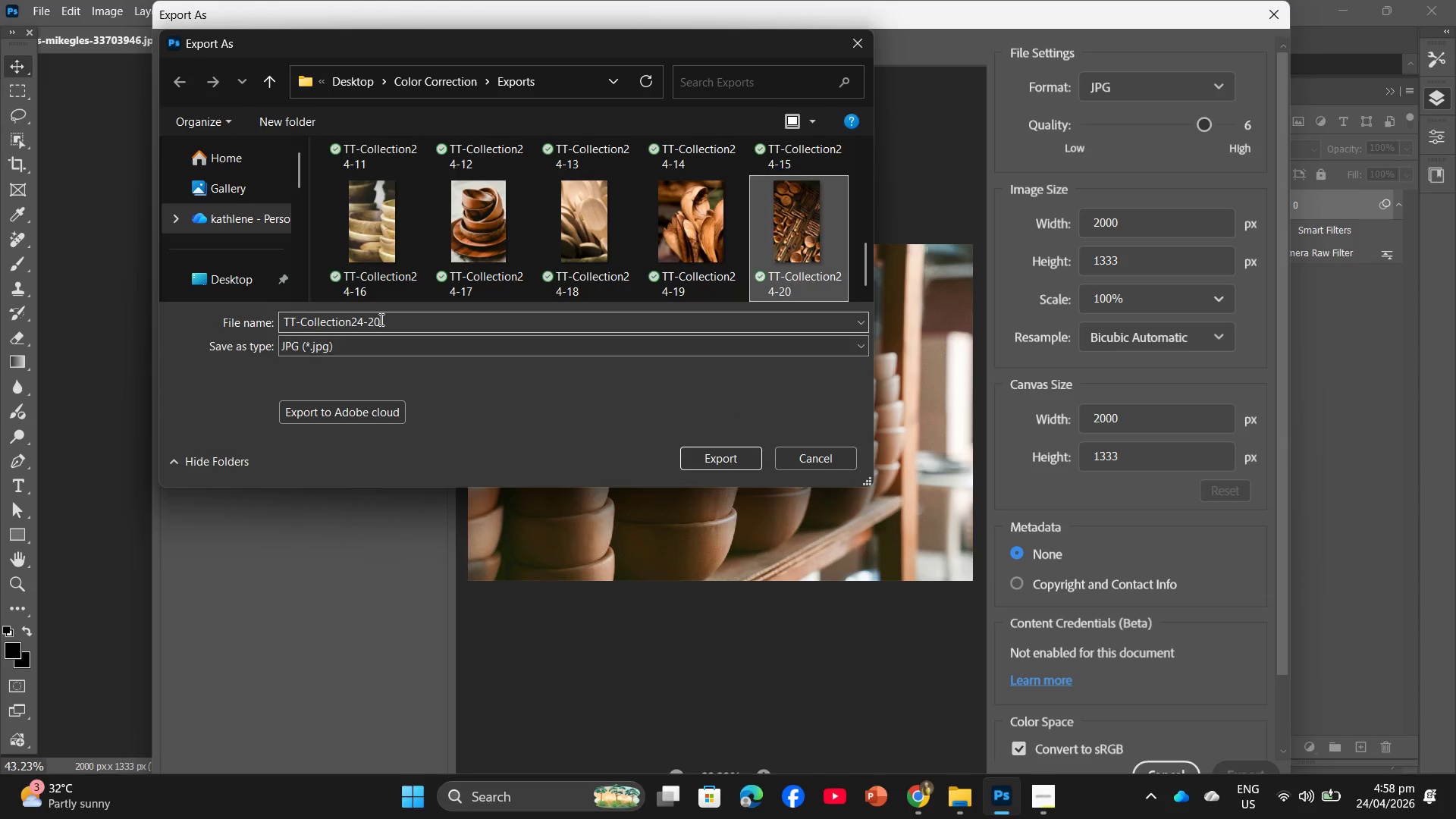 
double_click([380, 319])
 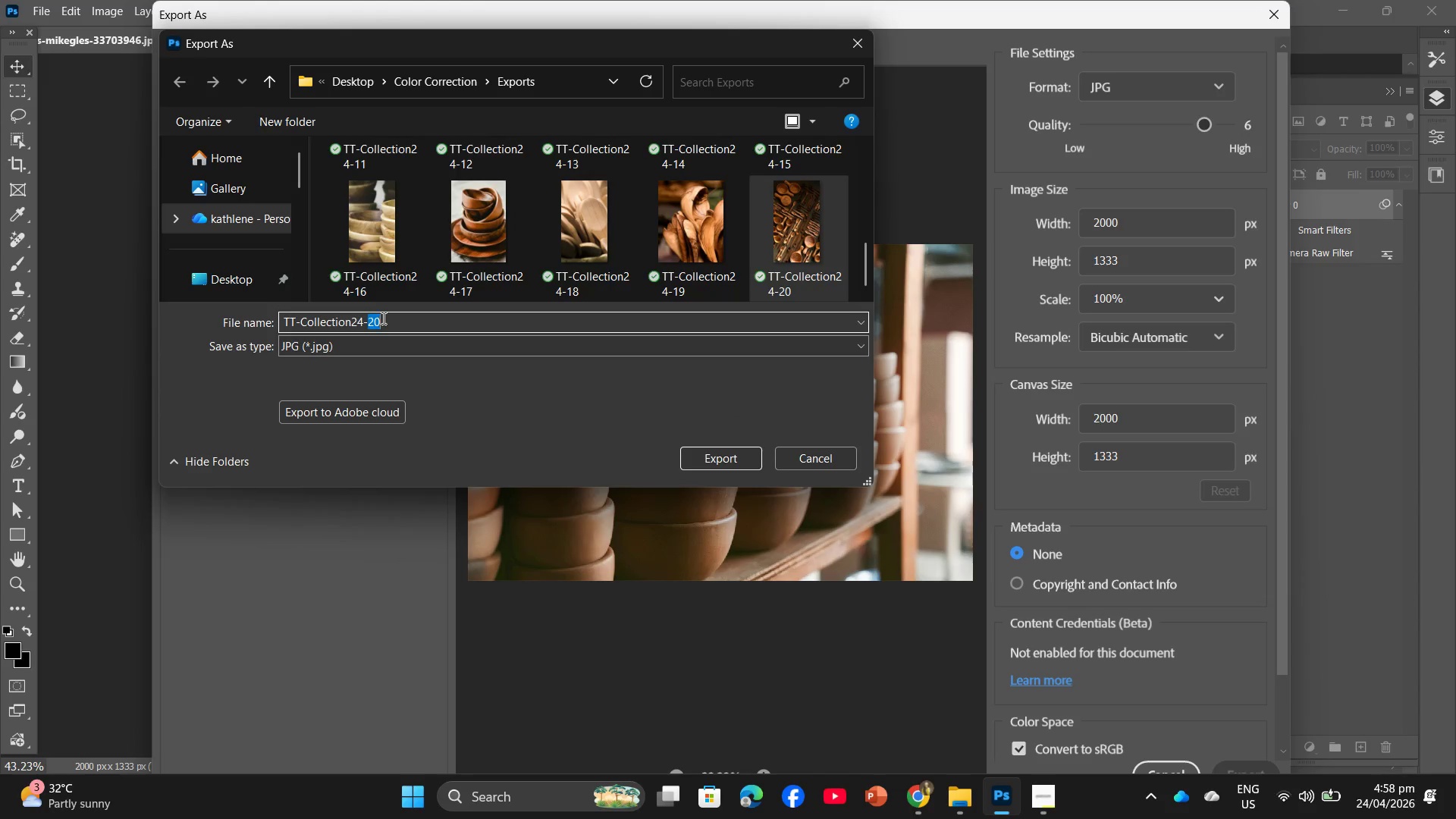 
key(Numpad2)
 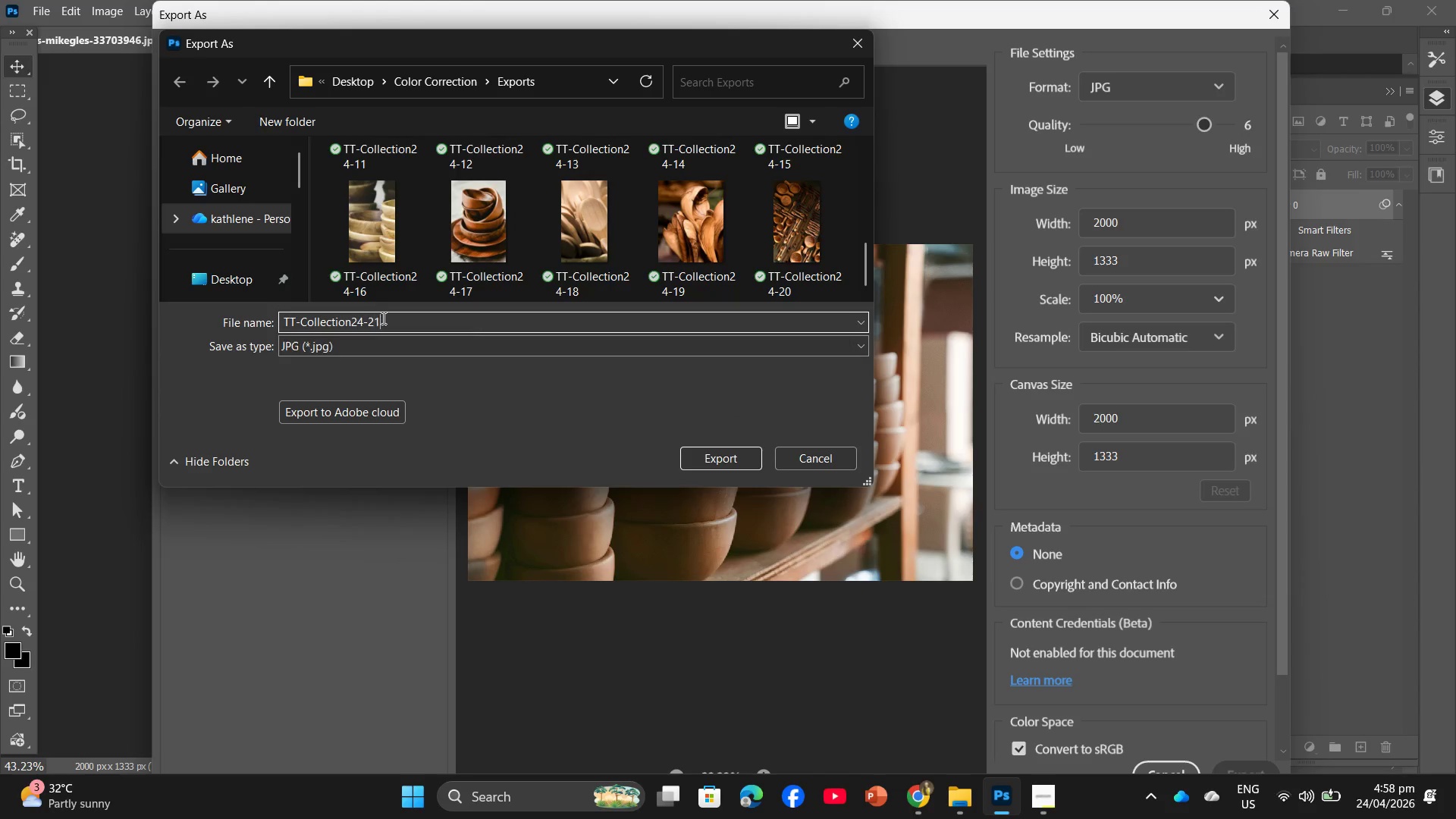 
key(Numpad1)
 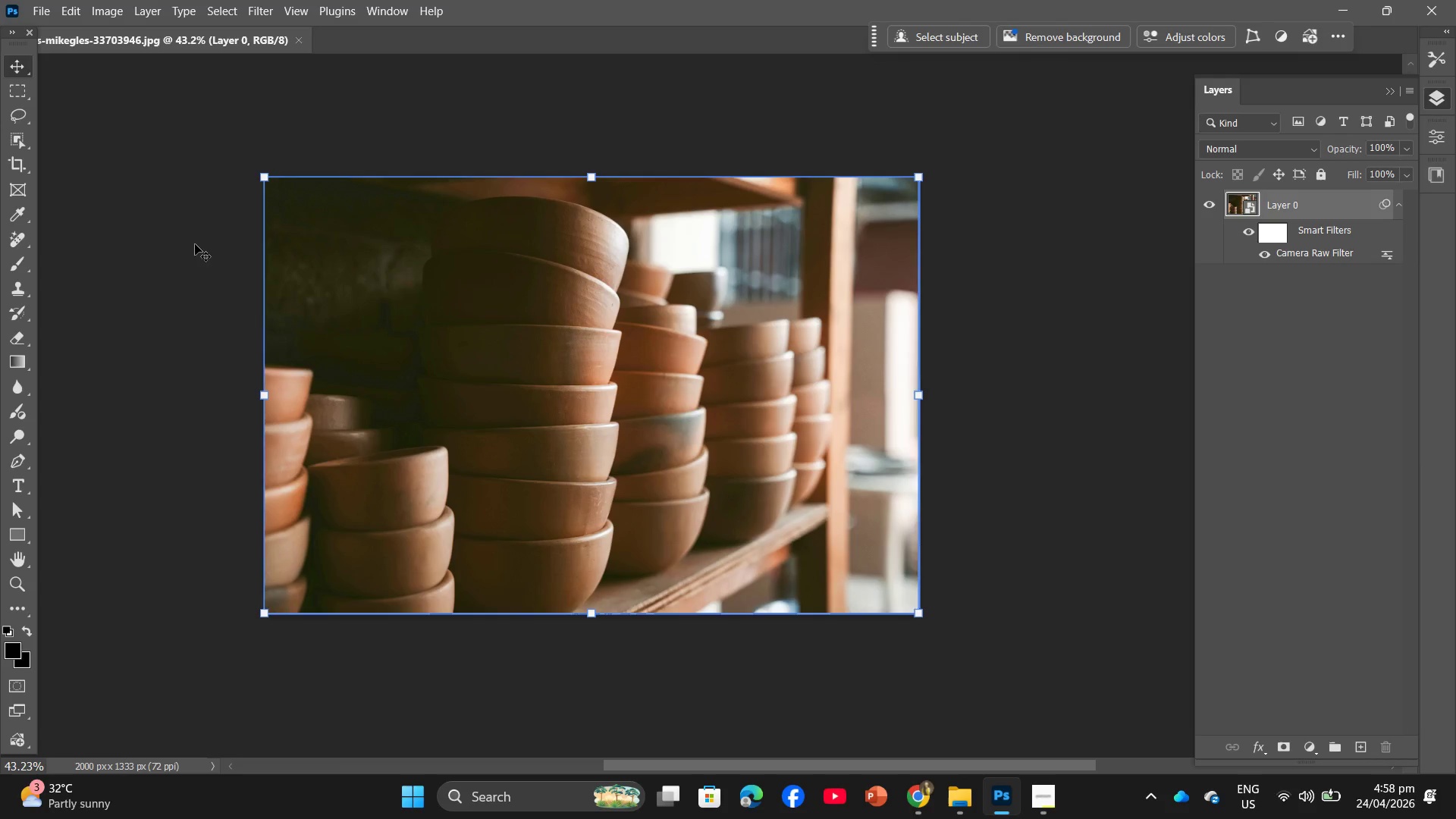 
wait(5.11)
 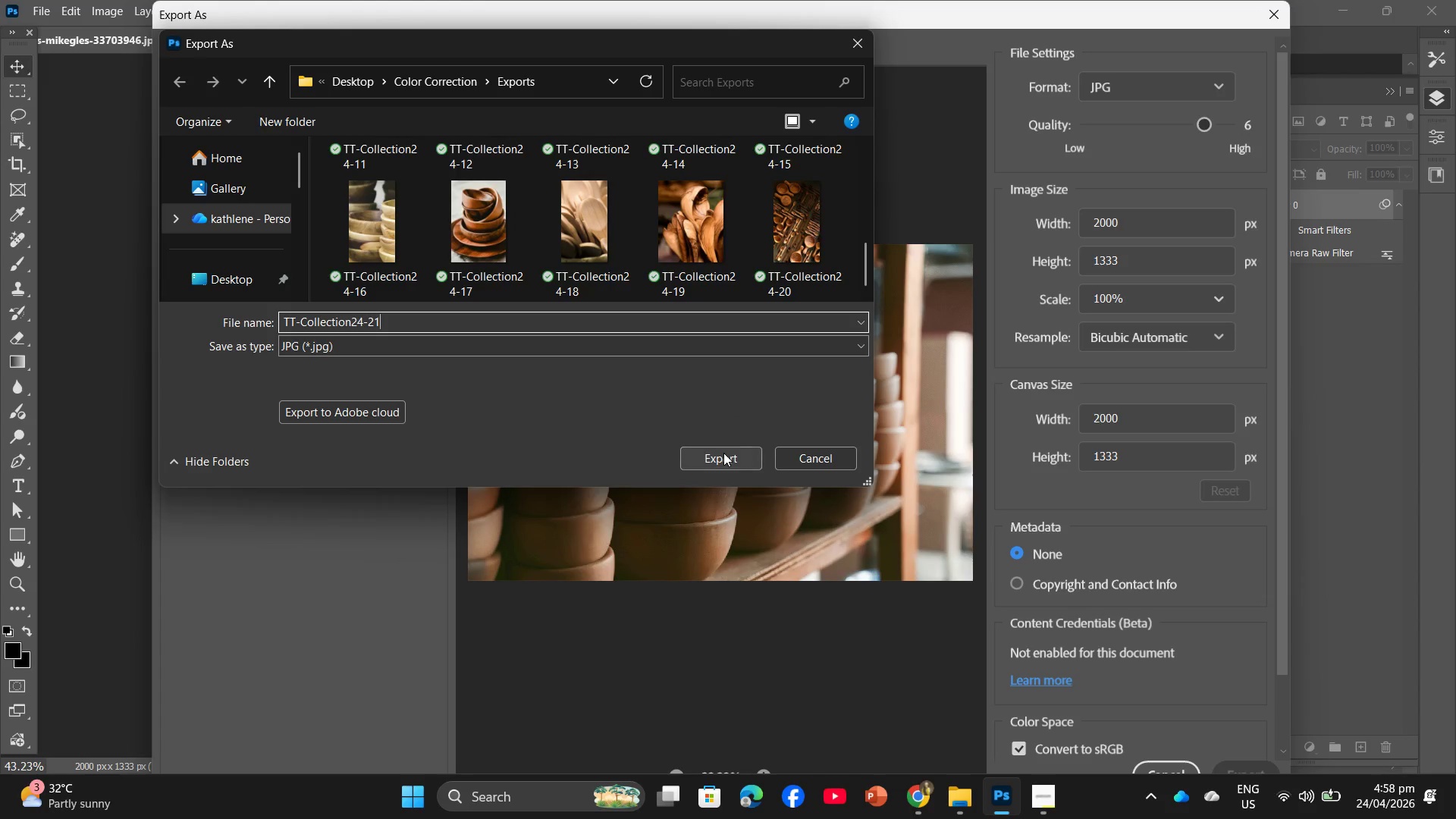 
left_click([931, 812])
 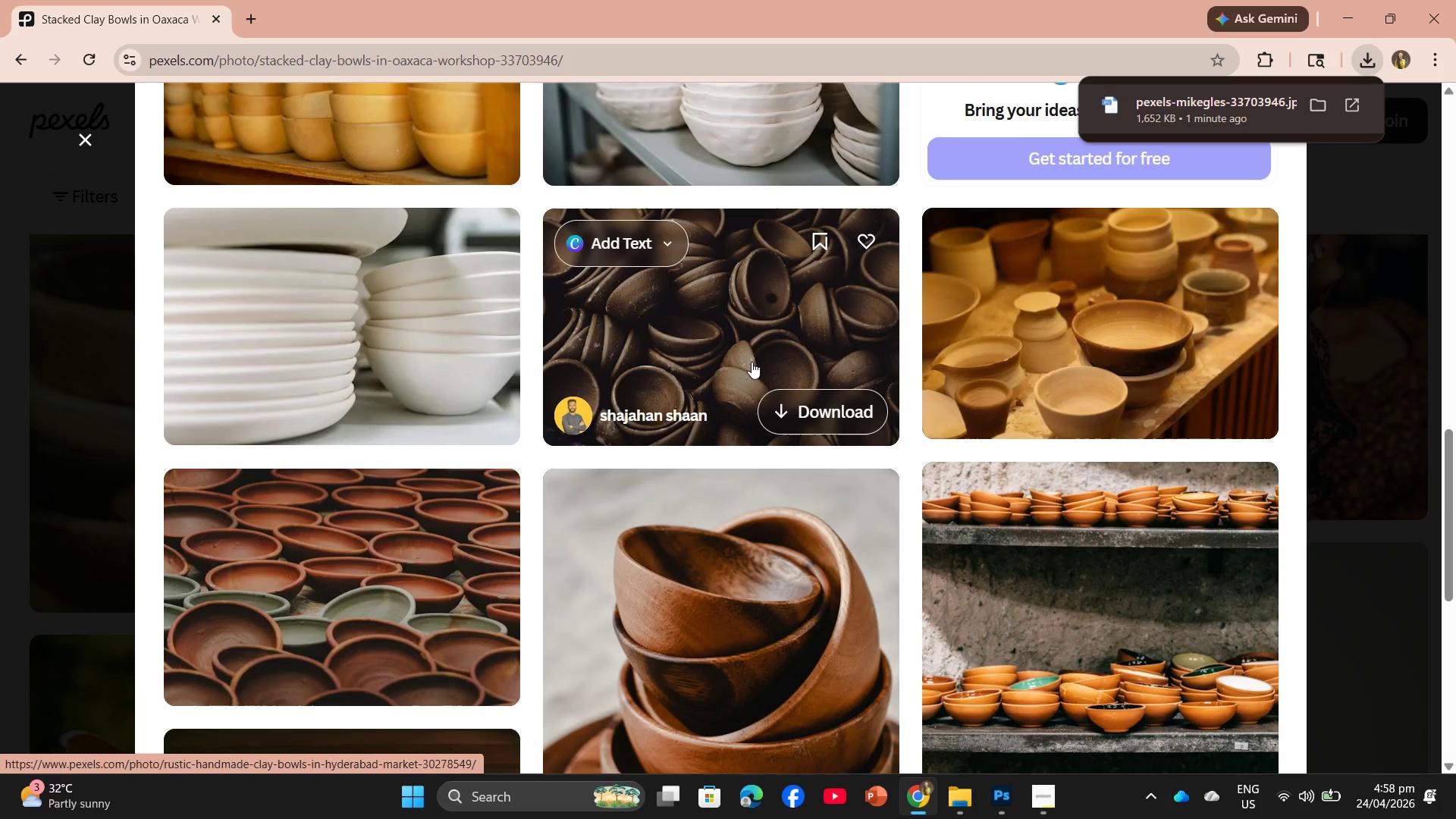 
left_click([752, 362])
 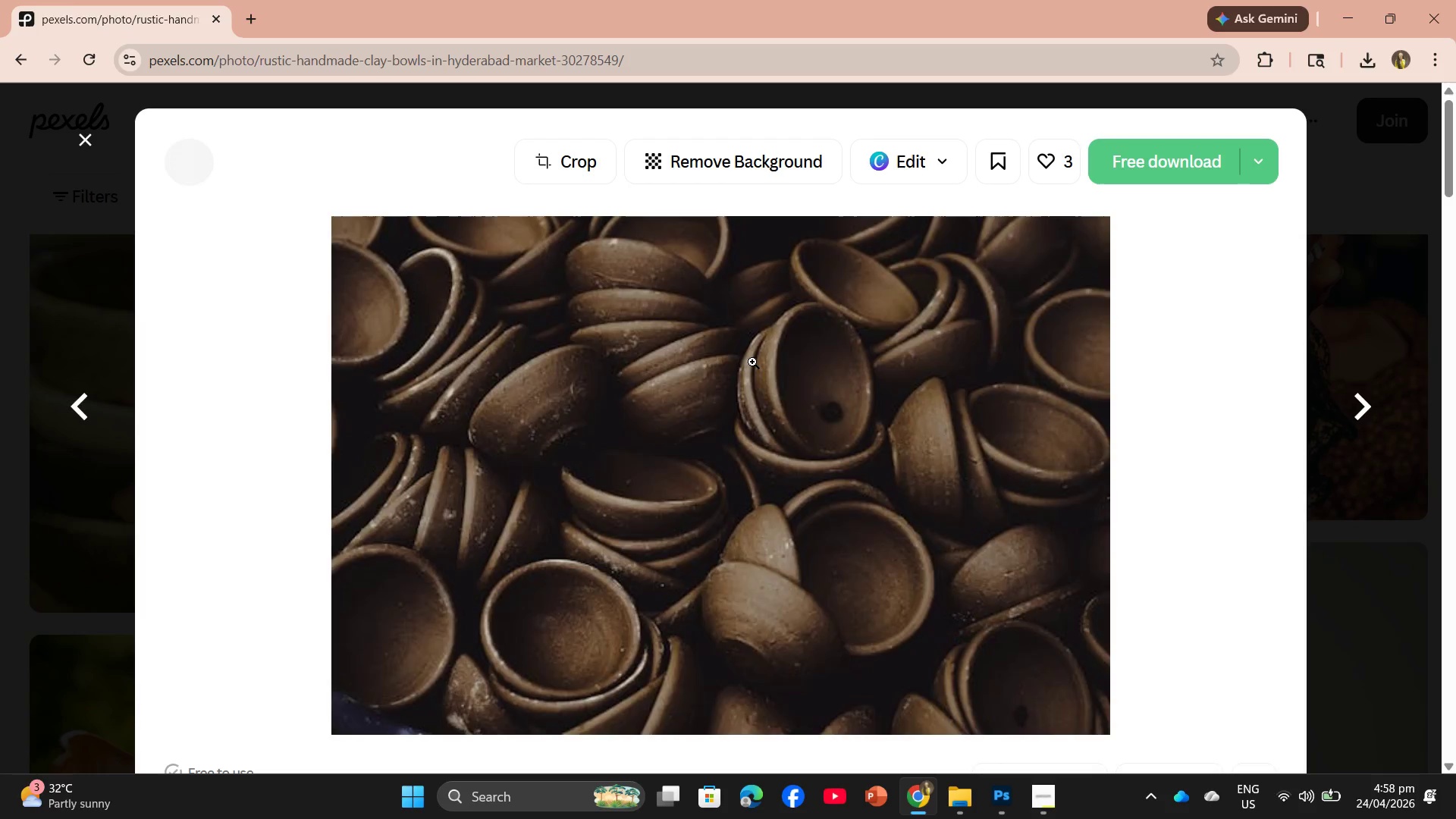 
scroll: coordinate [753, 375], scroll_direction: down, amount: 2.0
 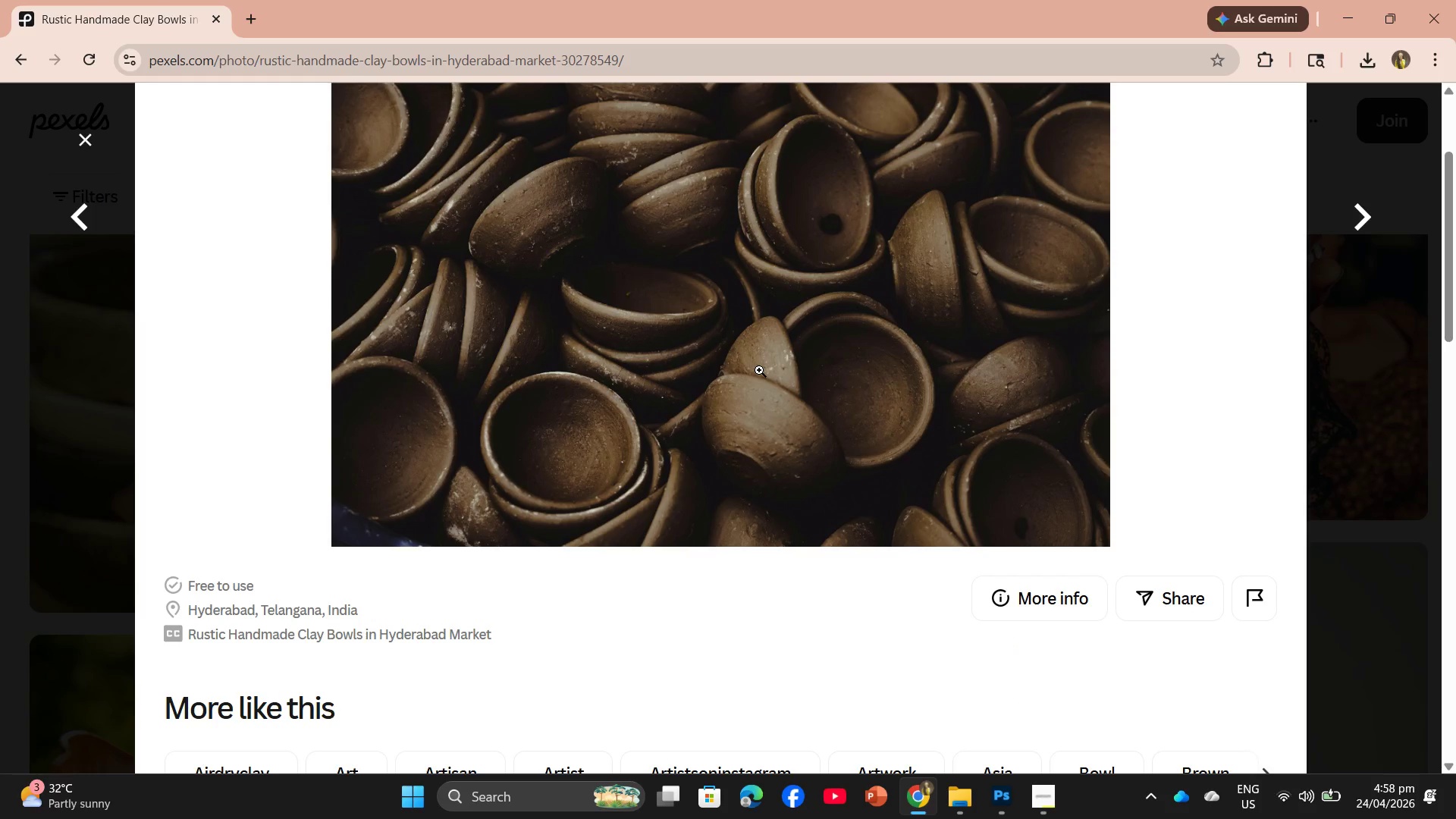 
scroll: coordinate [759, 370], scroll_direction: up, amount: 3.0
 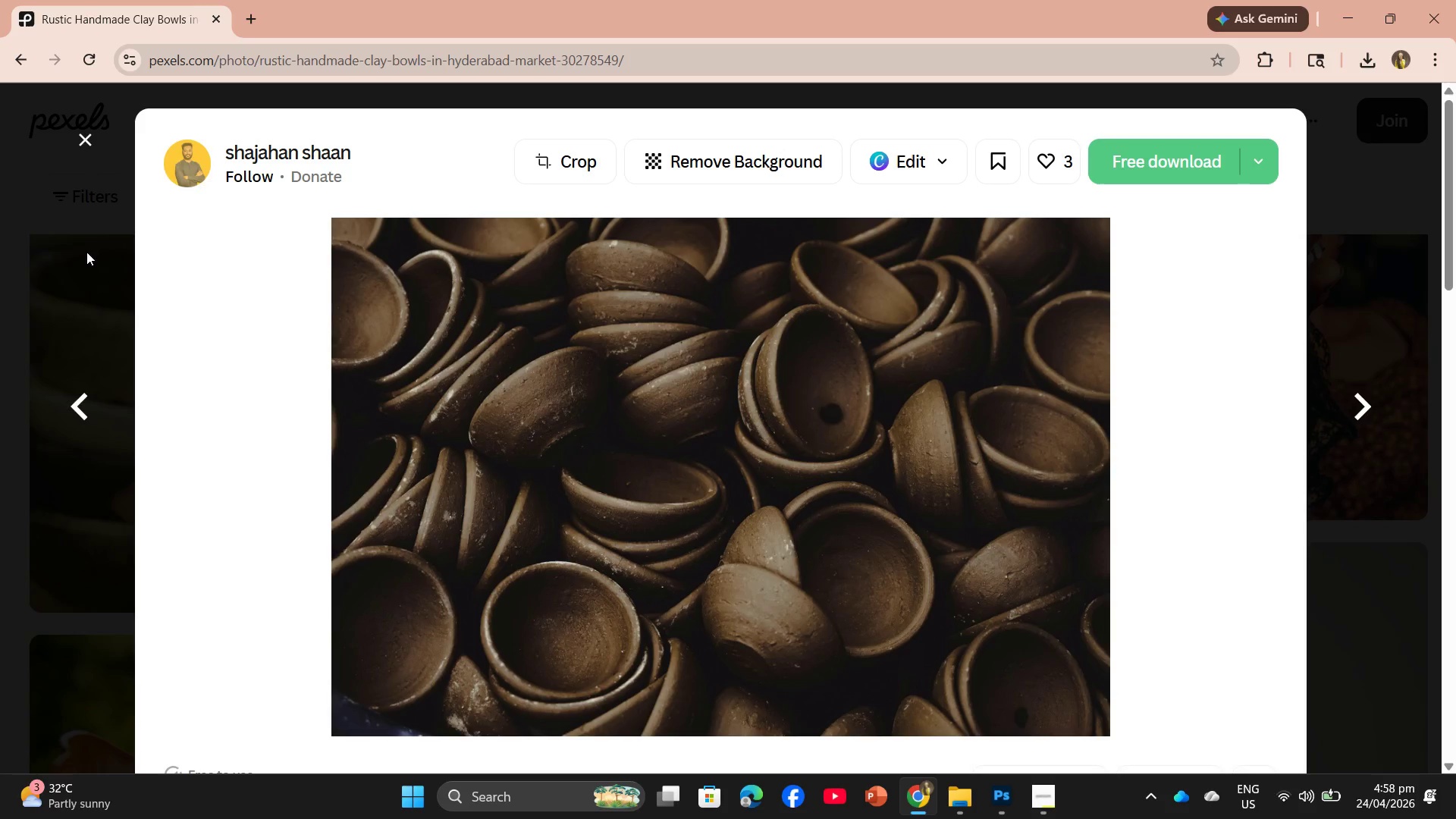 
left_click([82, 394])
 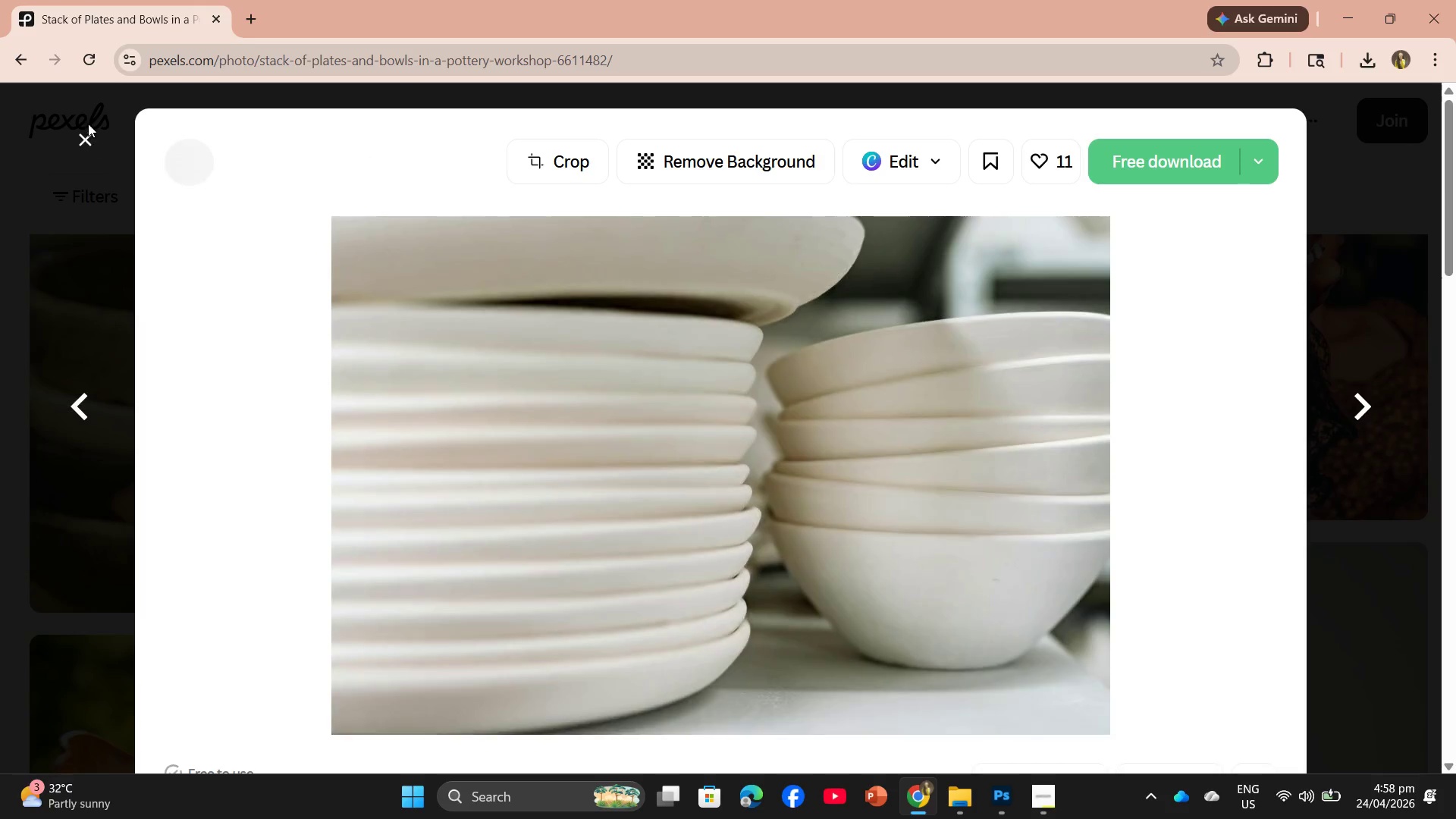 
left_click([86, 120])
 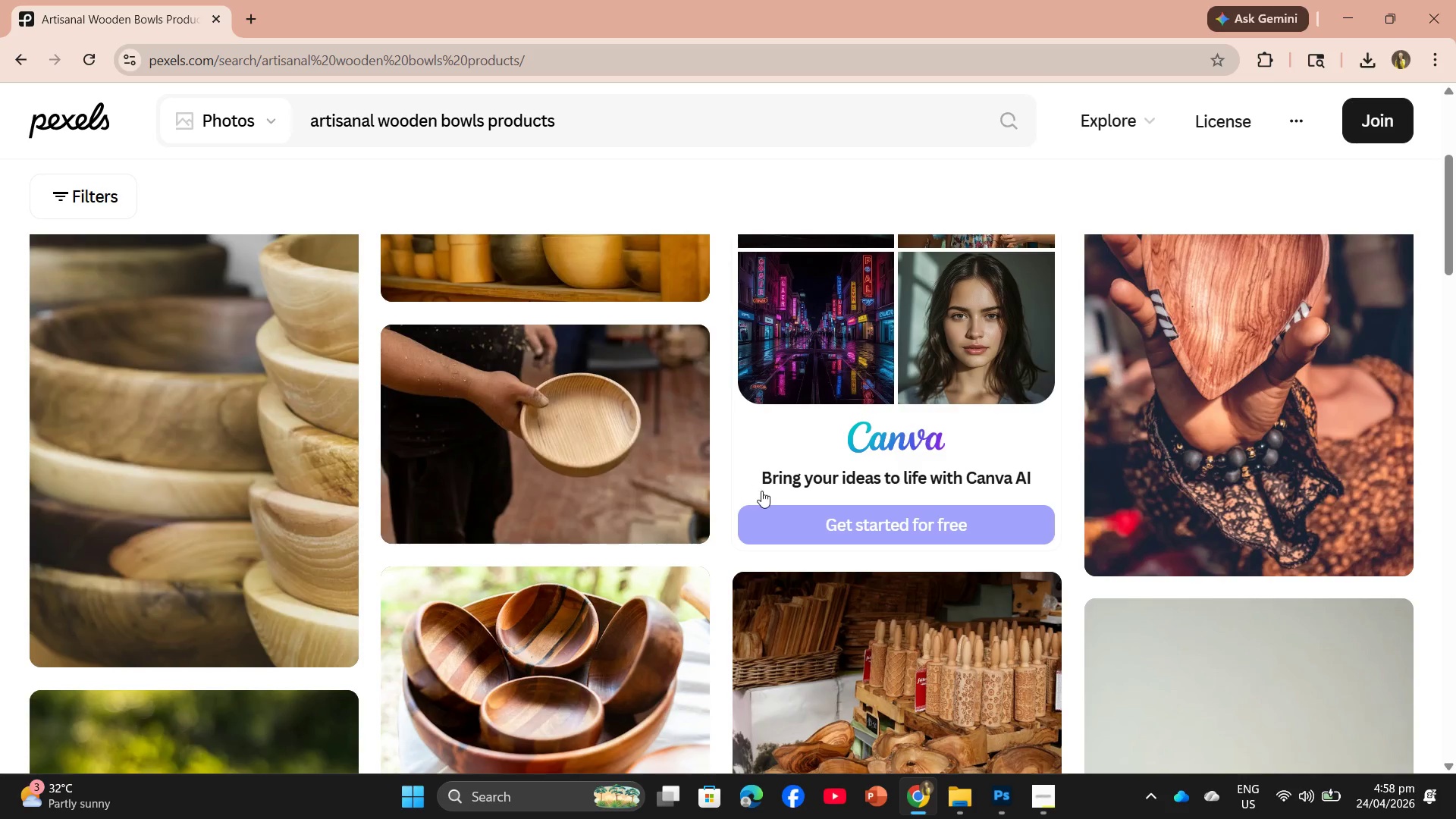 
scroll: coordinate [764, 491], scroll_direction: up, amount: 2.0
 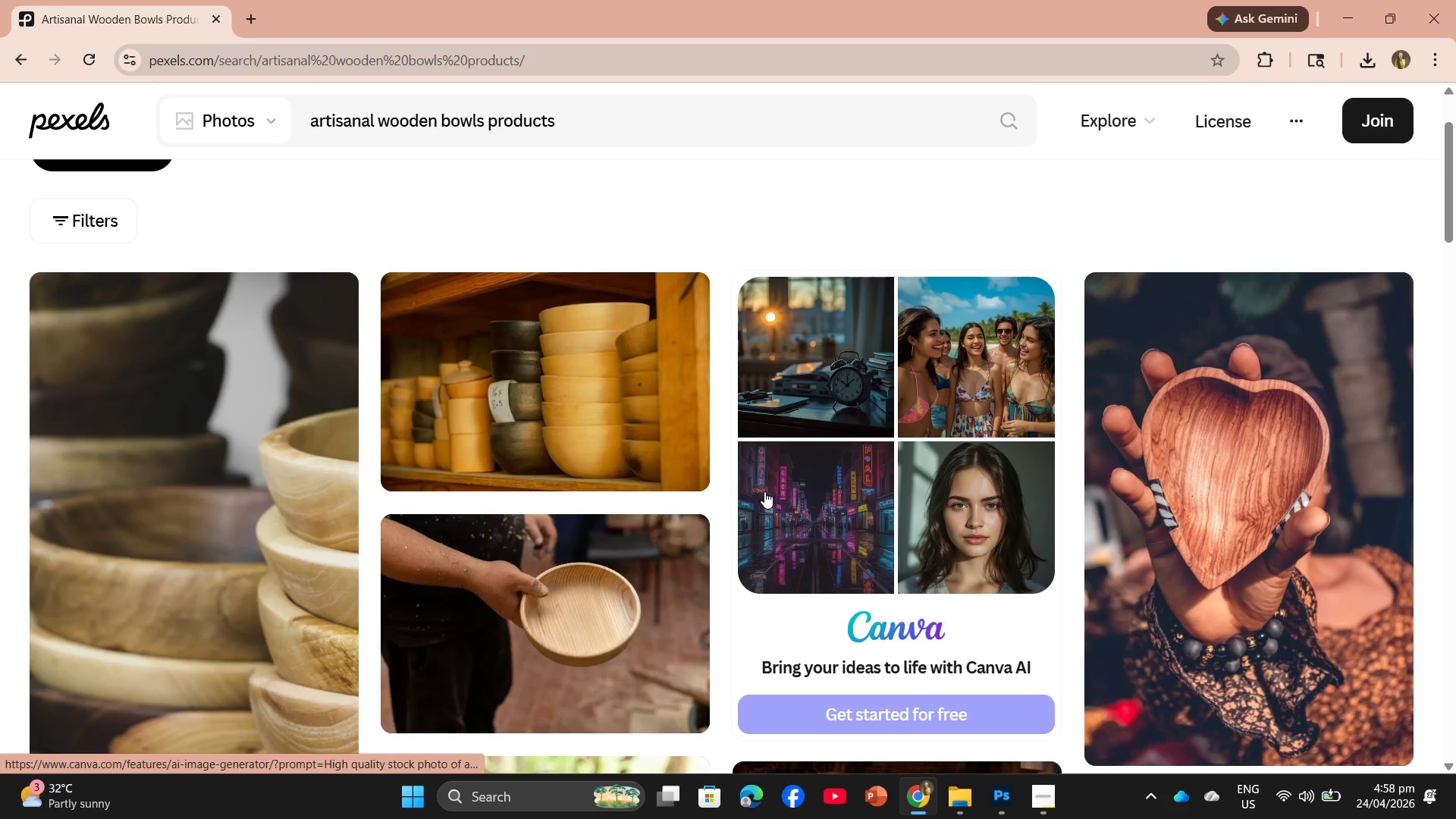 
scroll: coordinate [780, 511], scroll_direction: down, amount: 25.0
 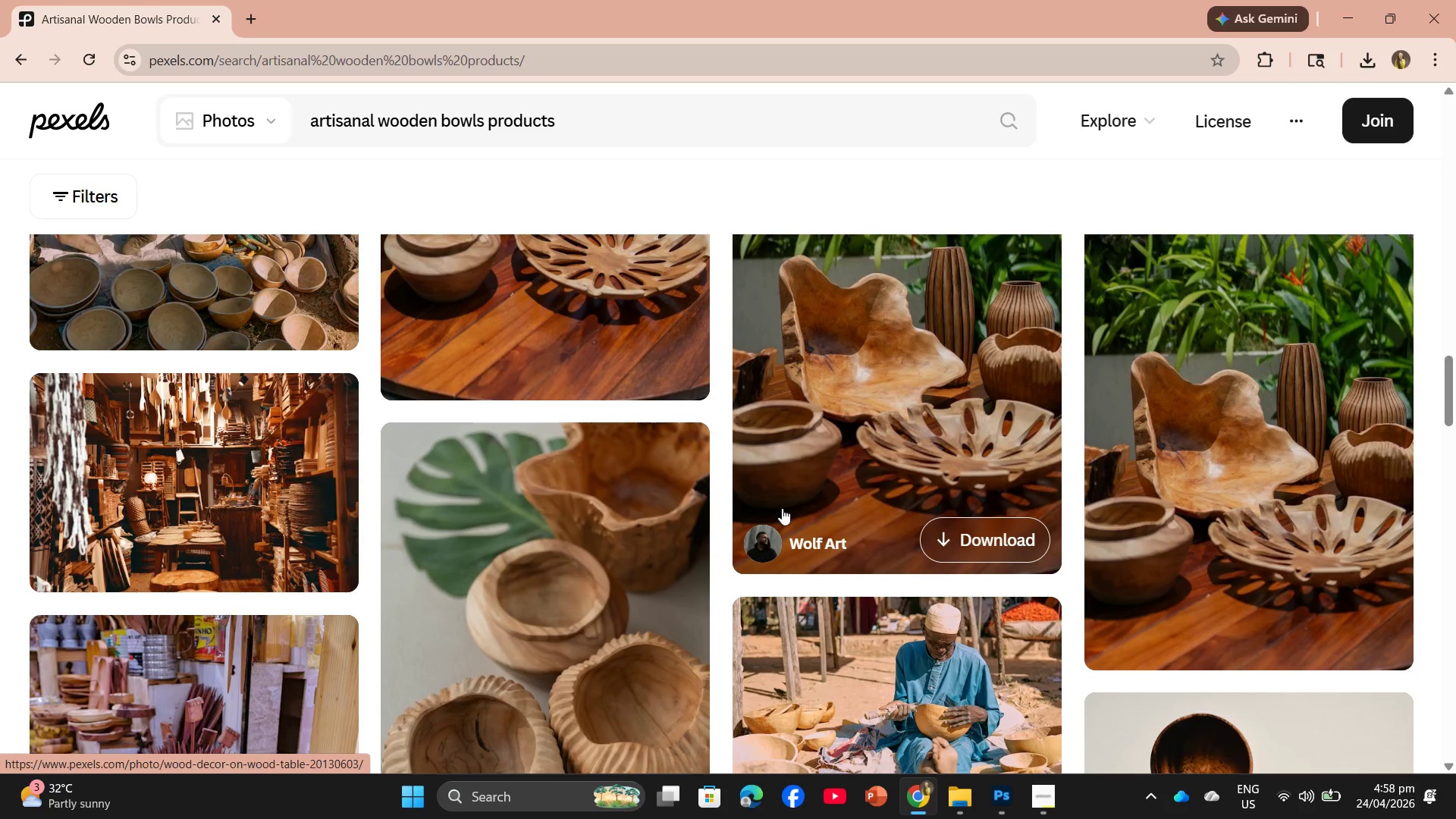 
scroll: coordinate [782, 508], scroll_direction: down, amount: 5.0
 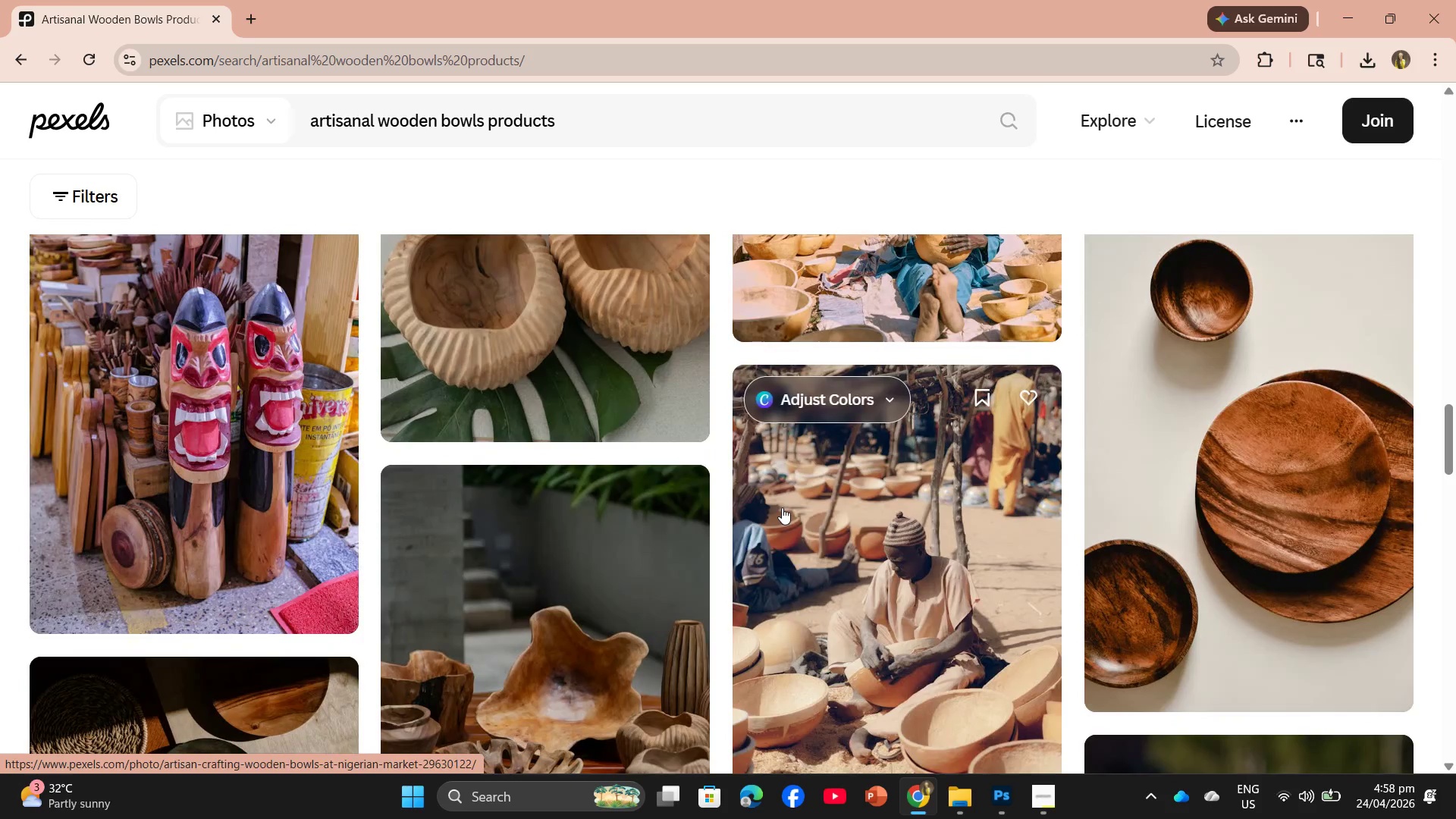 
scroll: coordinate [782, 507], scroll_direction: up, amount: 3.0
 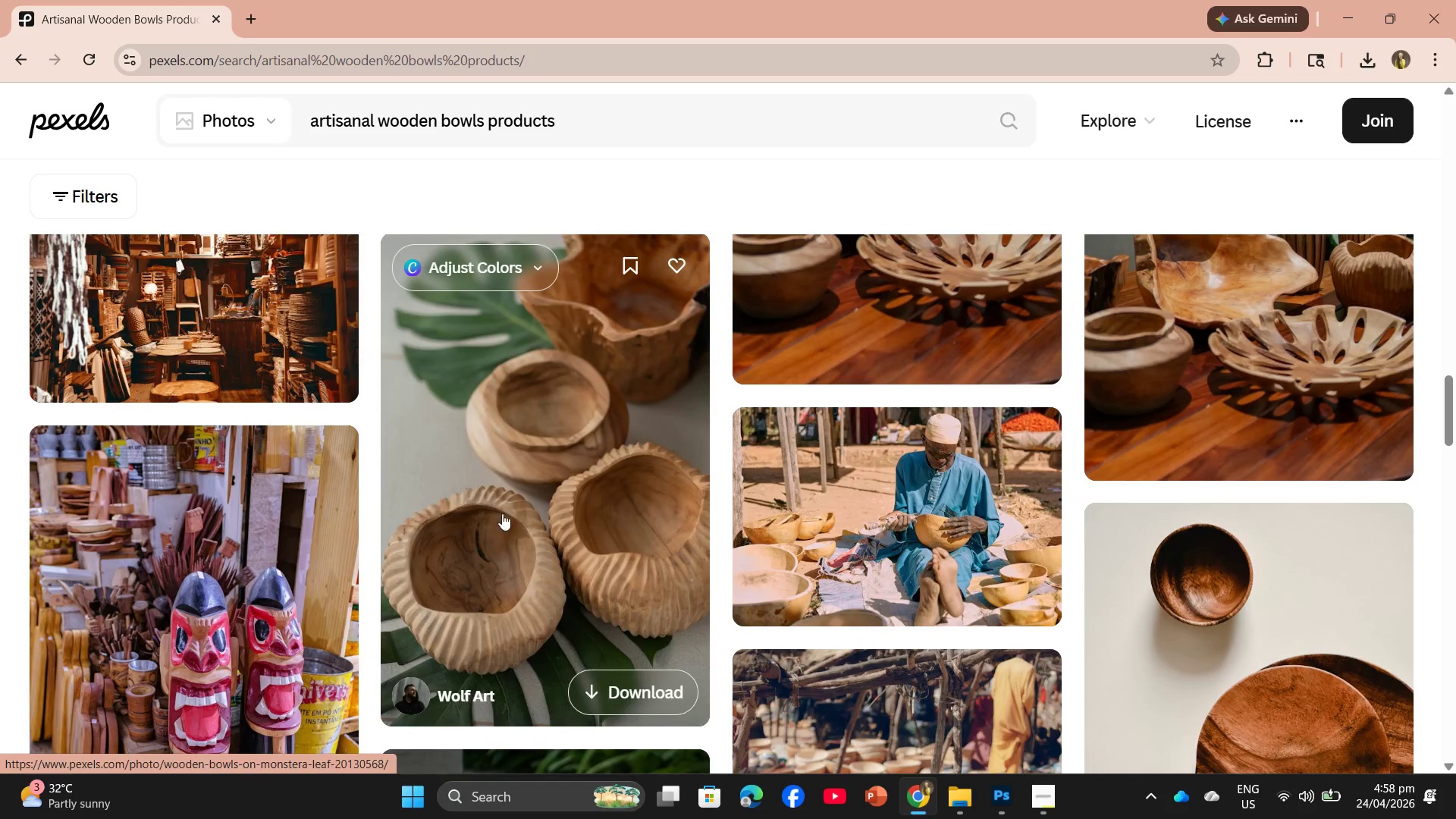 
left_click([581, 504])
 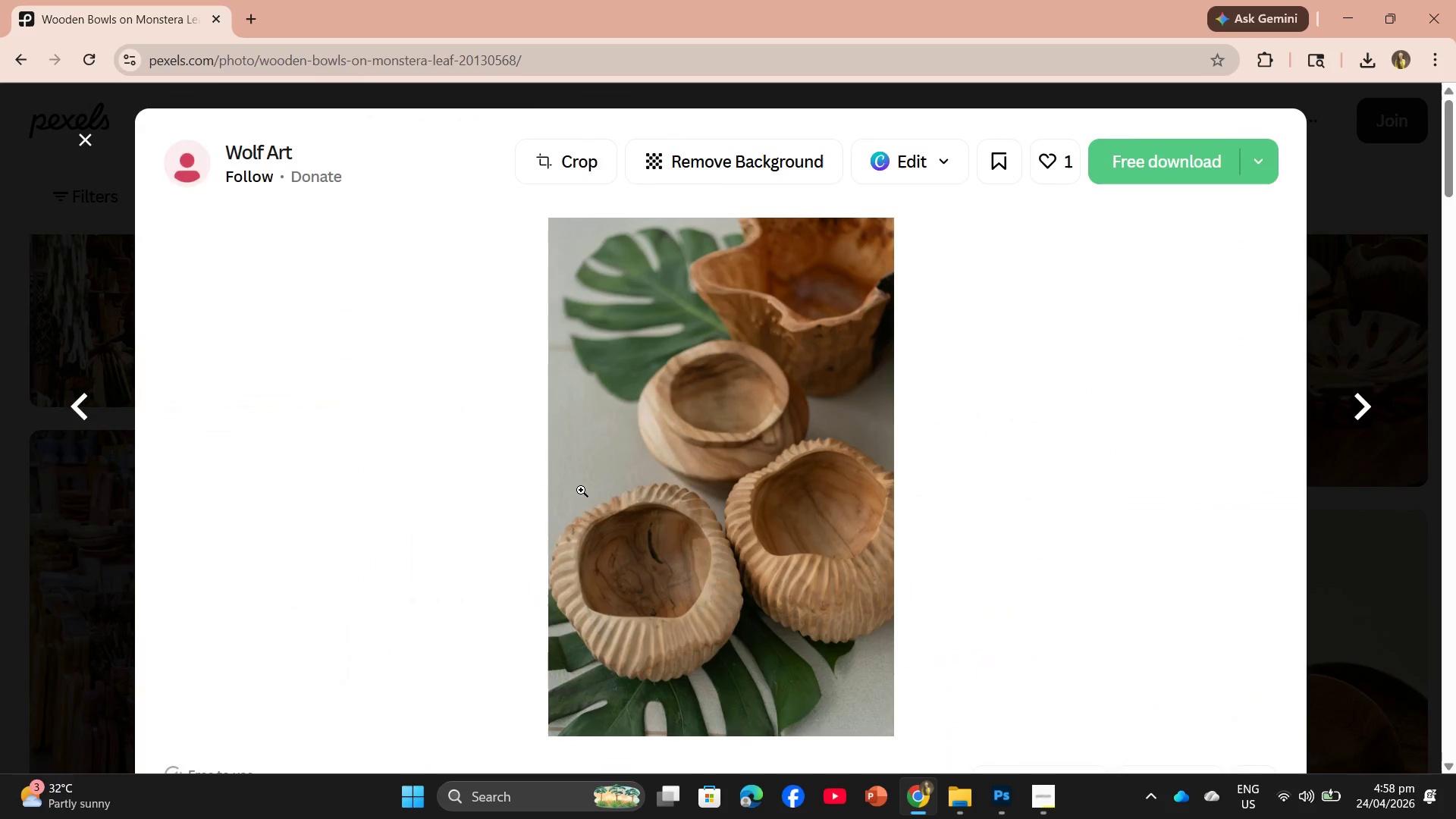 
scroll: coordinate [580, 495], scroll_direction: down, amount: 3.0
 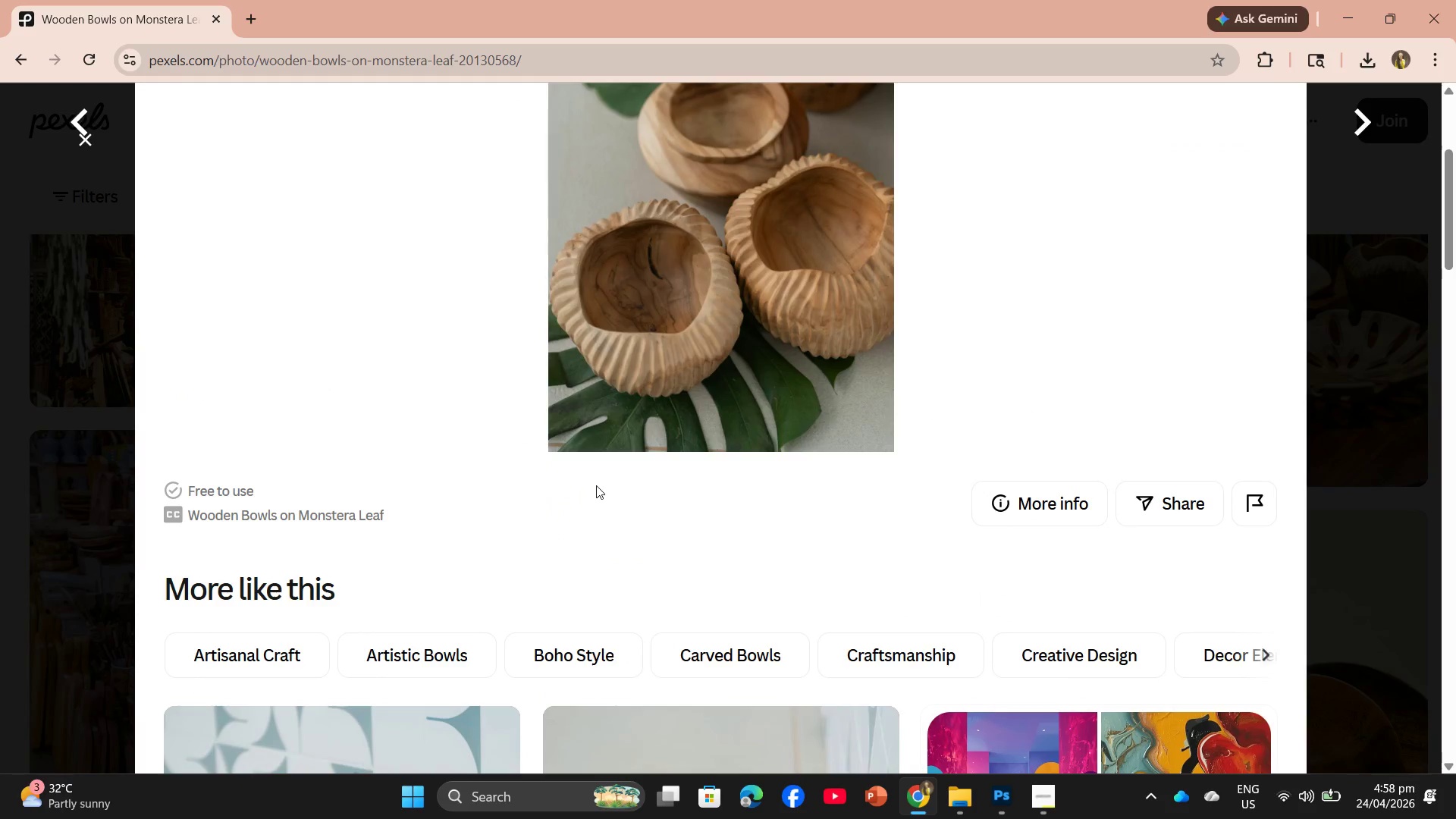 
scroll: coordinate [596, 485], scroll_direction: up, amount: 5.0
 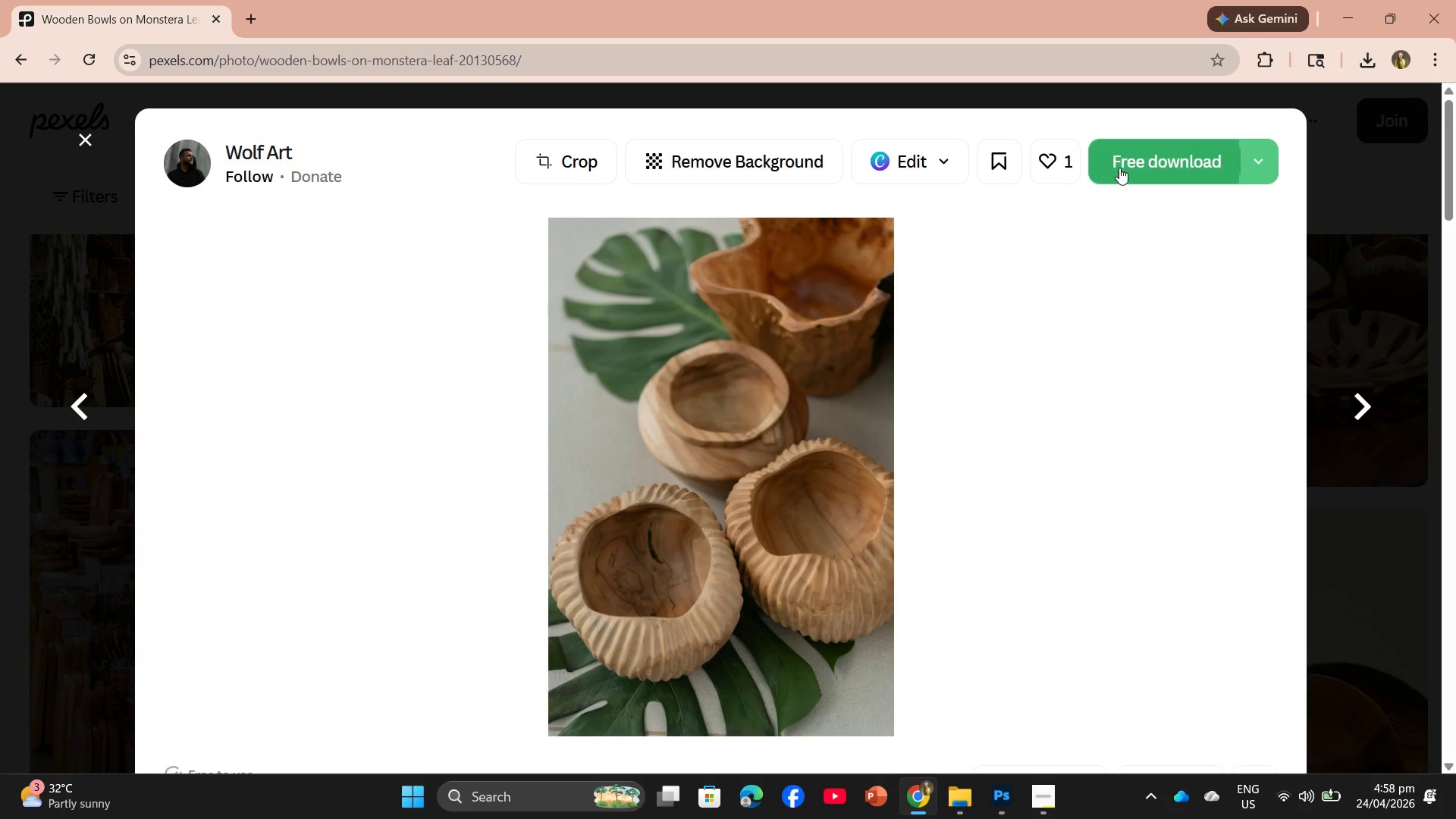 
left_click([1120, 165])
 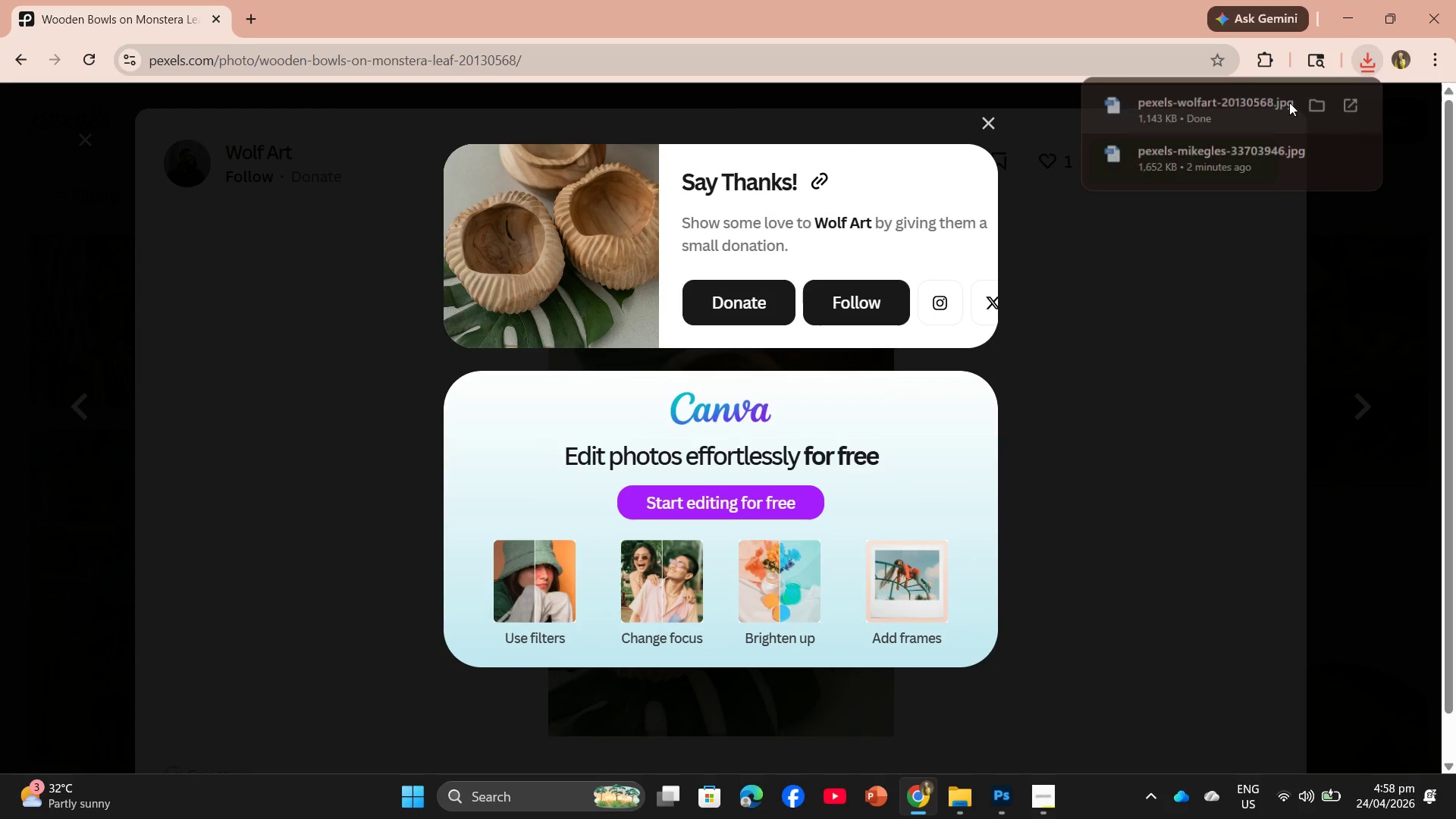 
left_click_drag(start_coordinate=[1161, 108], to_coordinate=[540, 29])
 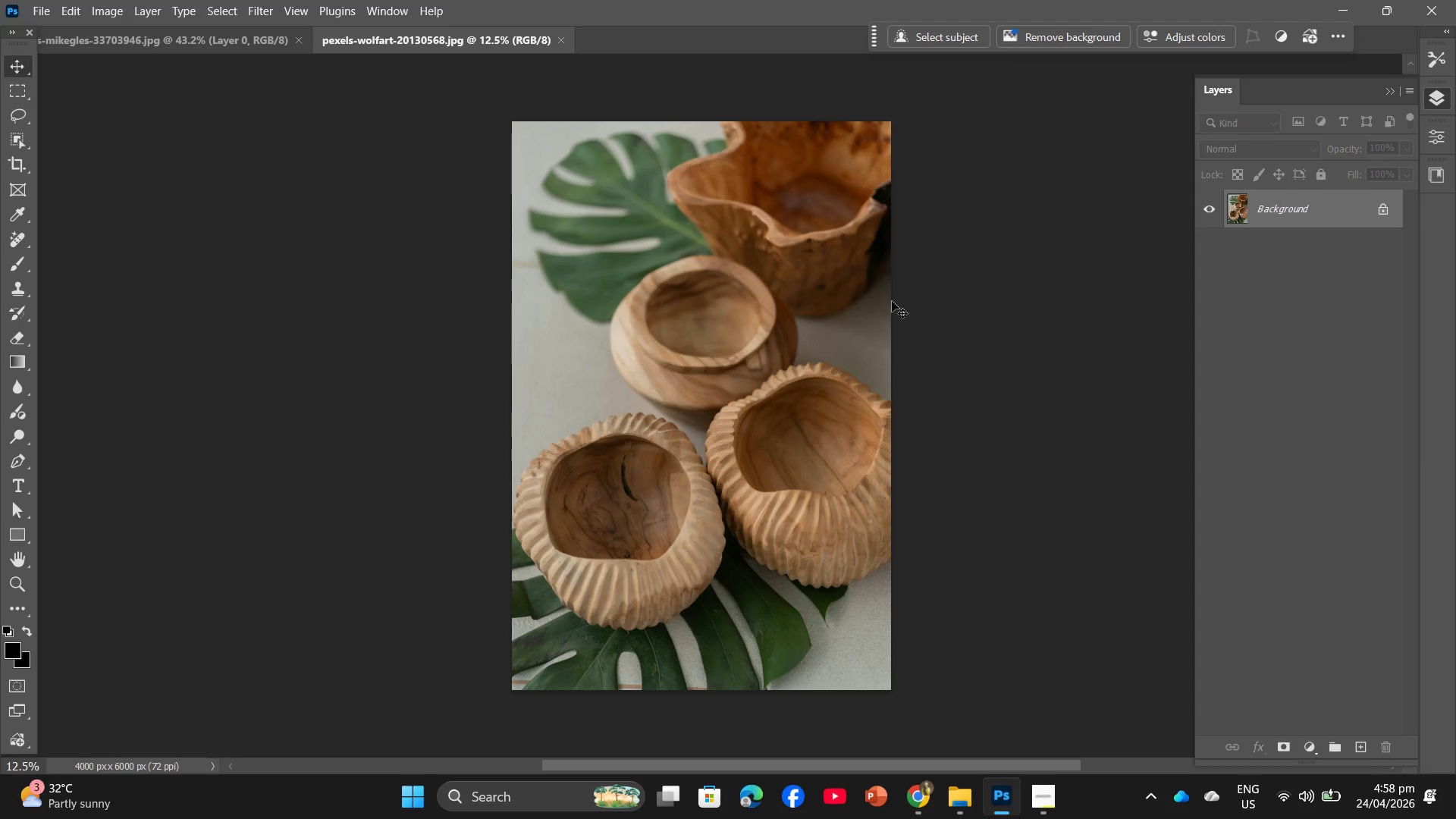 
wait(6.31)
 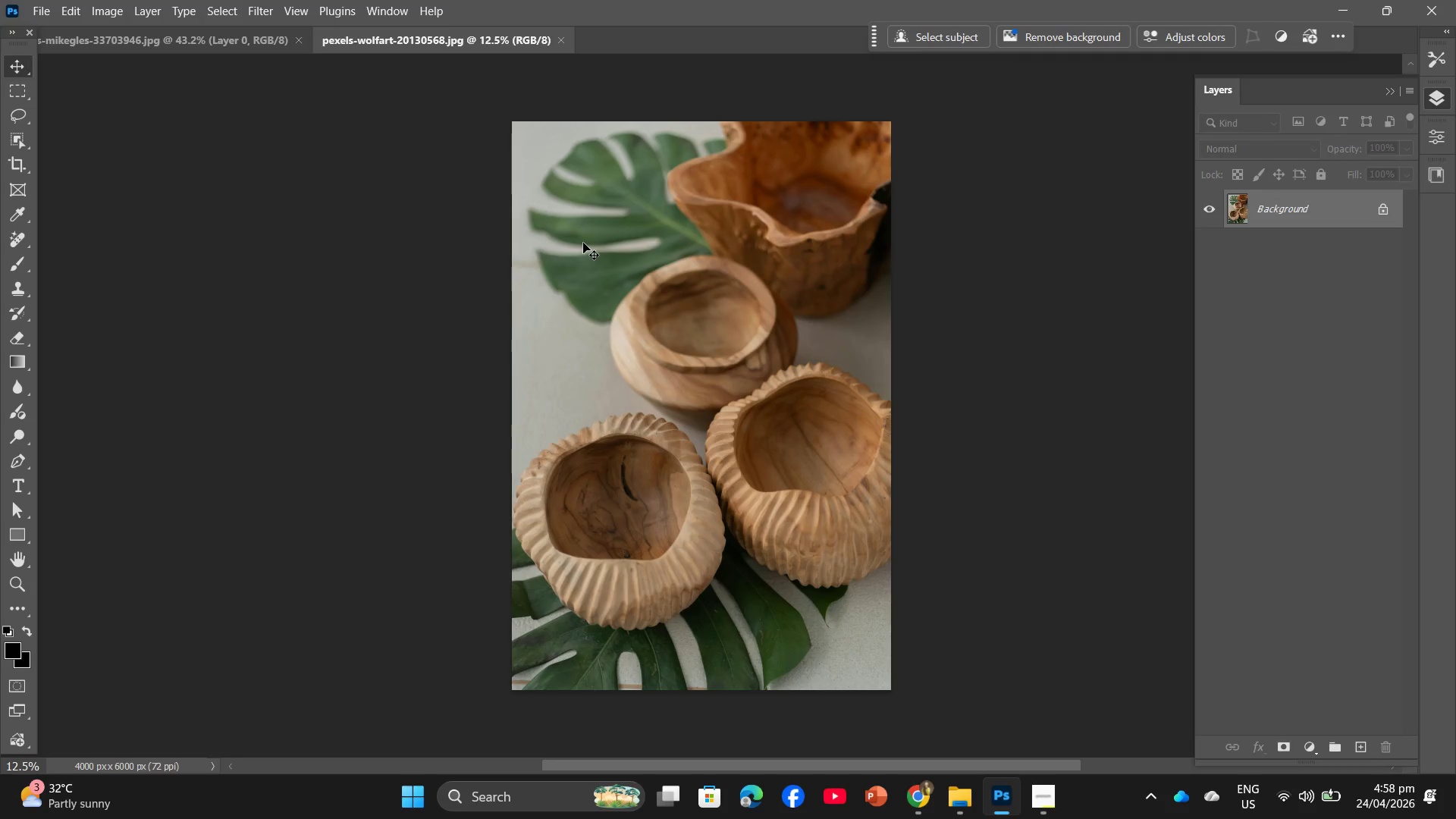 
left_click([1381, 210])
 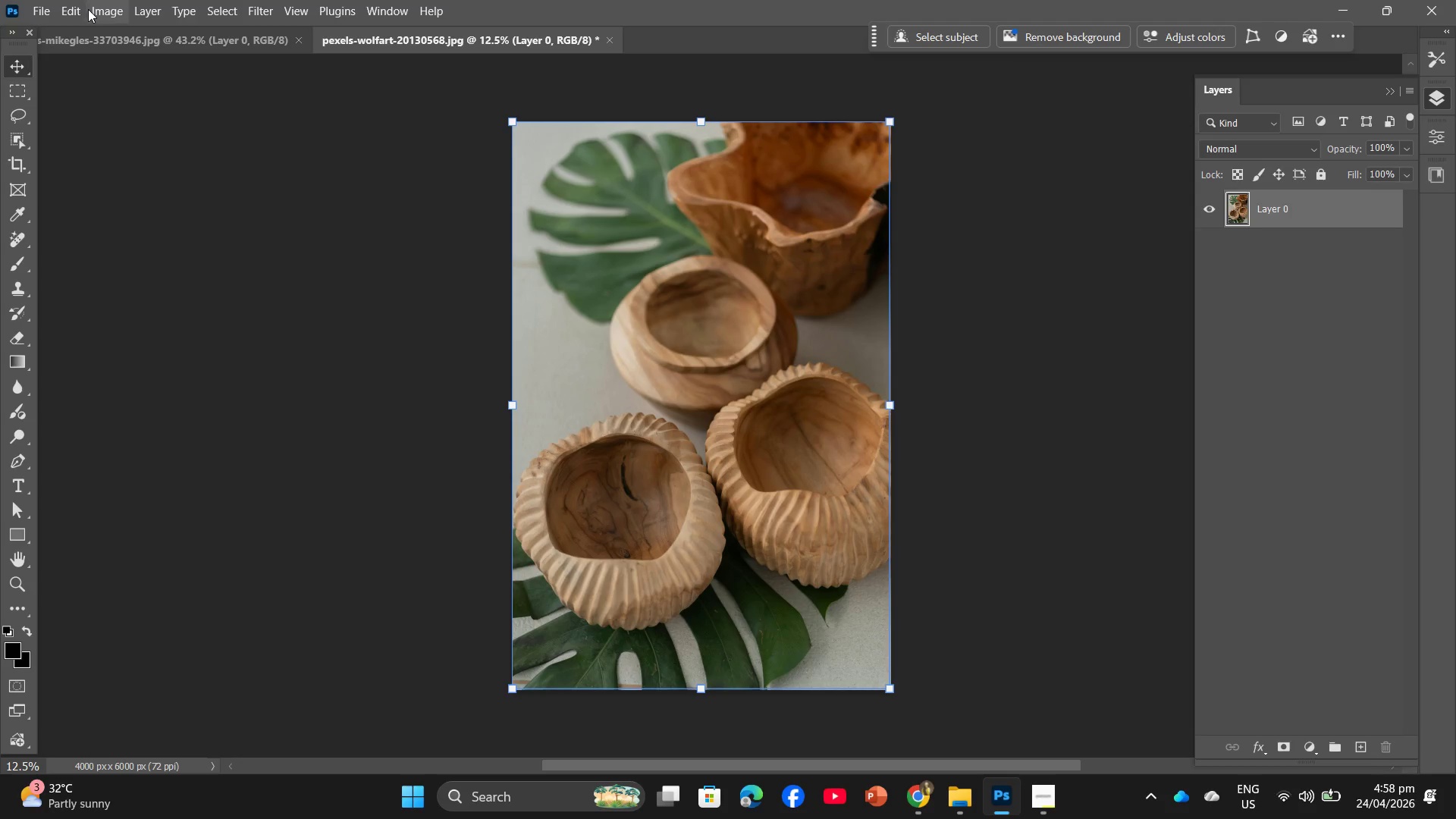 
left_click([96, 7])
 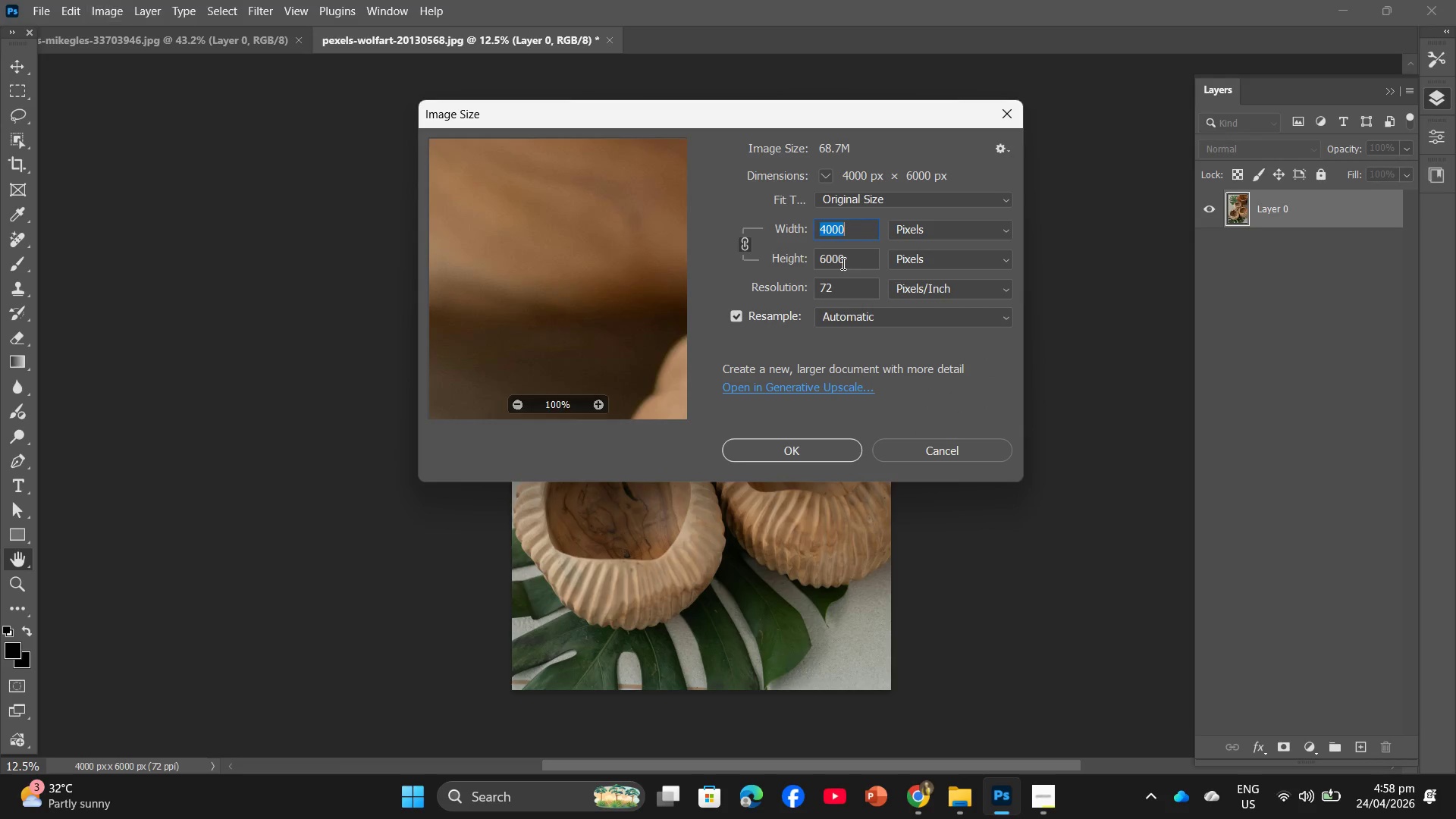 
key(Numpad2)
 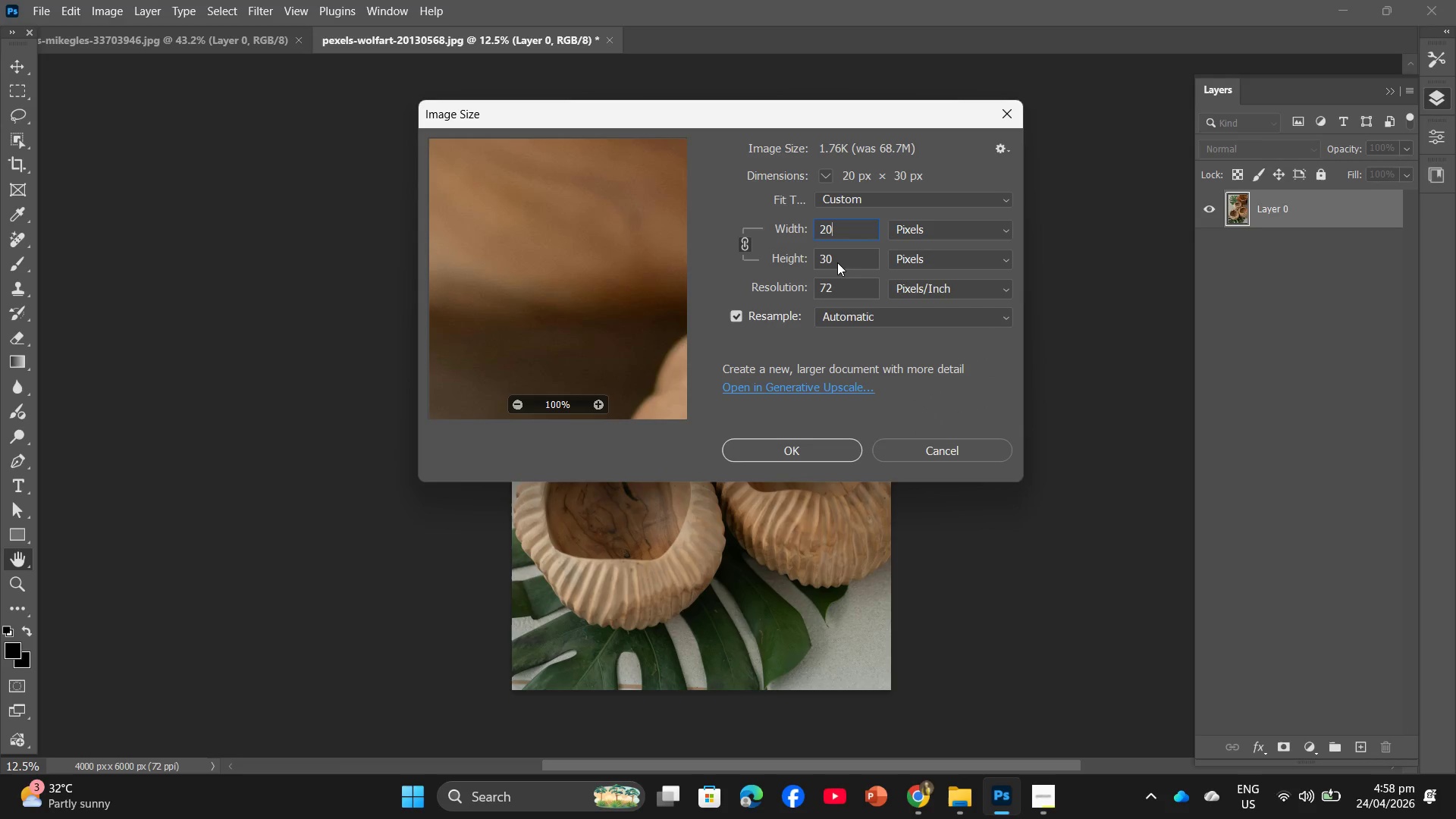 
key(Numpad0)
 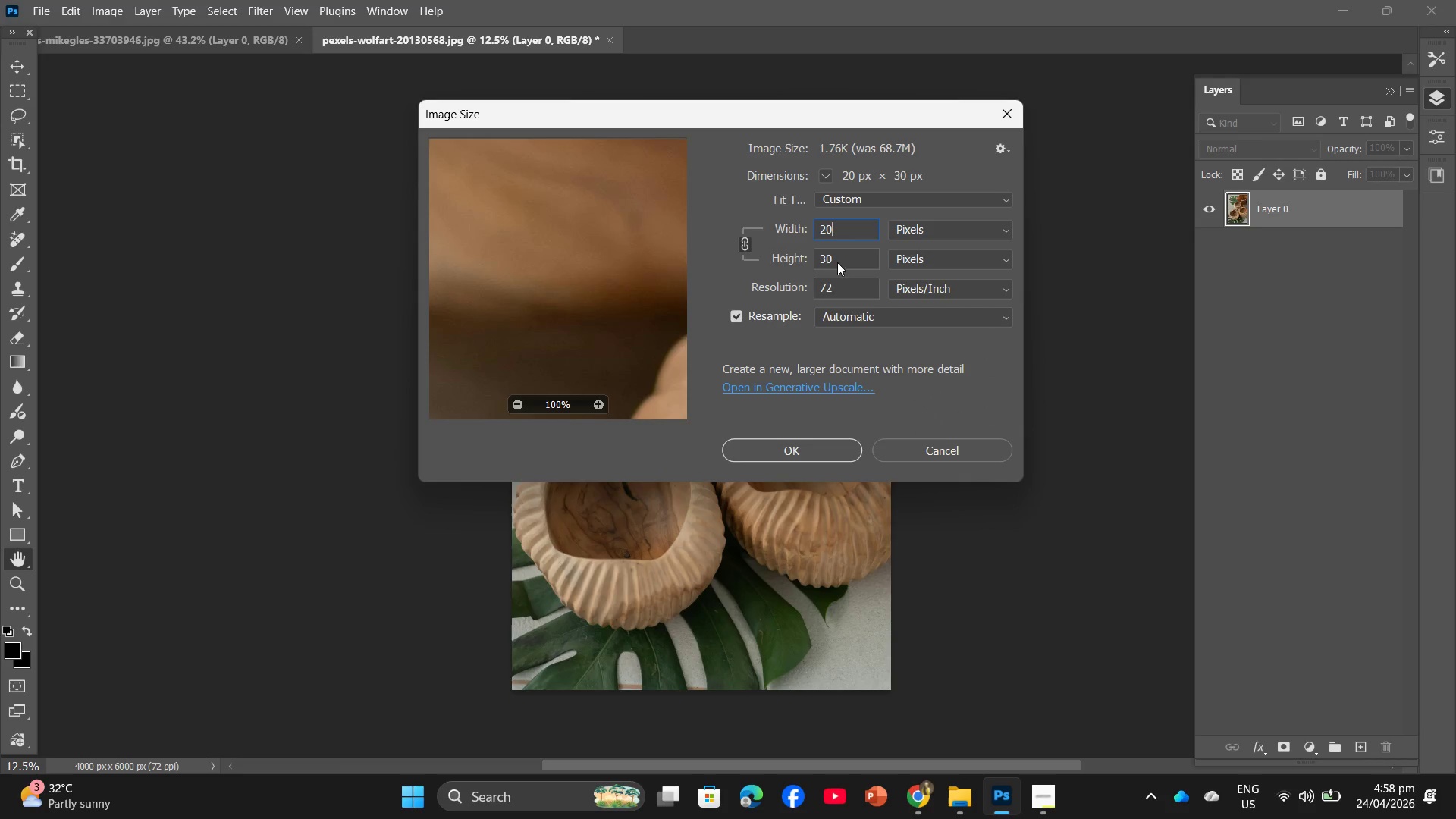 
key(Numpad0)
 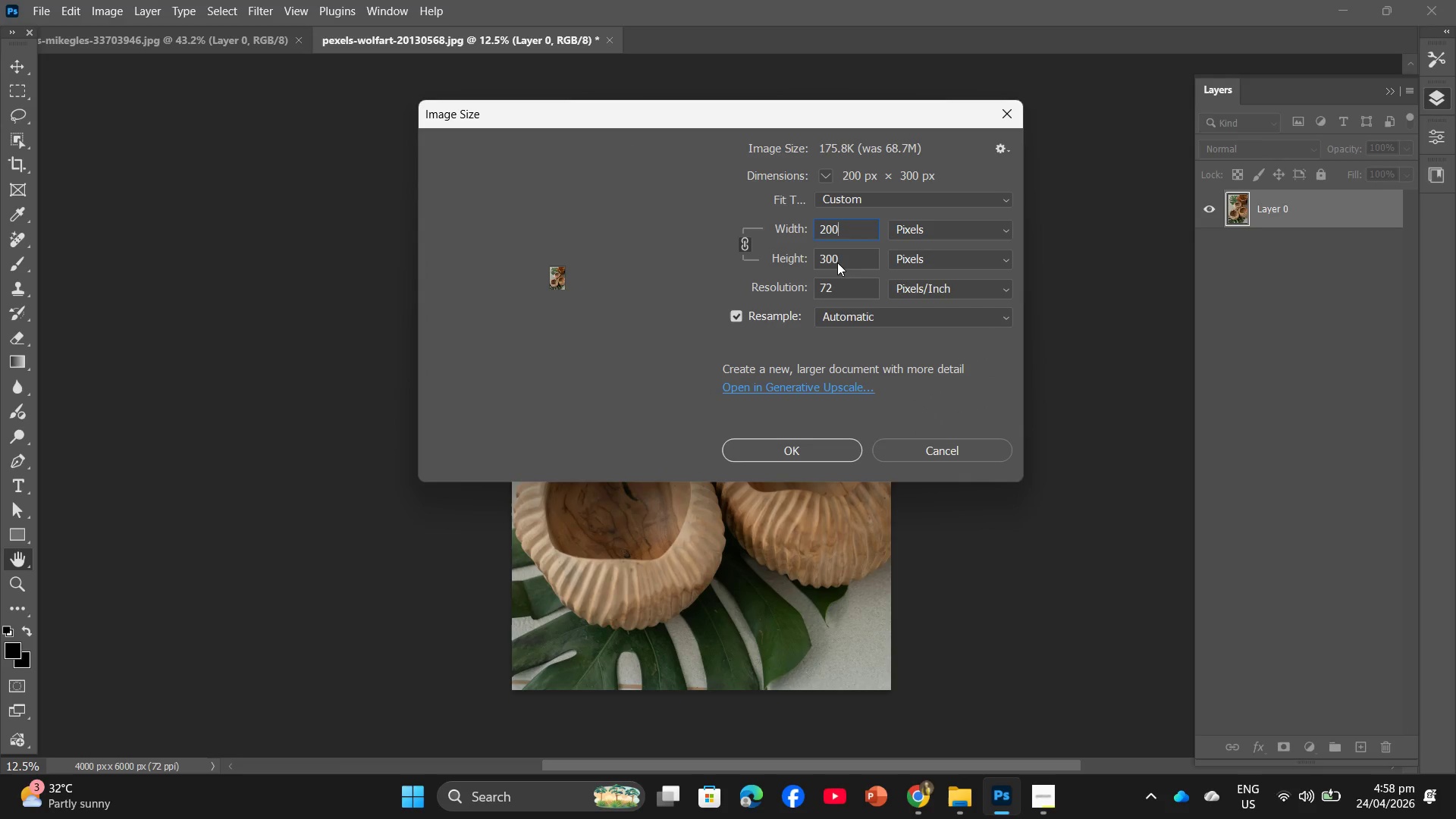 
hold_key(key=Numpad0, duration=0.33)
 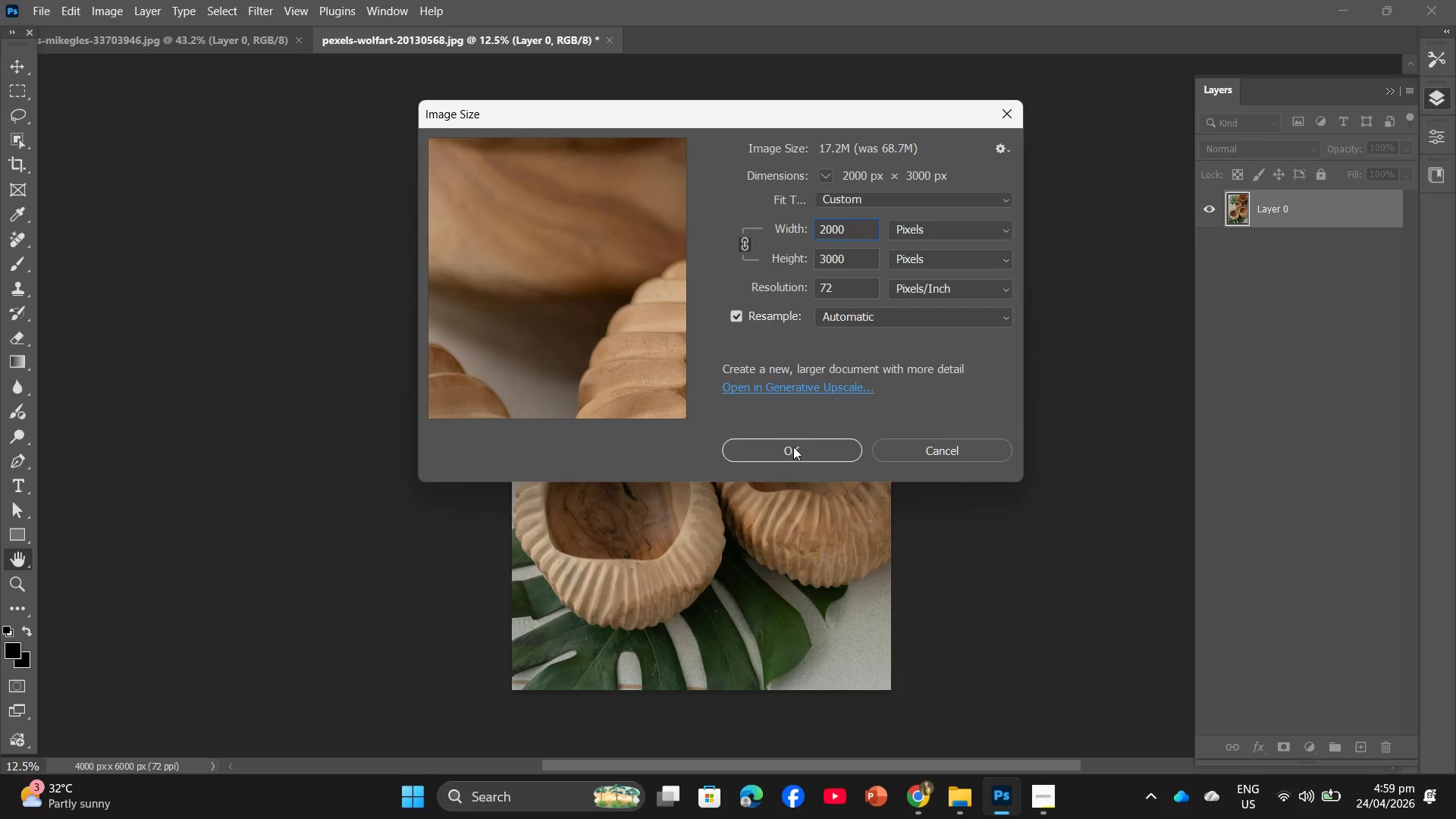 
left_click([793, 447])
 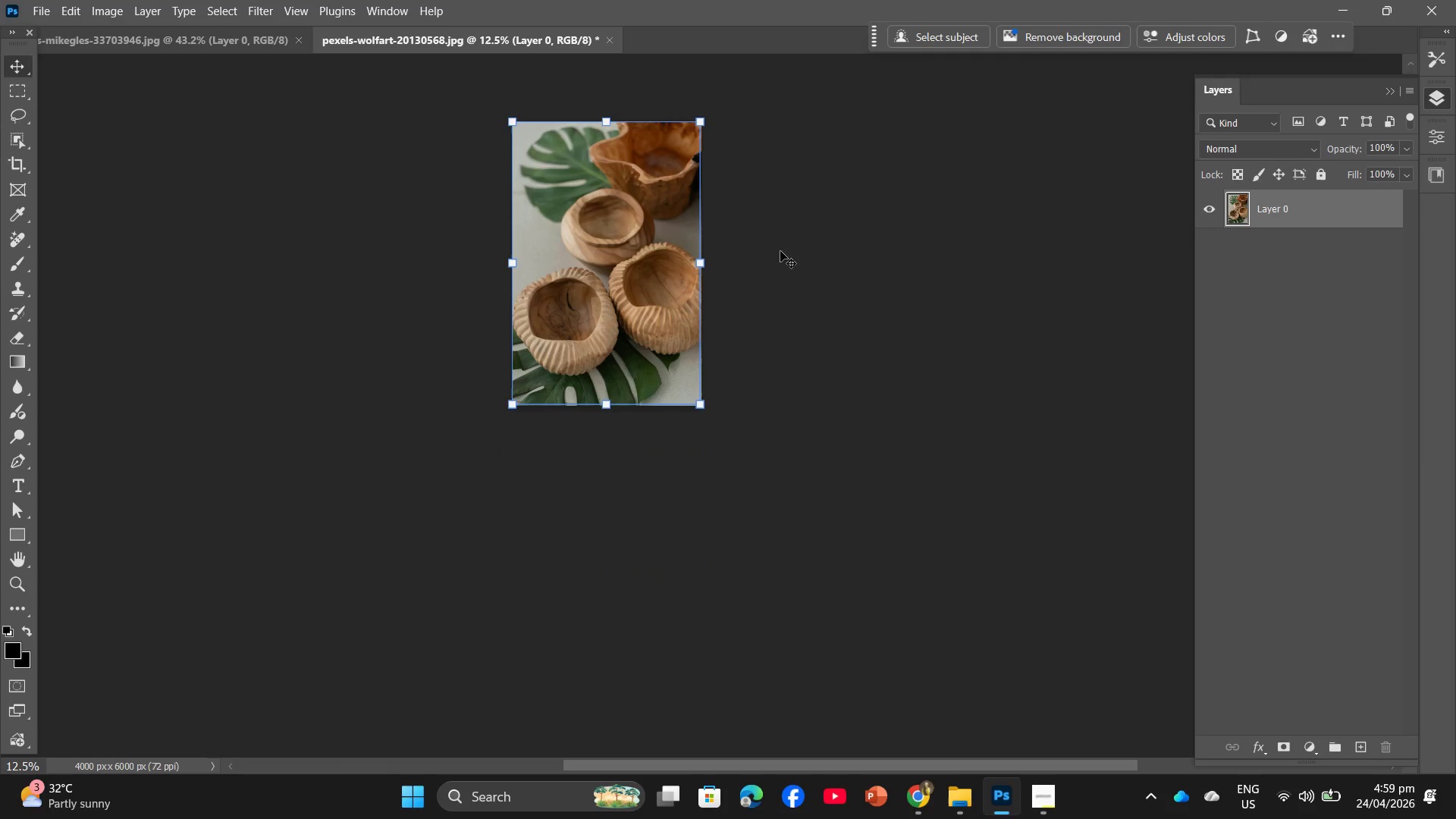 
hold_key(key=Space, duration=0.83)
 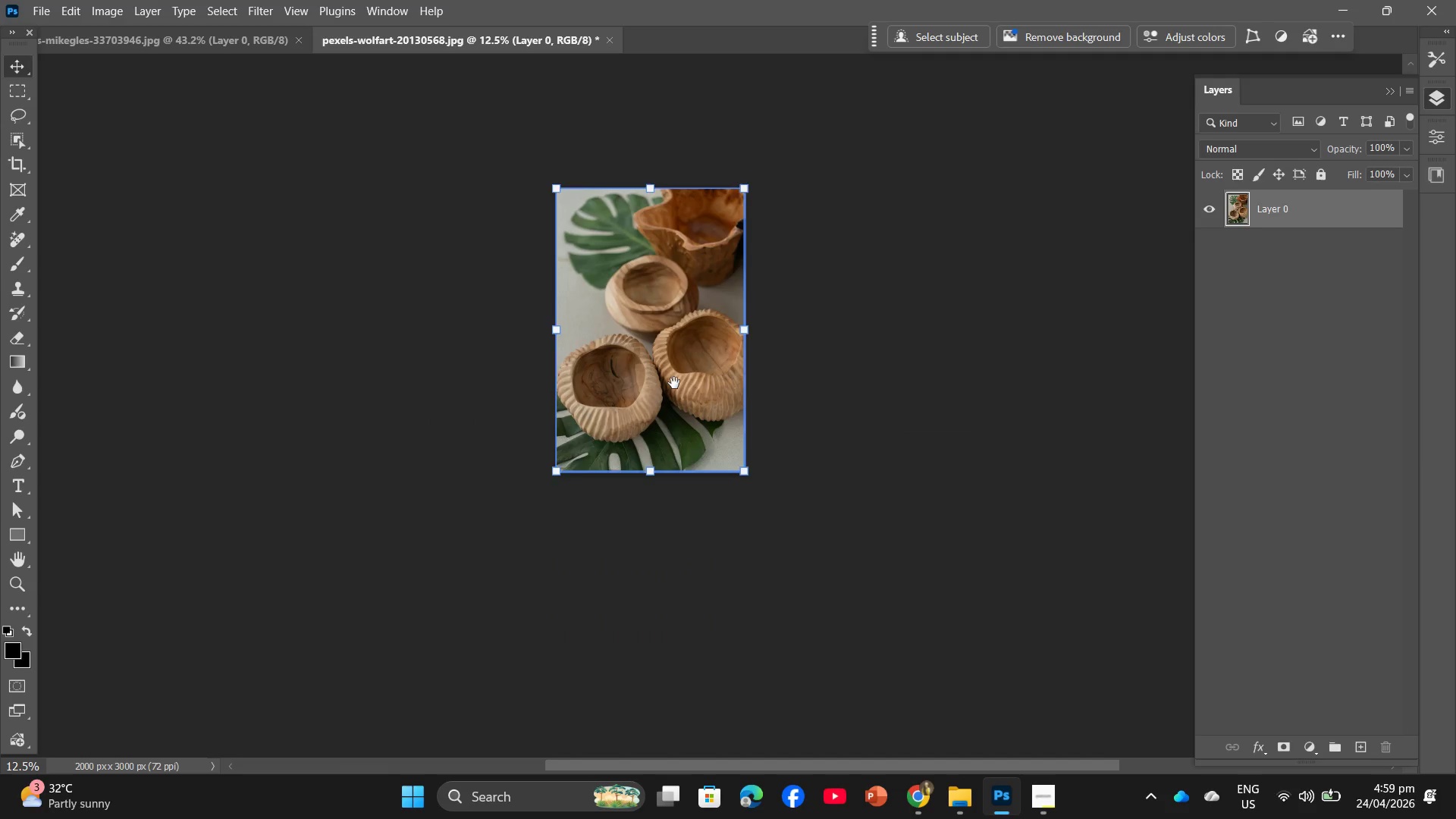 
left_click_drag(start_coordinate=[625, 298], to_coordinate=[669, 365])
 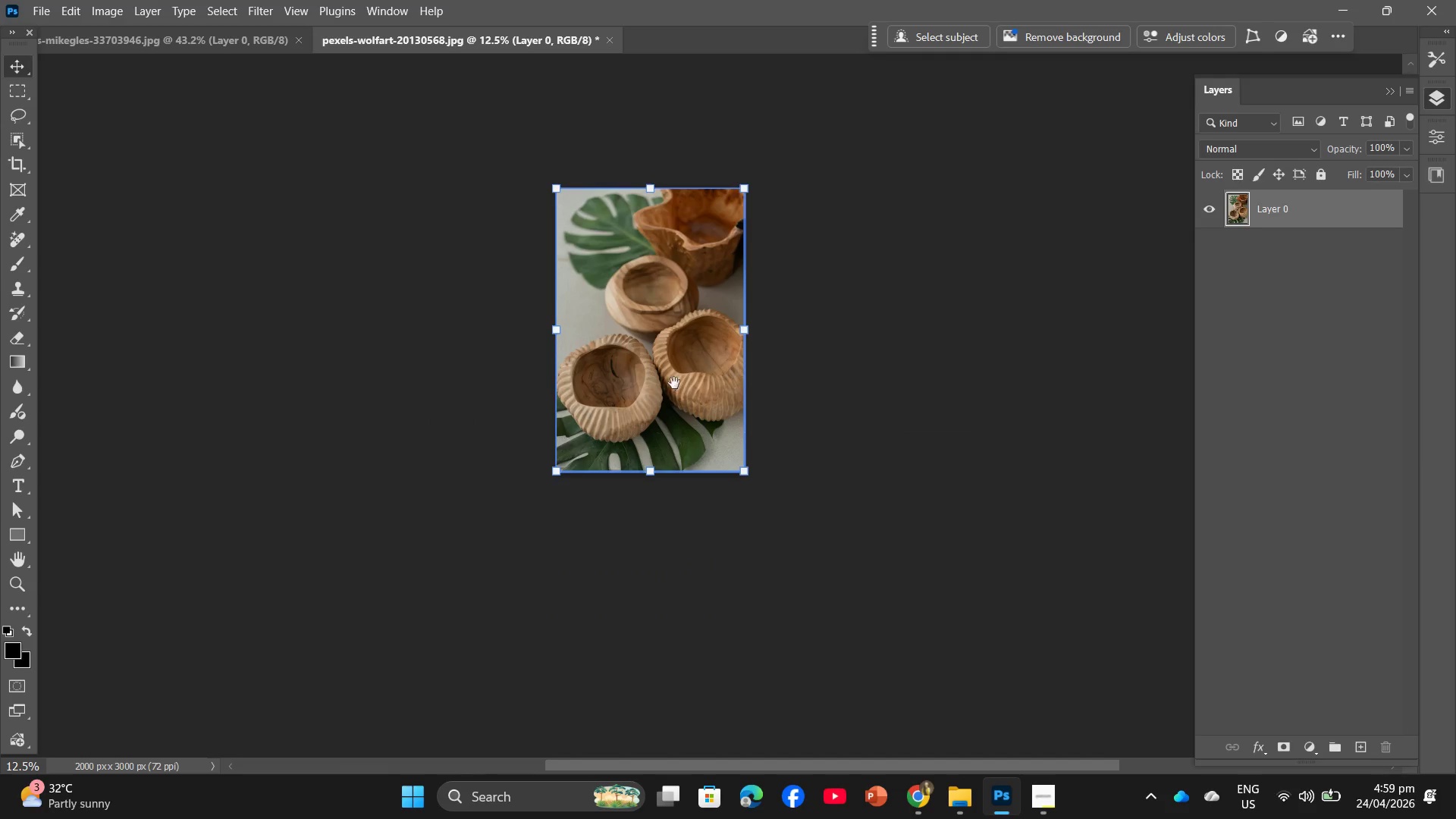 
key(Space)
 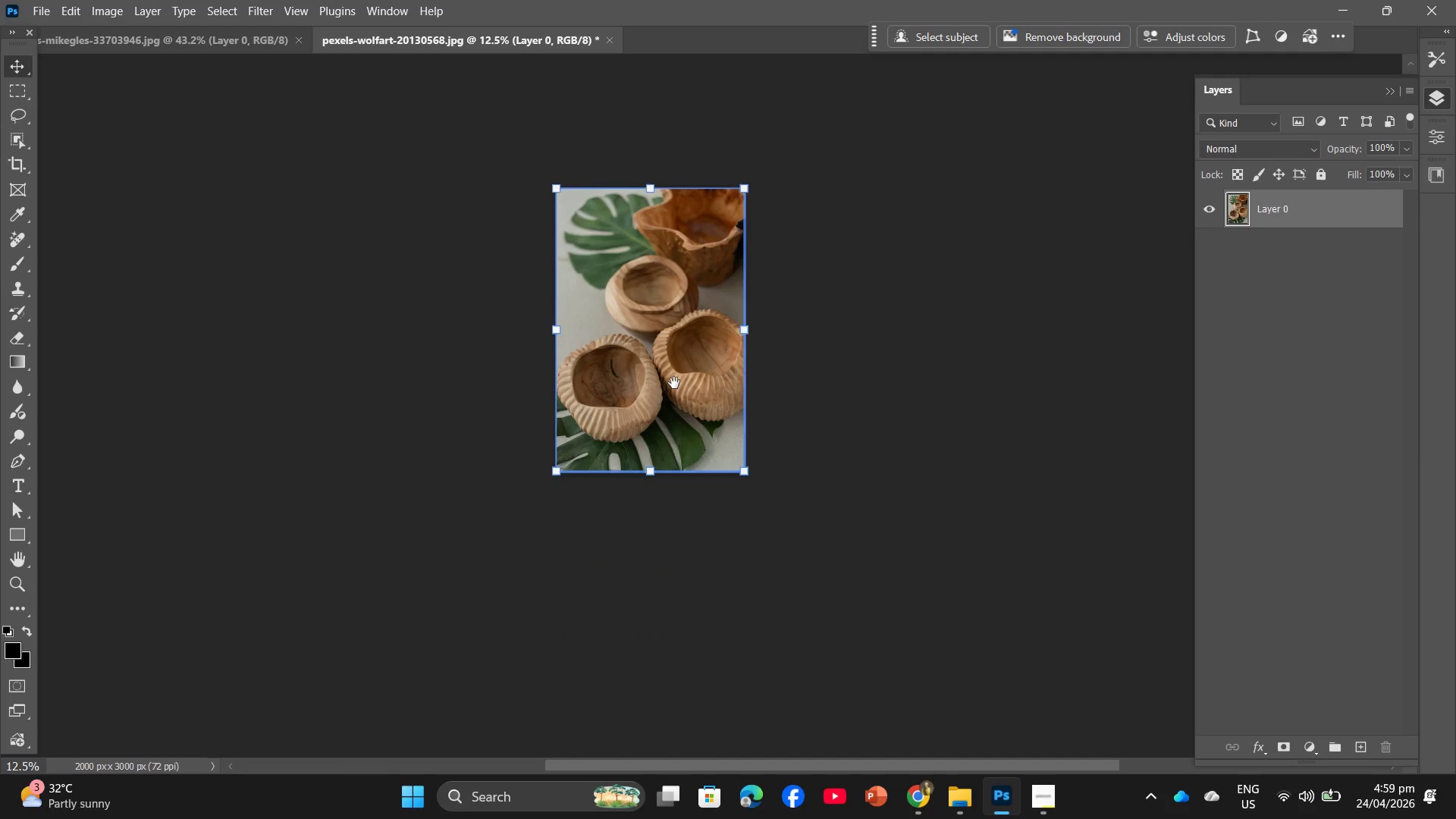 
hold_key(key=Space, duration=0.64)
 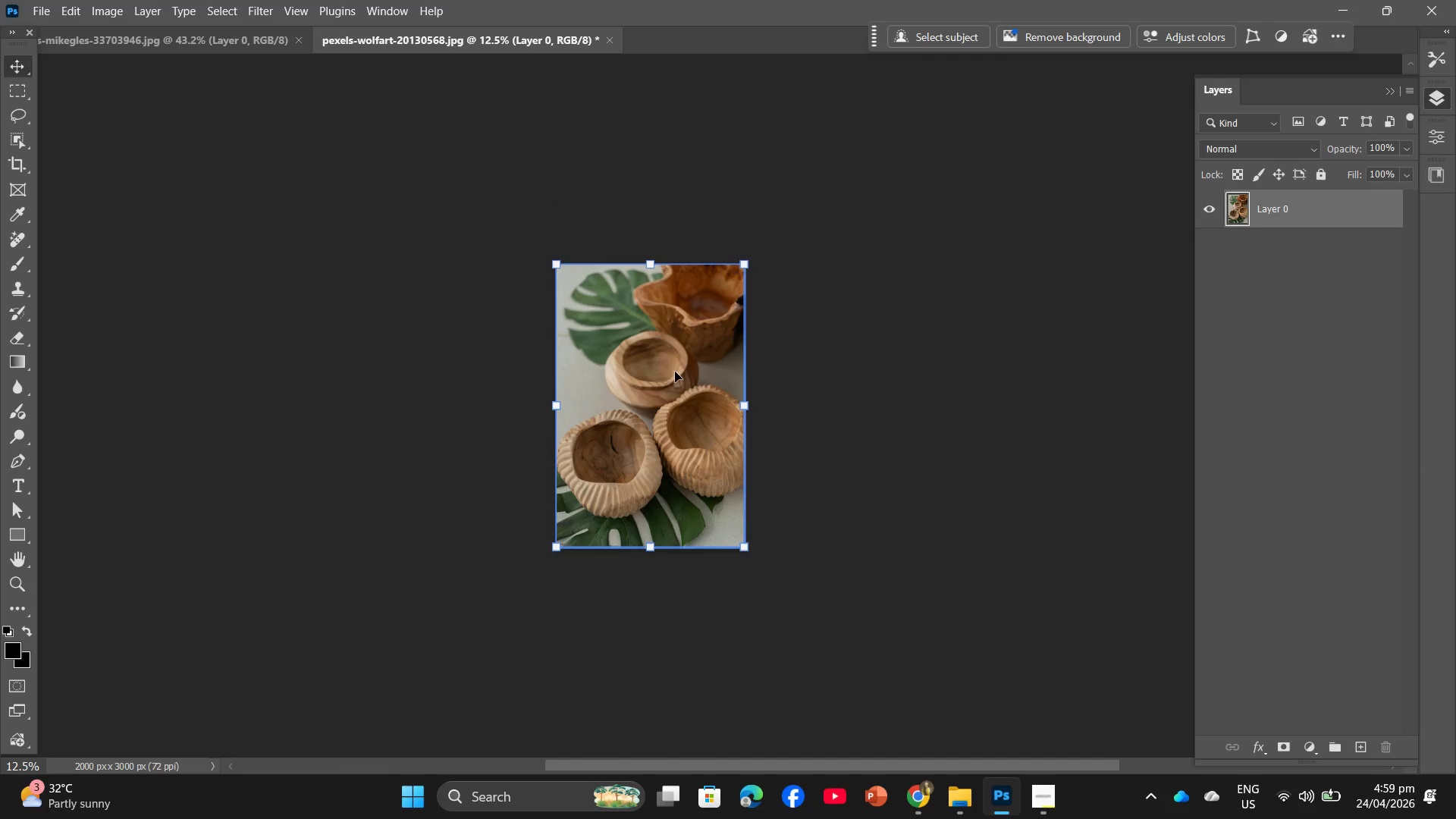 
scroll: coordinate [674, 383], scroll_direction: up, amount: 5.0
 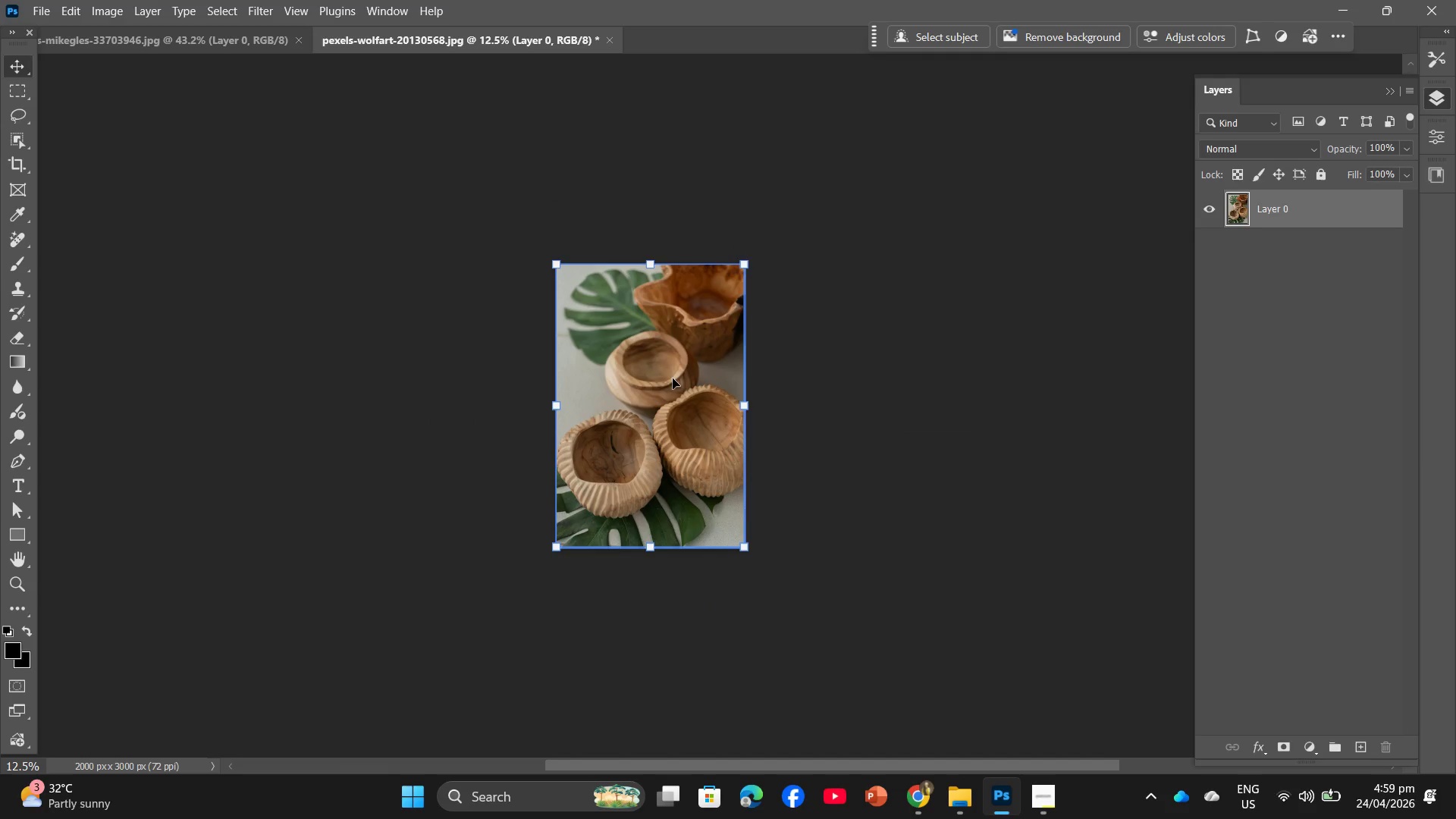 
hold_key(key=AltLeft, duration=0.86)
scroll: coordinate [677, 391], scroll_direction: up, amount: 7.0
 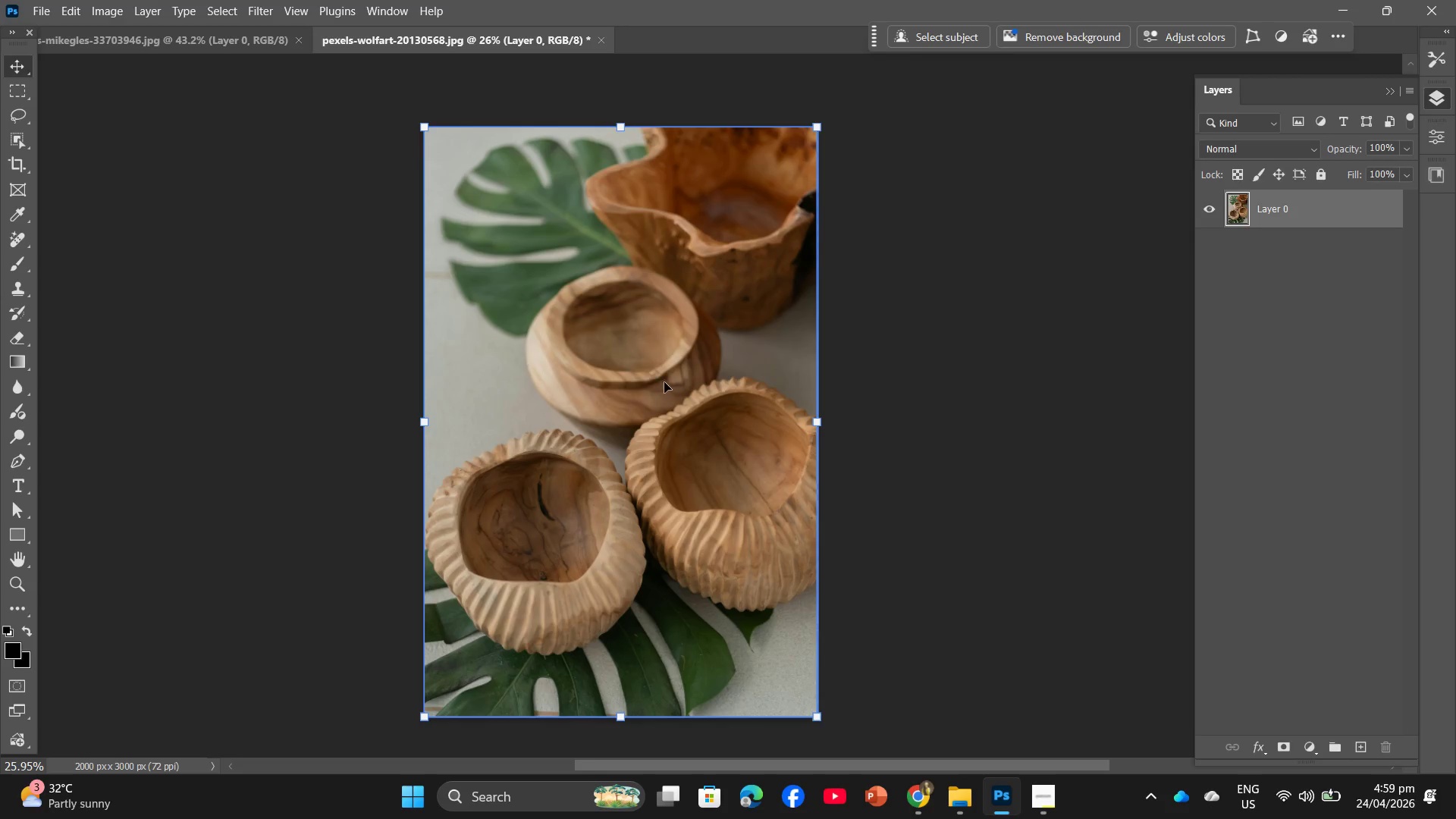 
hold_key(key=Space, duration=0.78)
 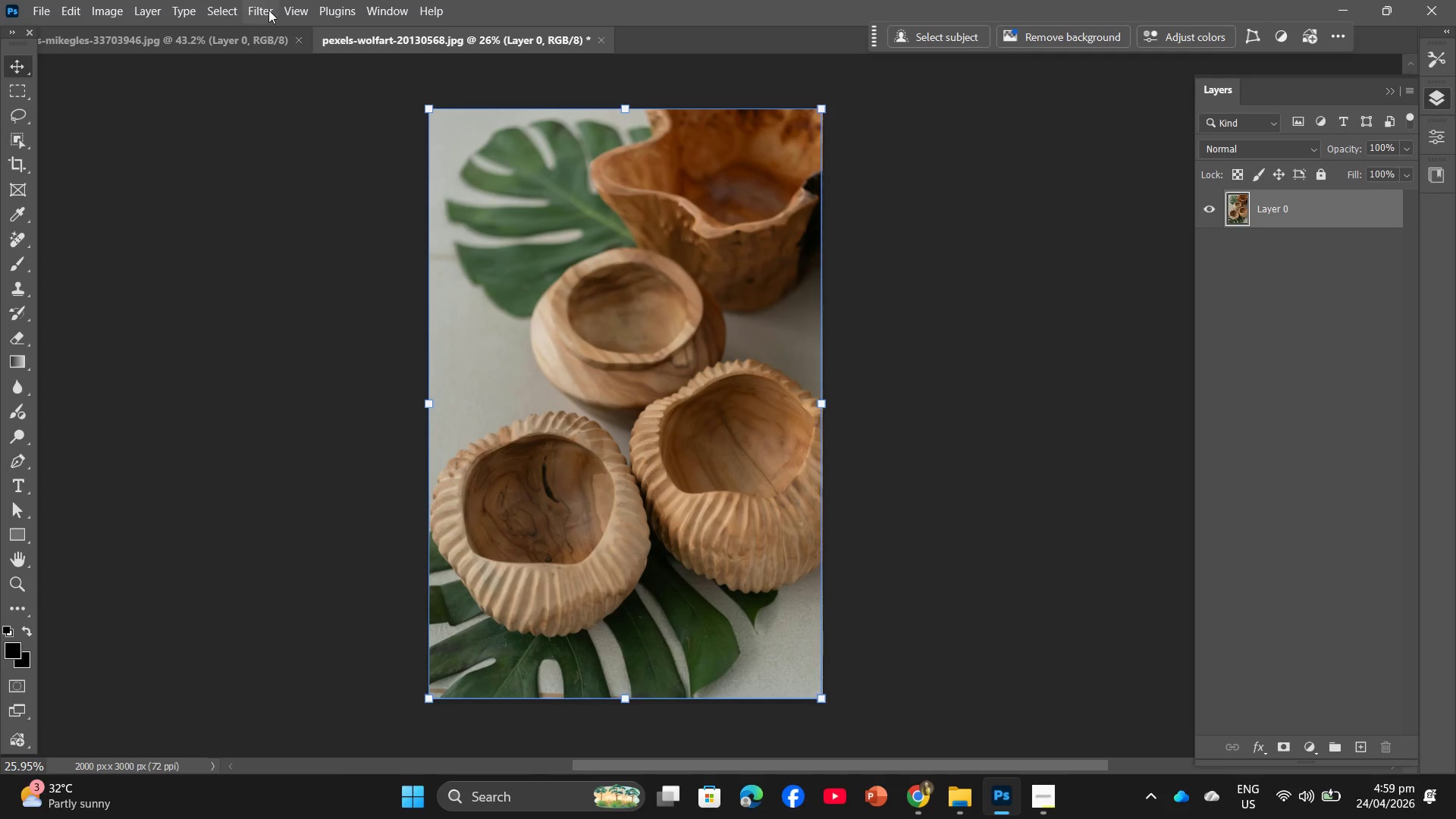 
left_click_drag(start_coordinate=[664, 382], to_coordinate=[669, 364])
 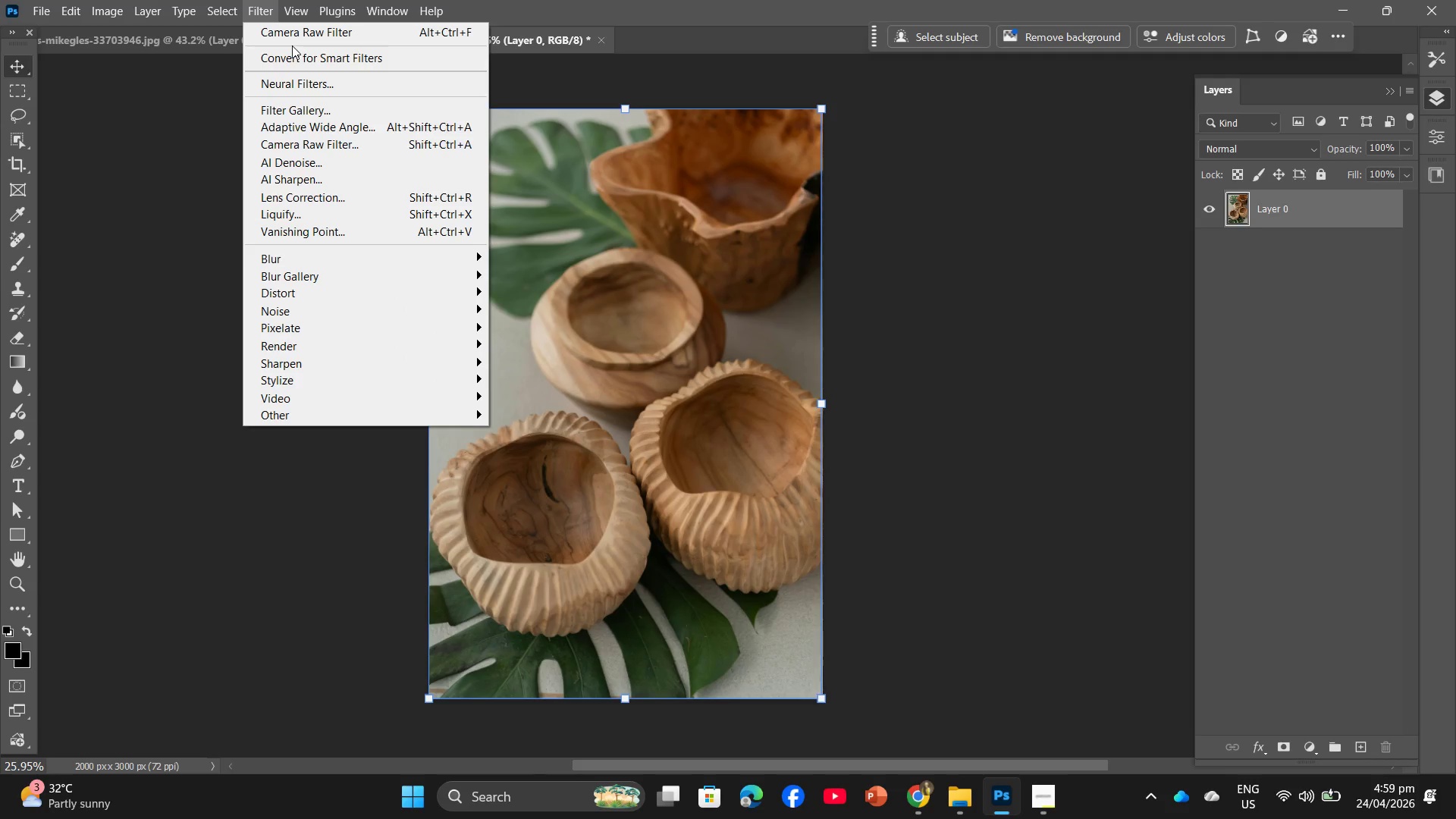 
left_click([297, 60])
 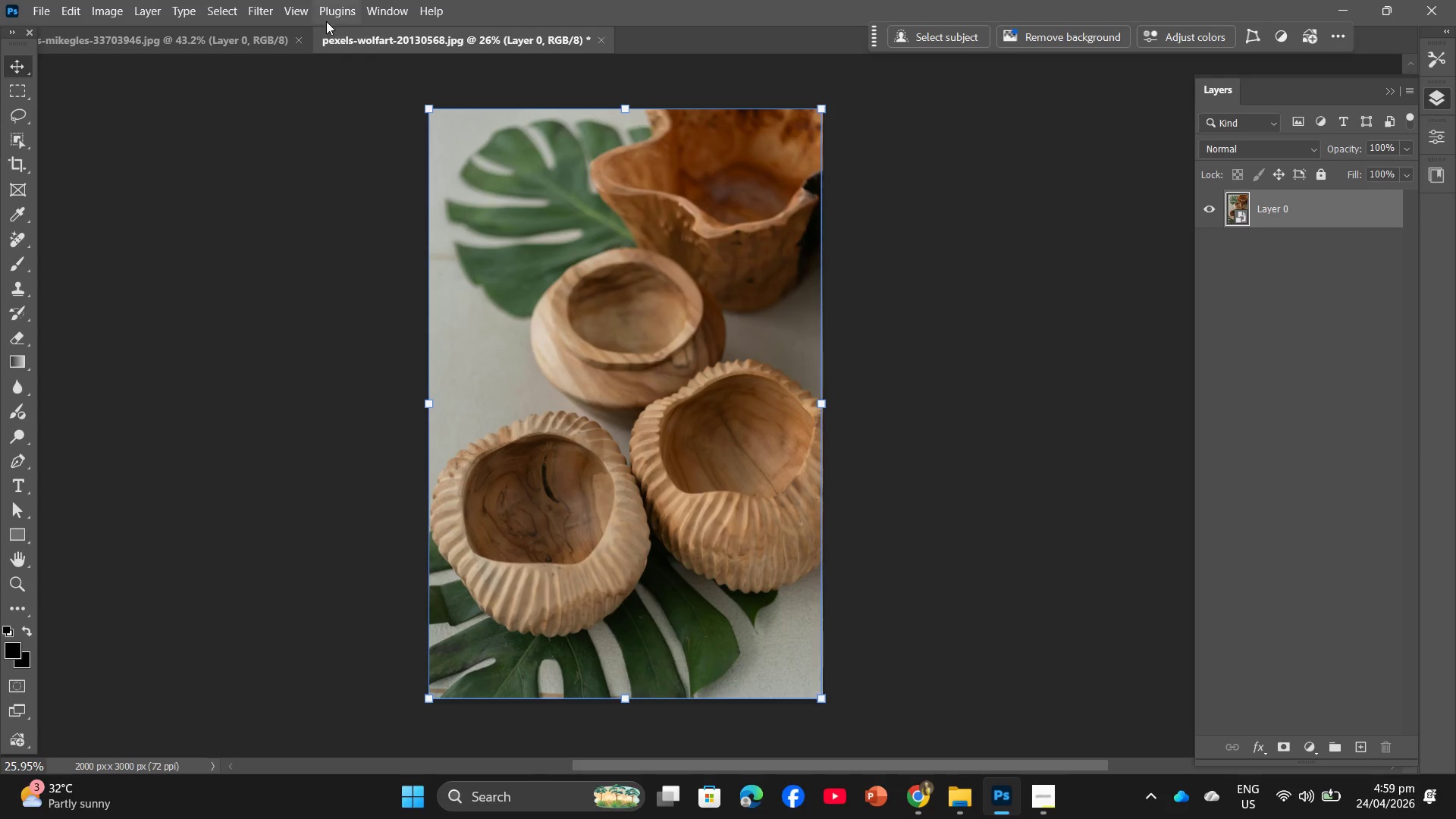 
left_click([266, 0])
 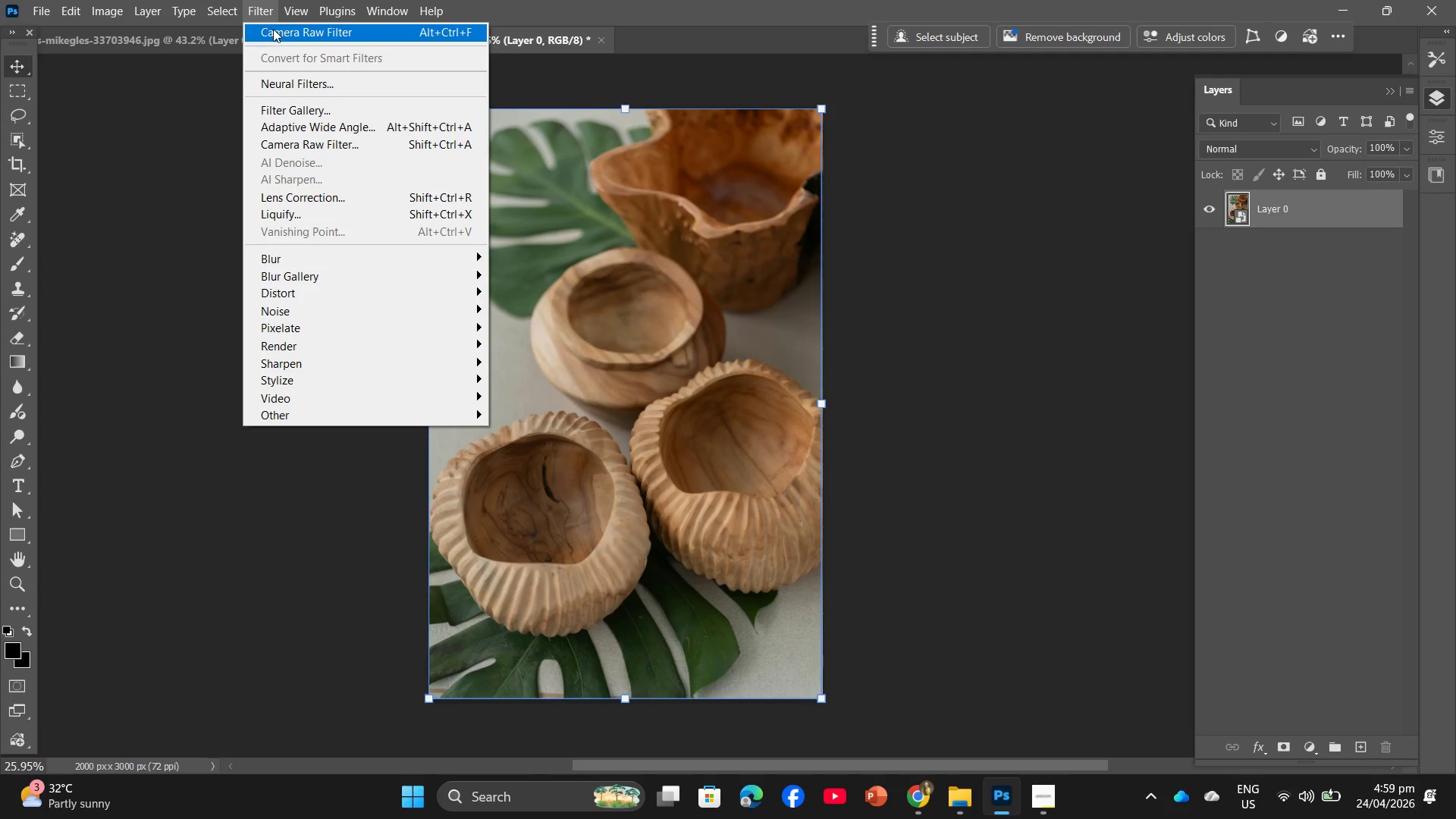 
left_click([274, 29])
 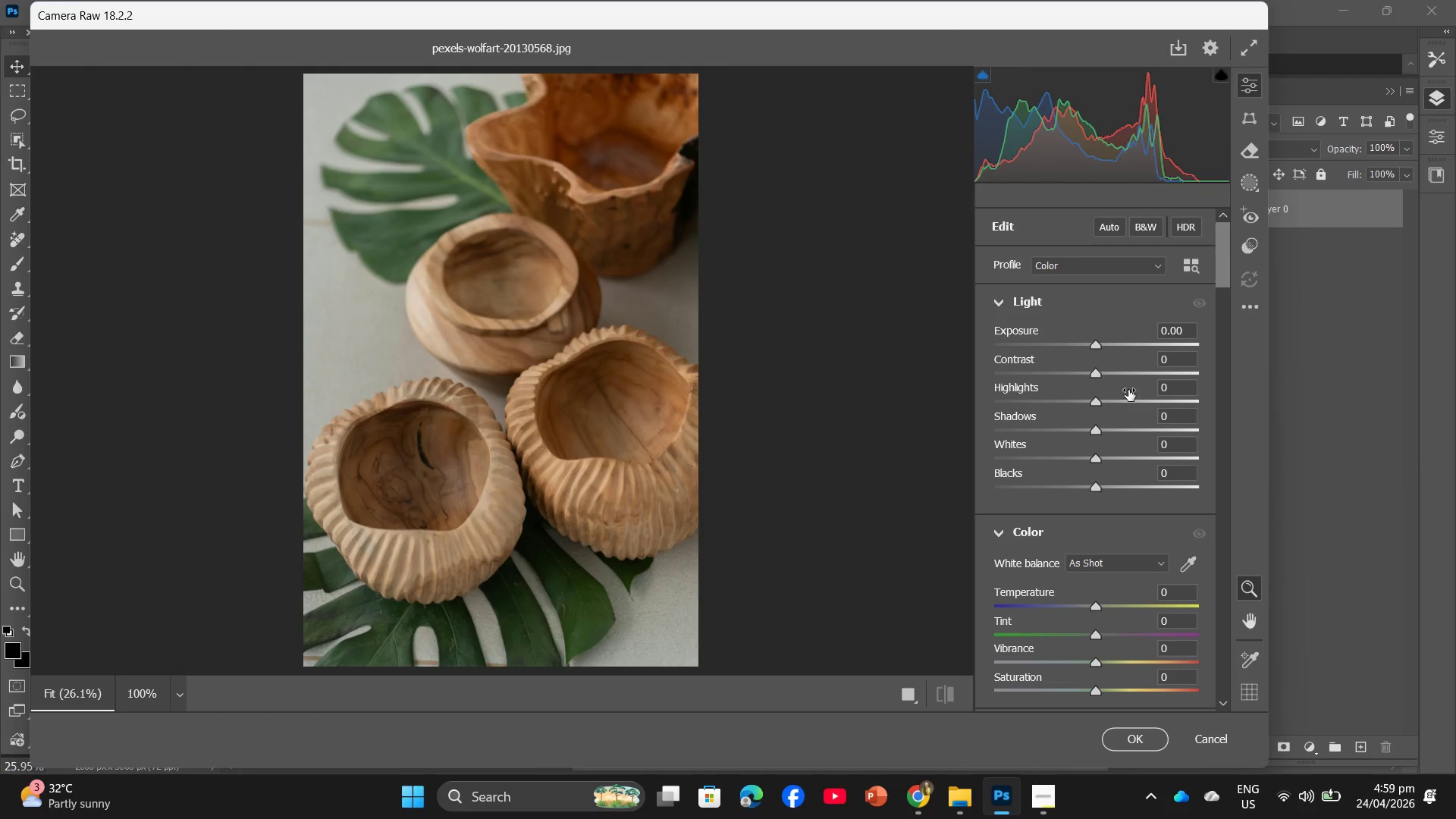 
left_click([1180, 333])
 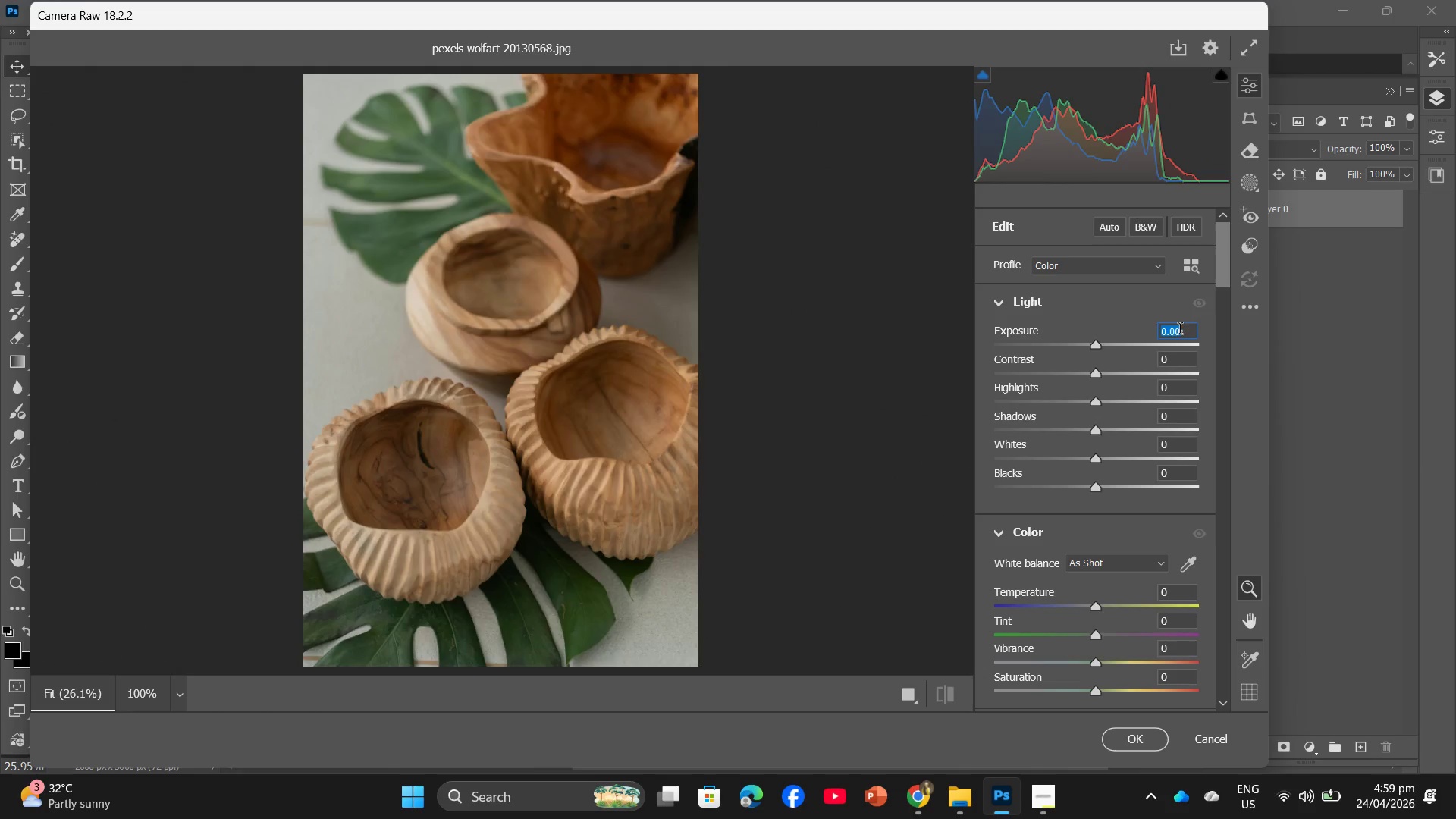 
key(Numpad1)
 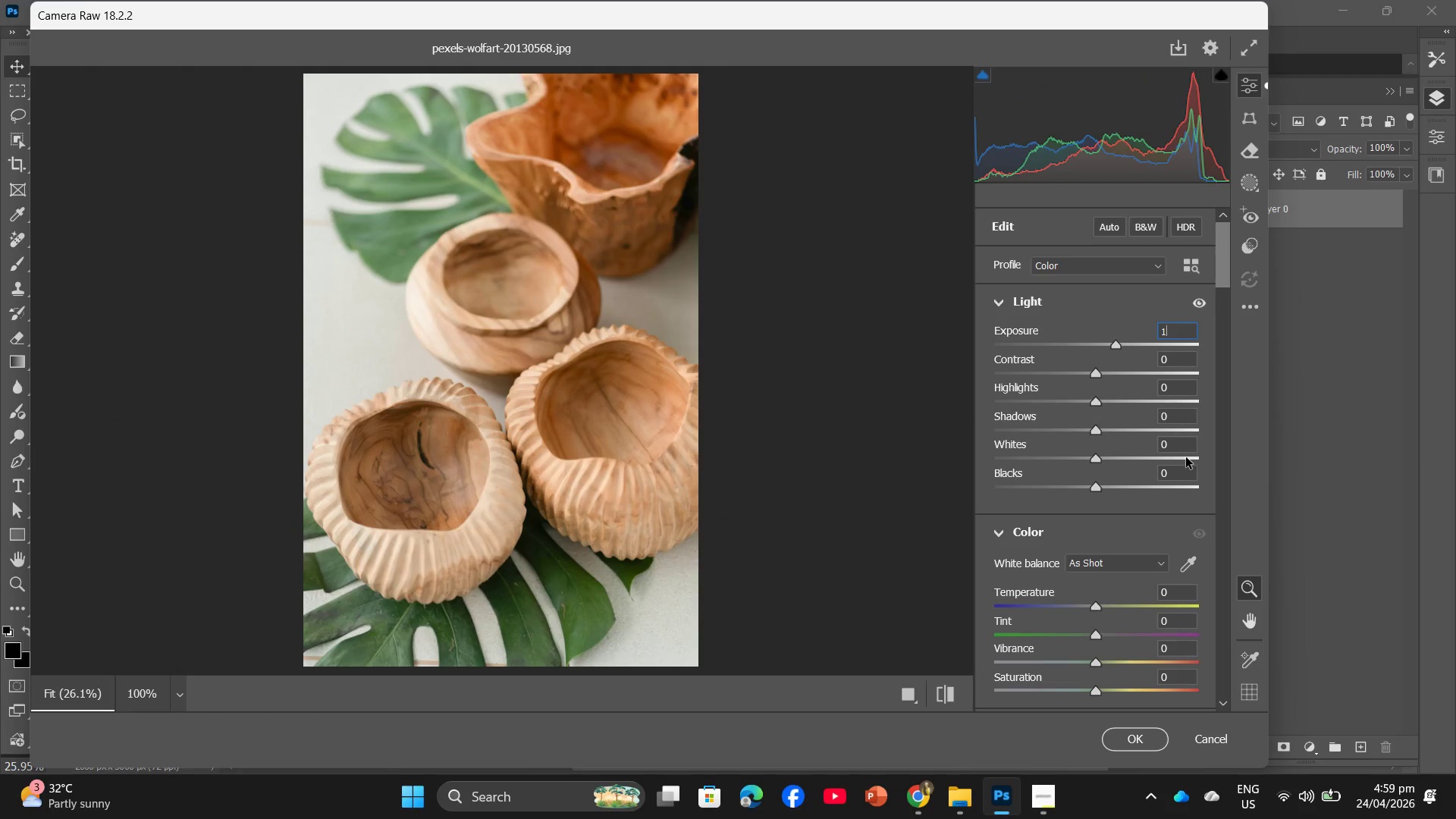 
left_click([1186, 440])
 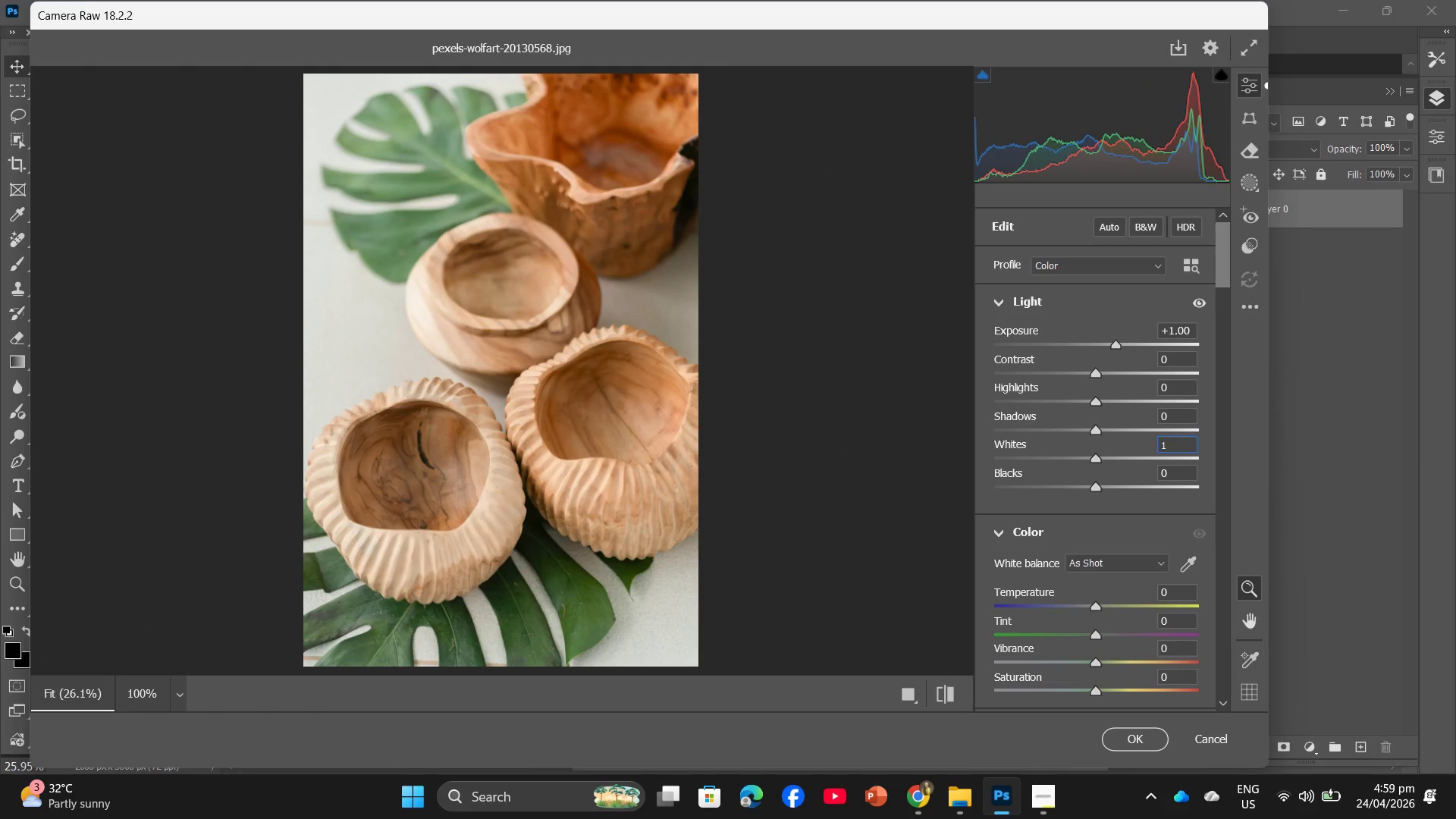 
key(Numpad1)
 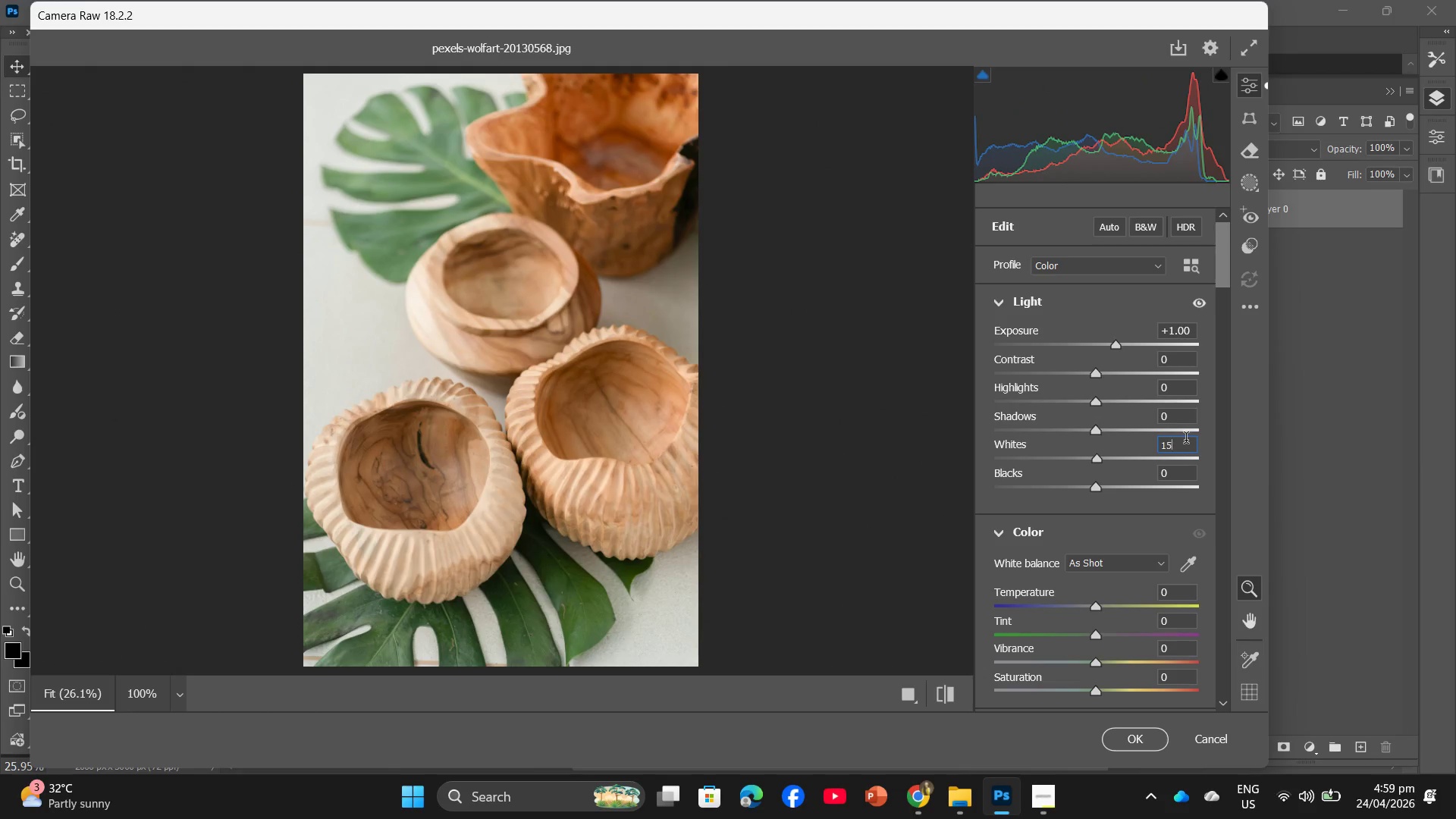 
key(Numpad5)
 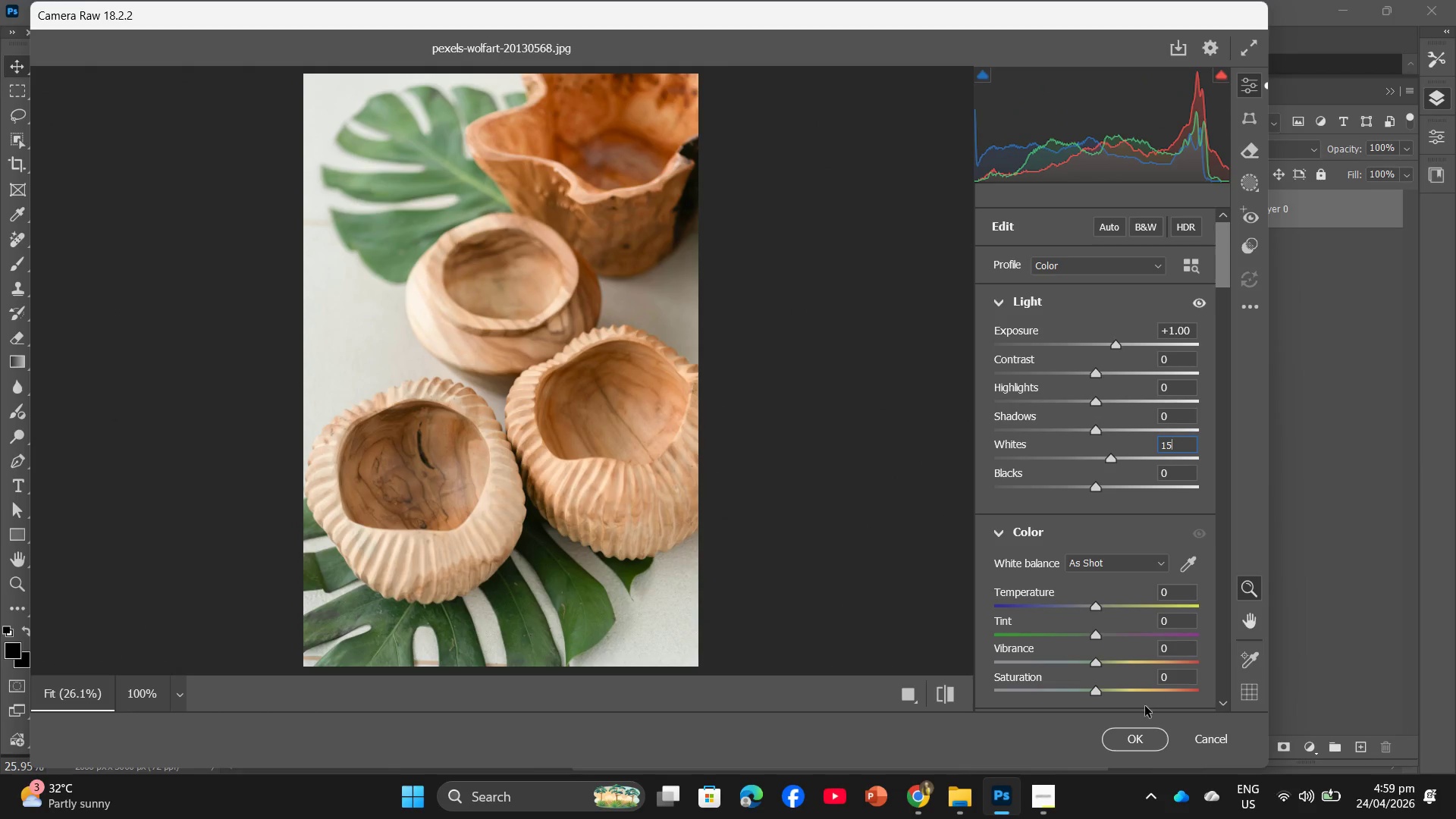 
left_click([1139, 744])
 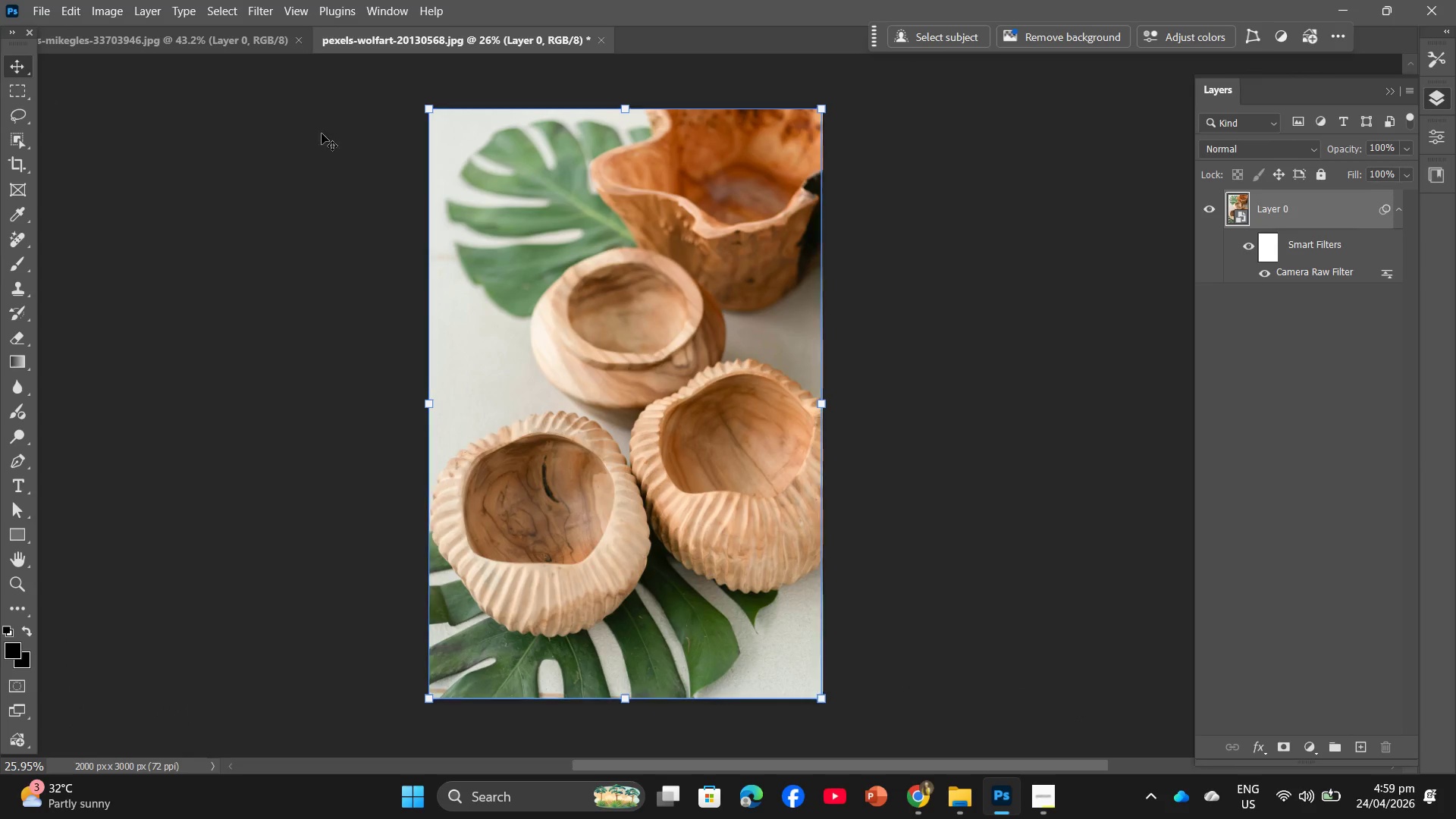 
left_click([39, 12])
 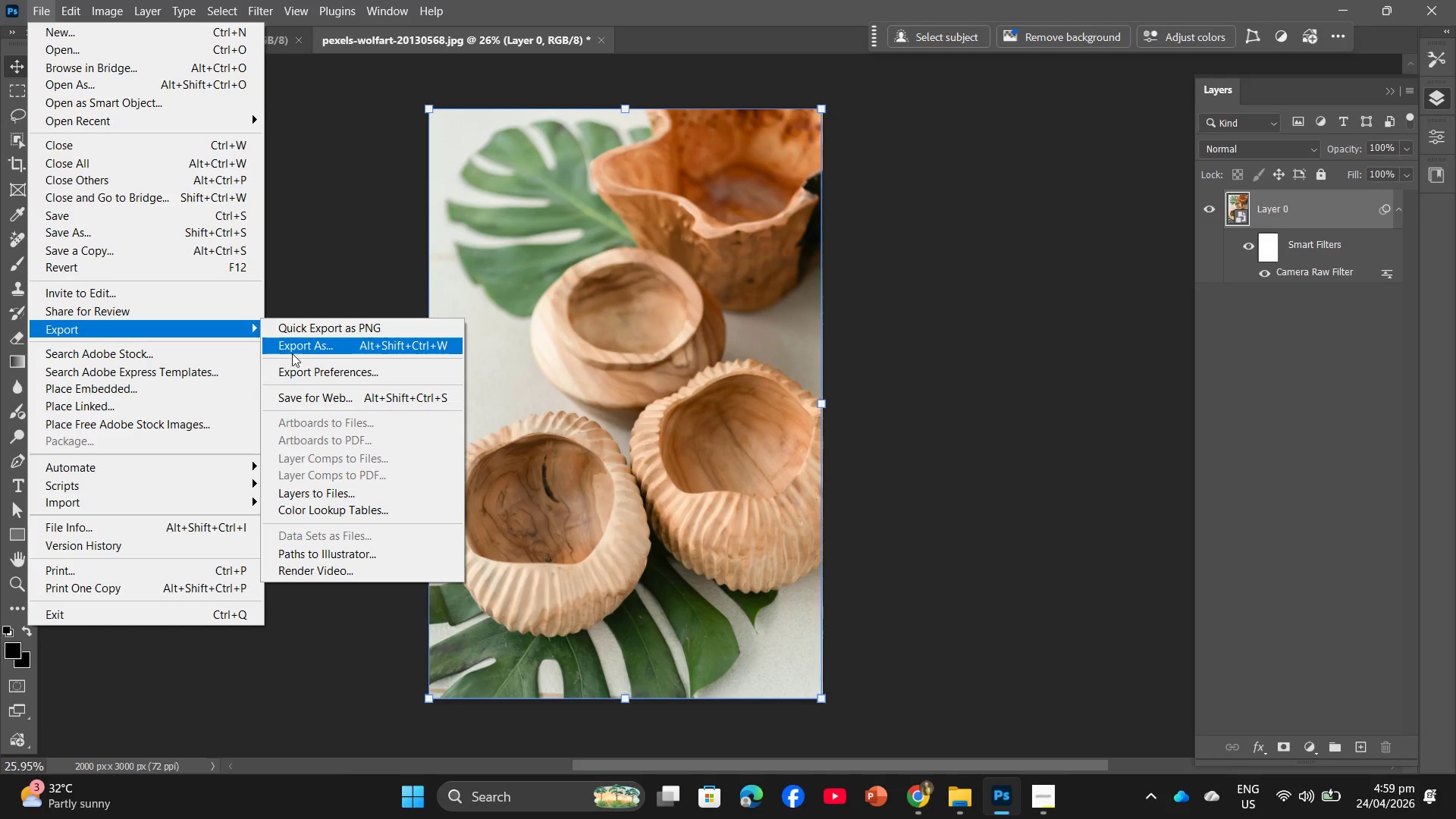 
left_click([300, 344])
 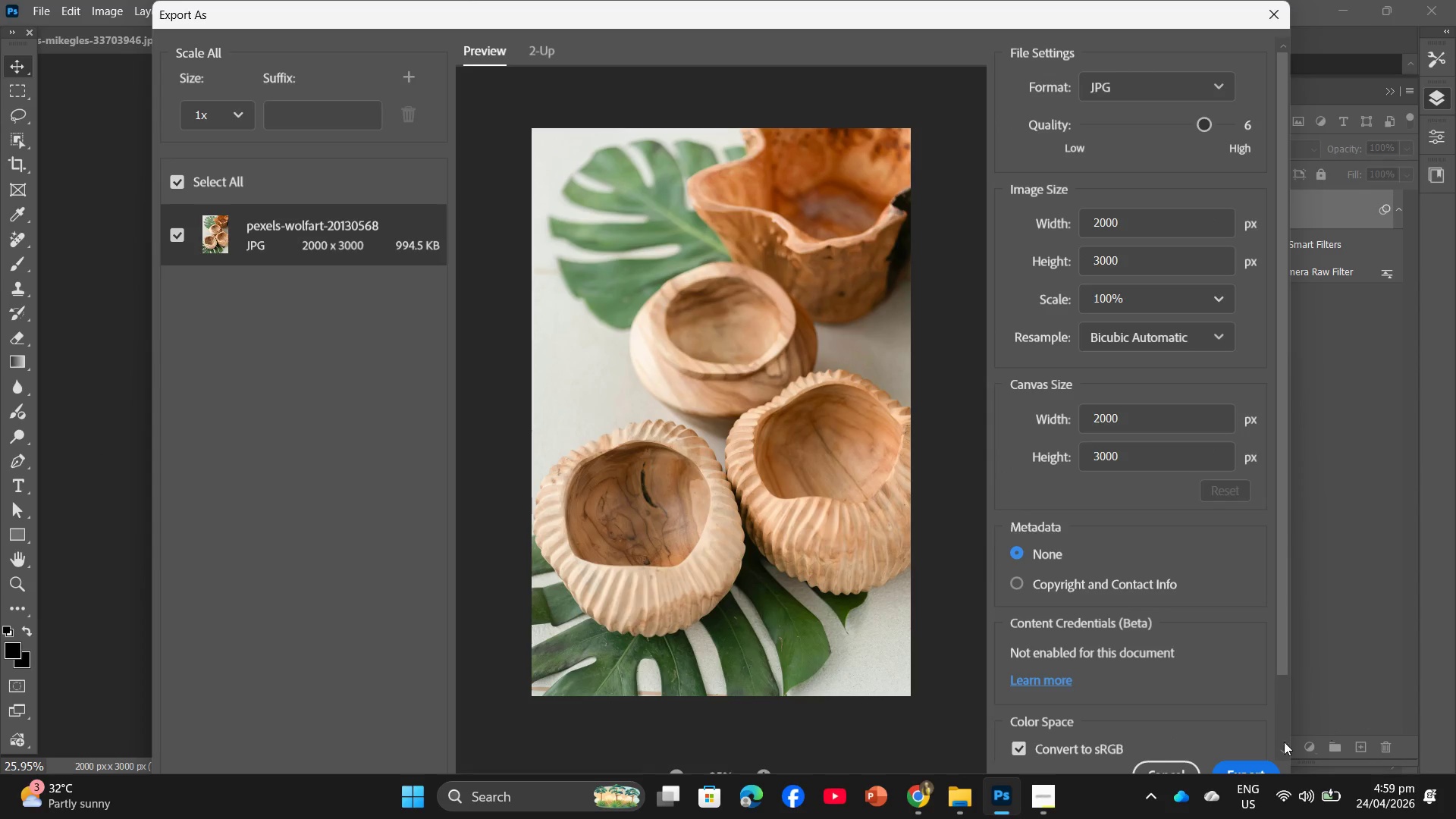 
left_click([1257, 770])
 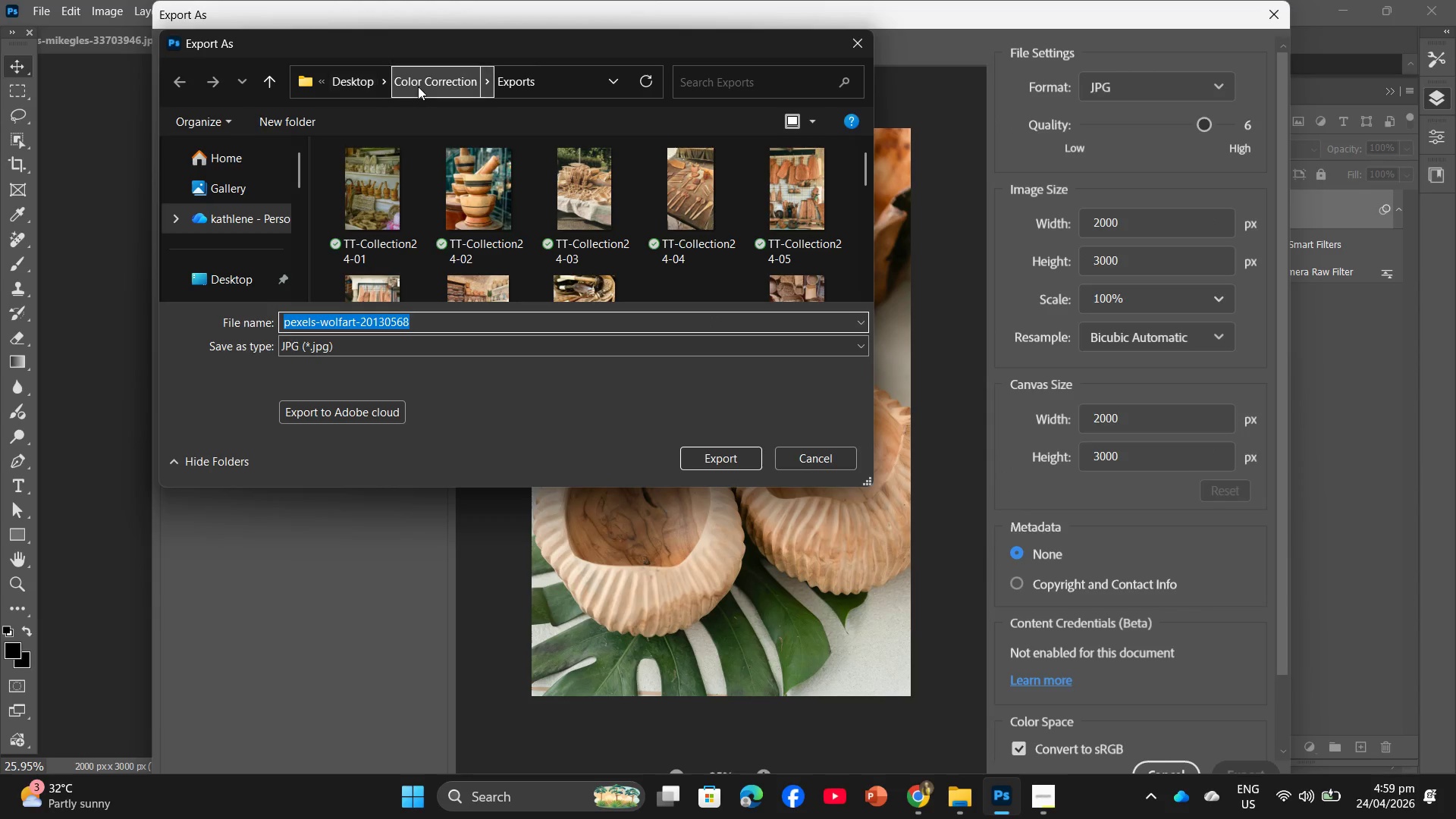 
scroll: coordinate [551, 292], scroll_direction: down, amount: 9.0
 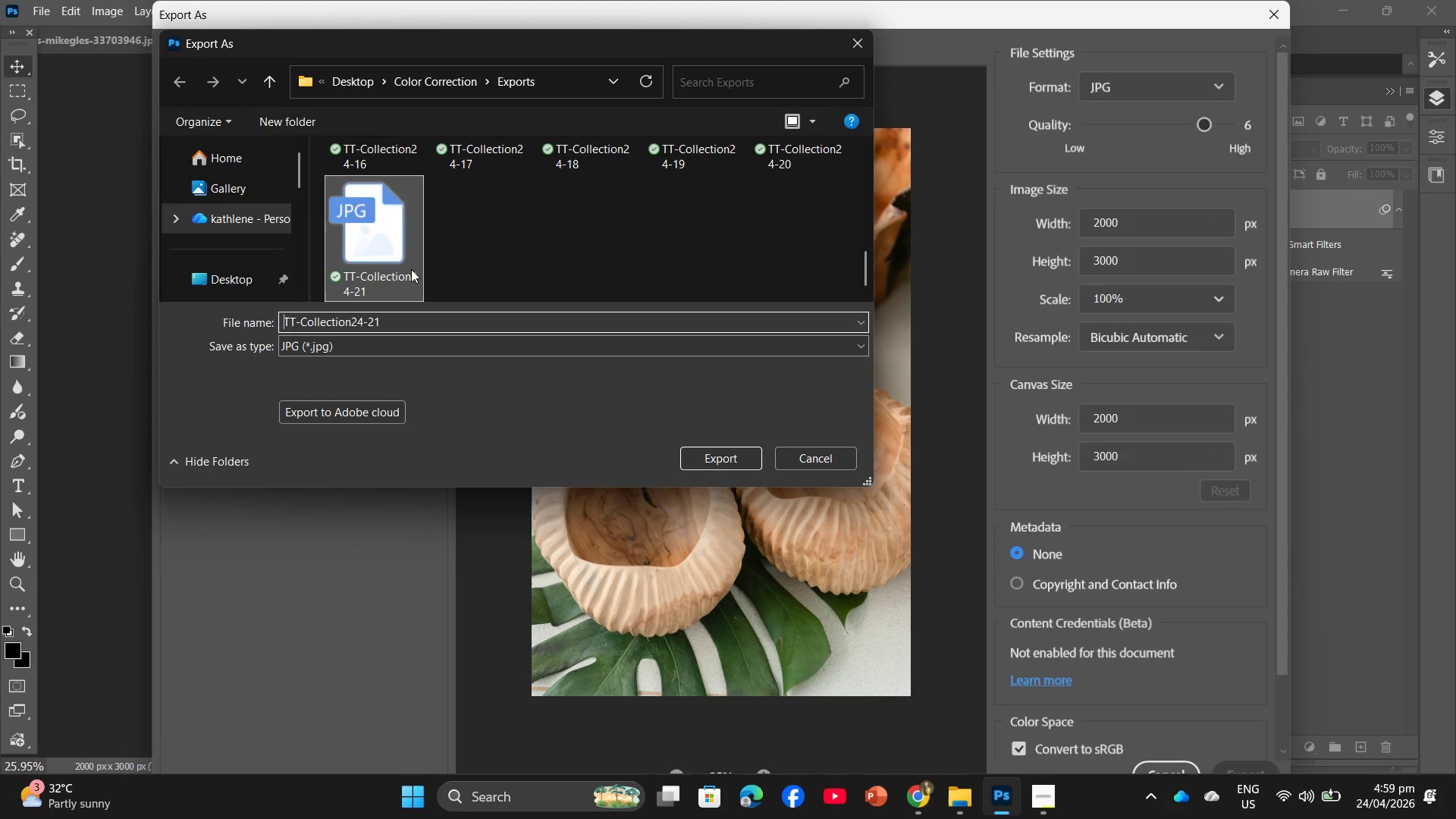 
left_click([411, 269])
 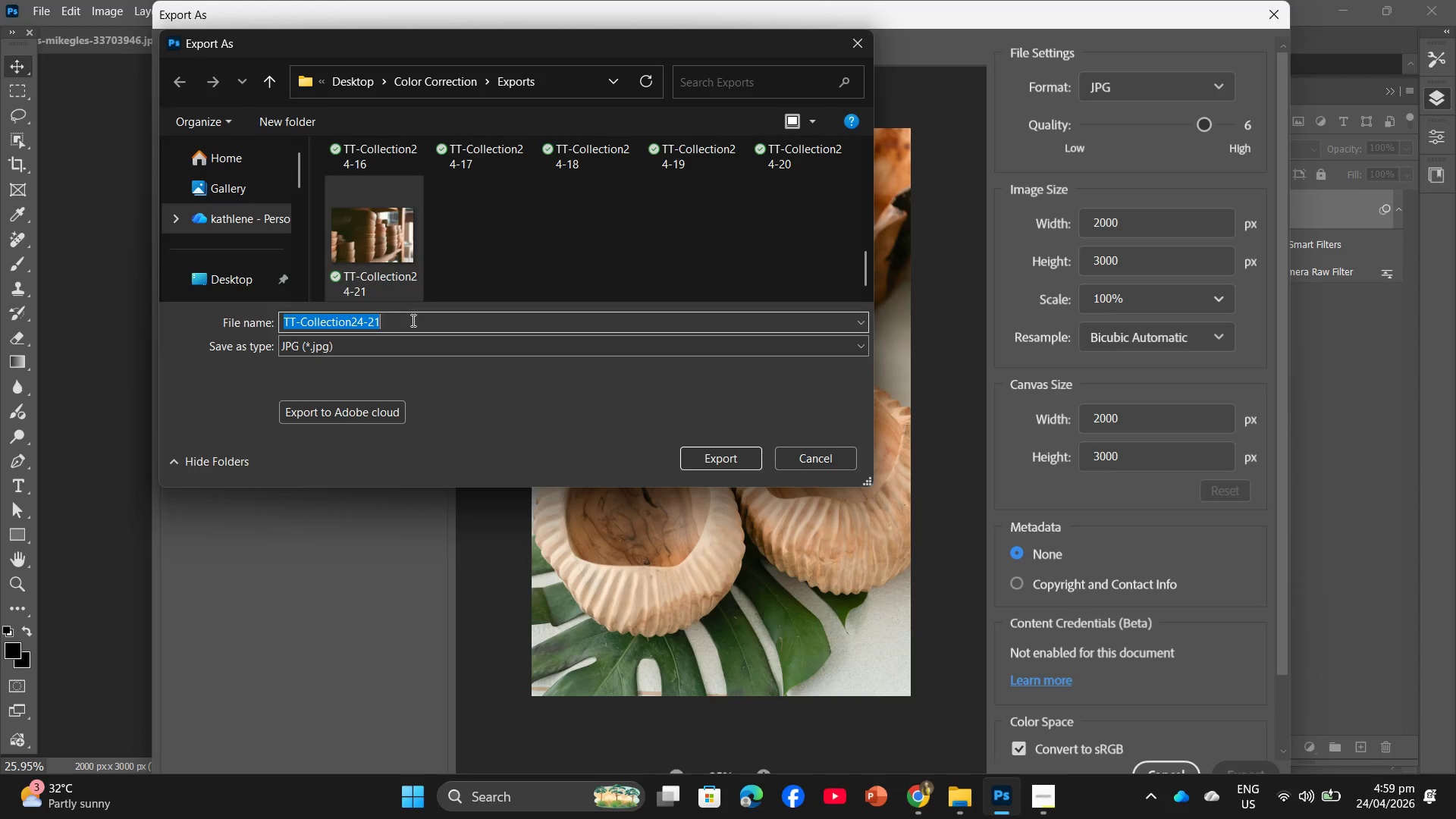 
double_click([413, 316])
 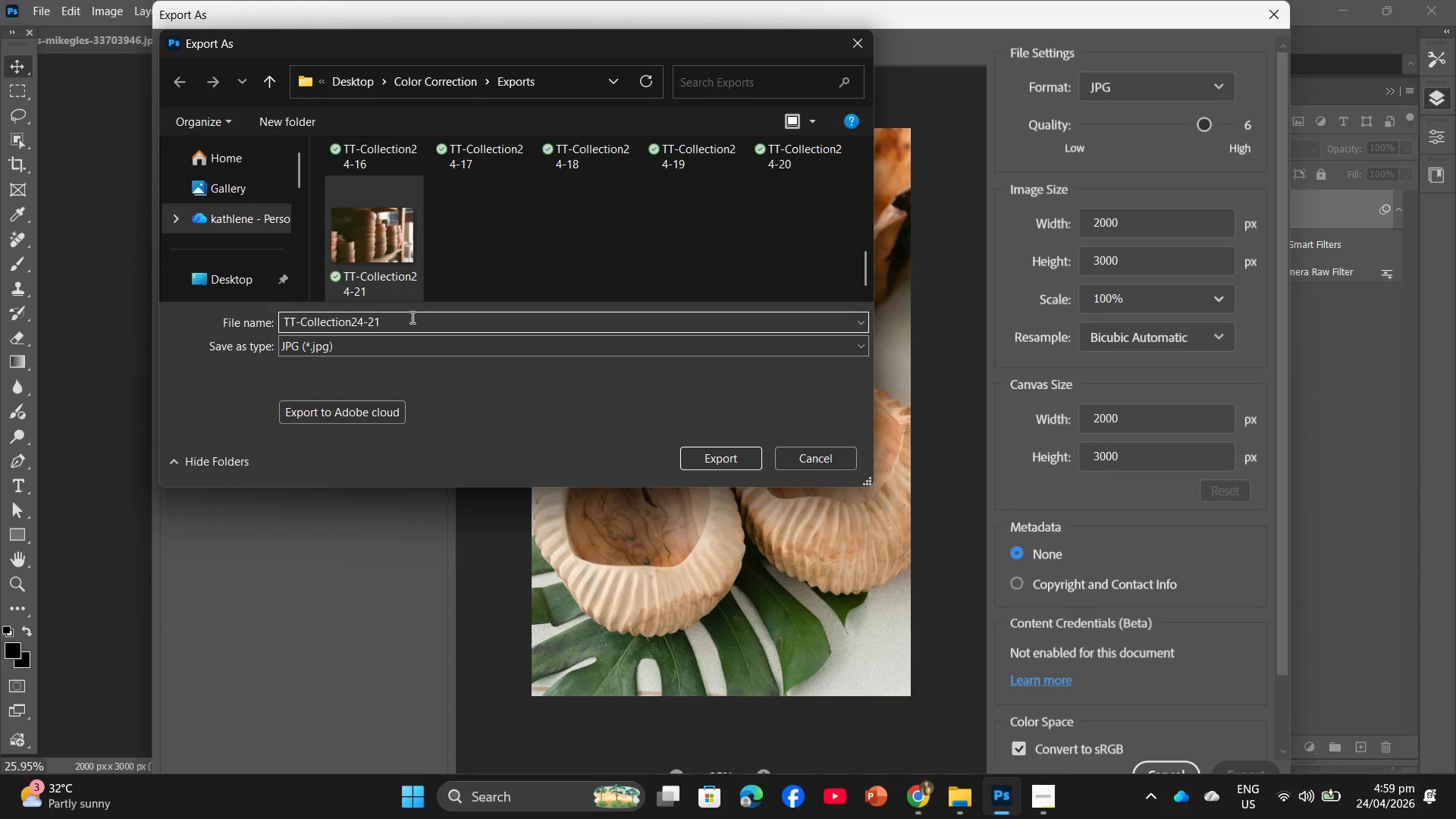 
key(Backspace)
 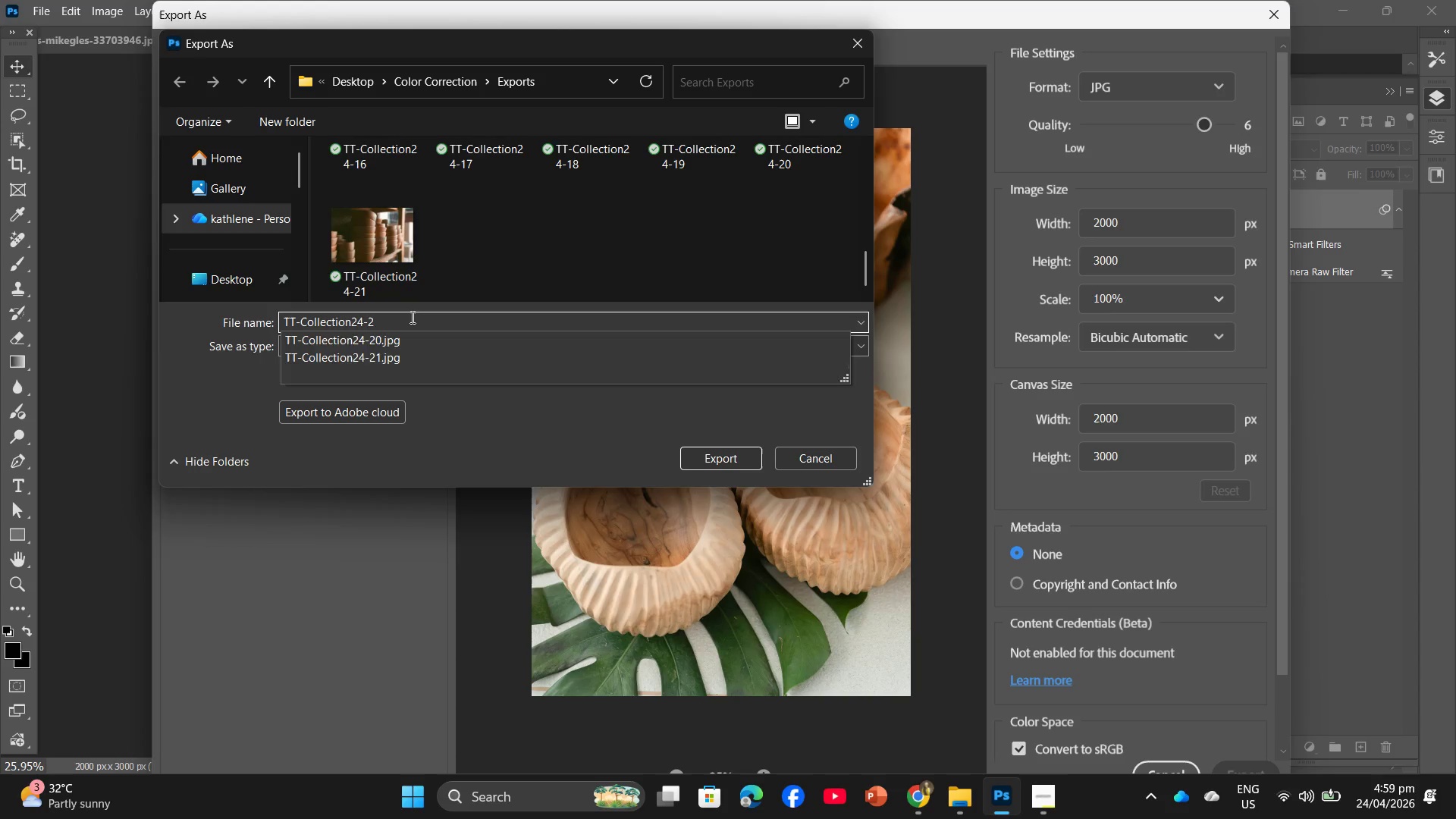 
key(Numpad2)
 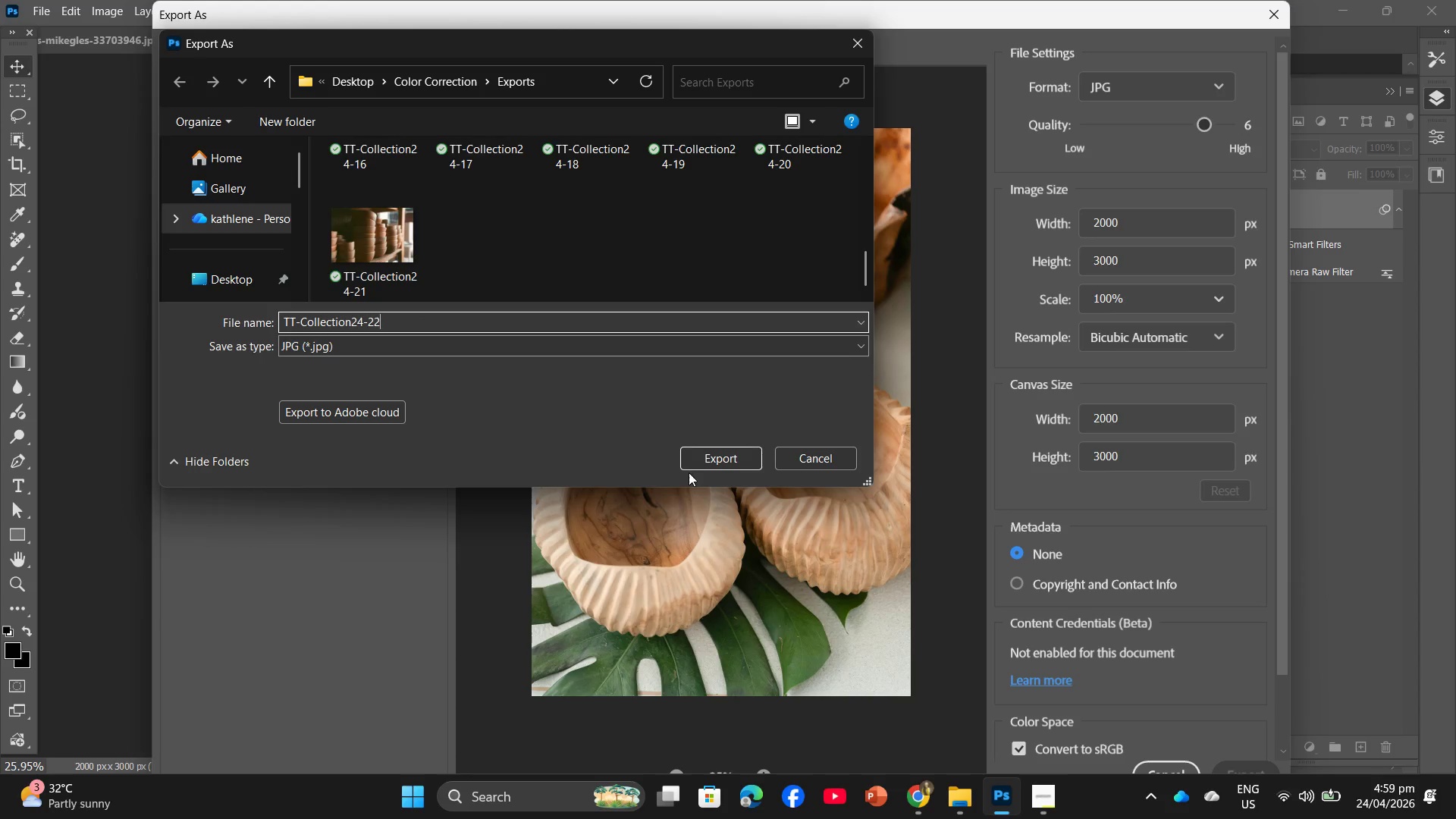 
left_click([701, 463])
 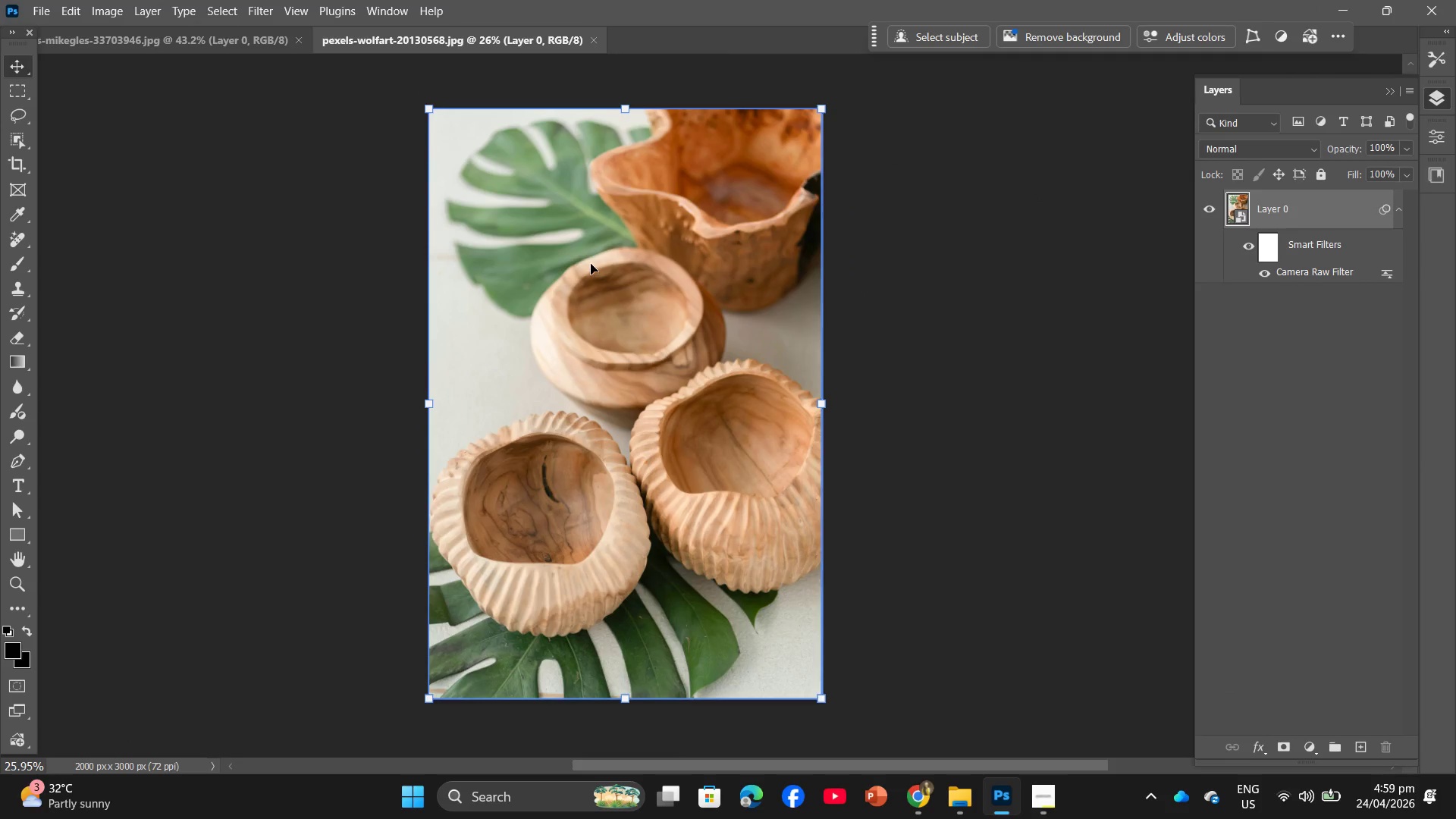 
wait(8.44)
 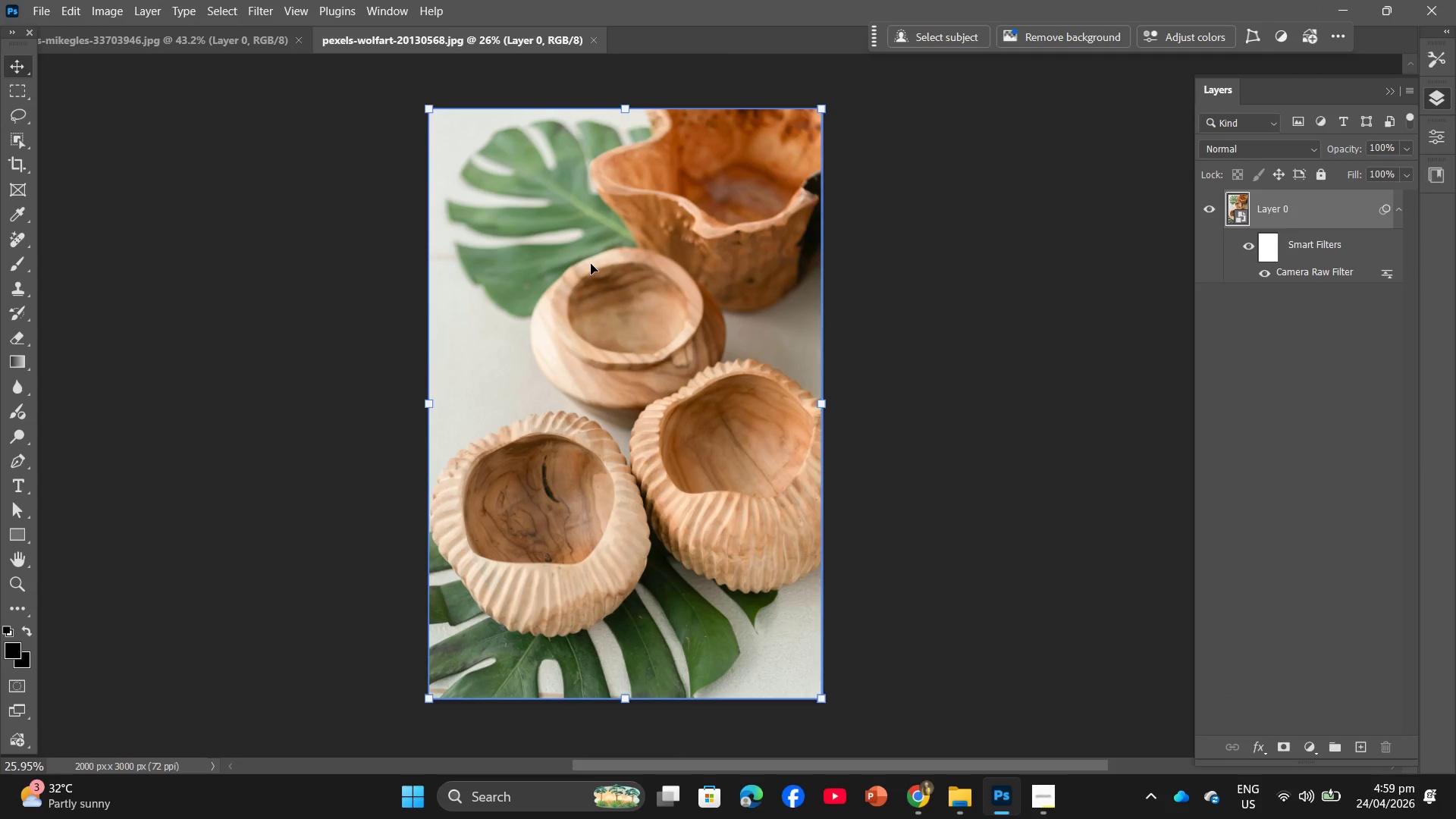 
left_click_drag(start_coordinate=[912, 797], to_coordinate=[916, 797])
 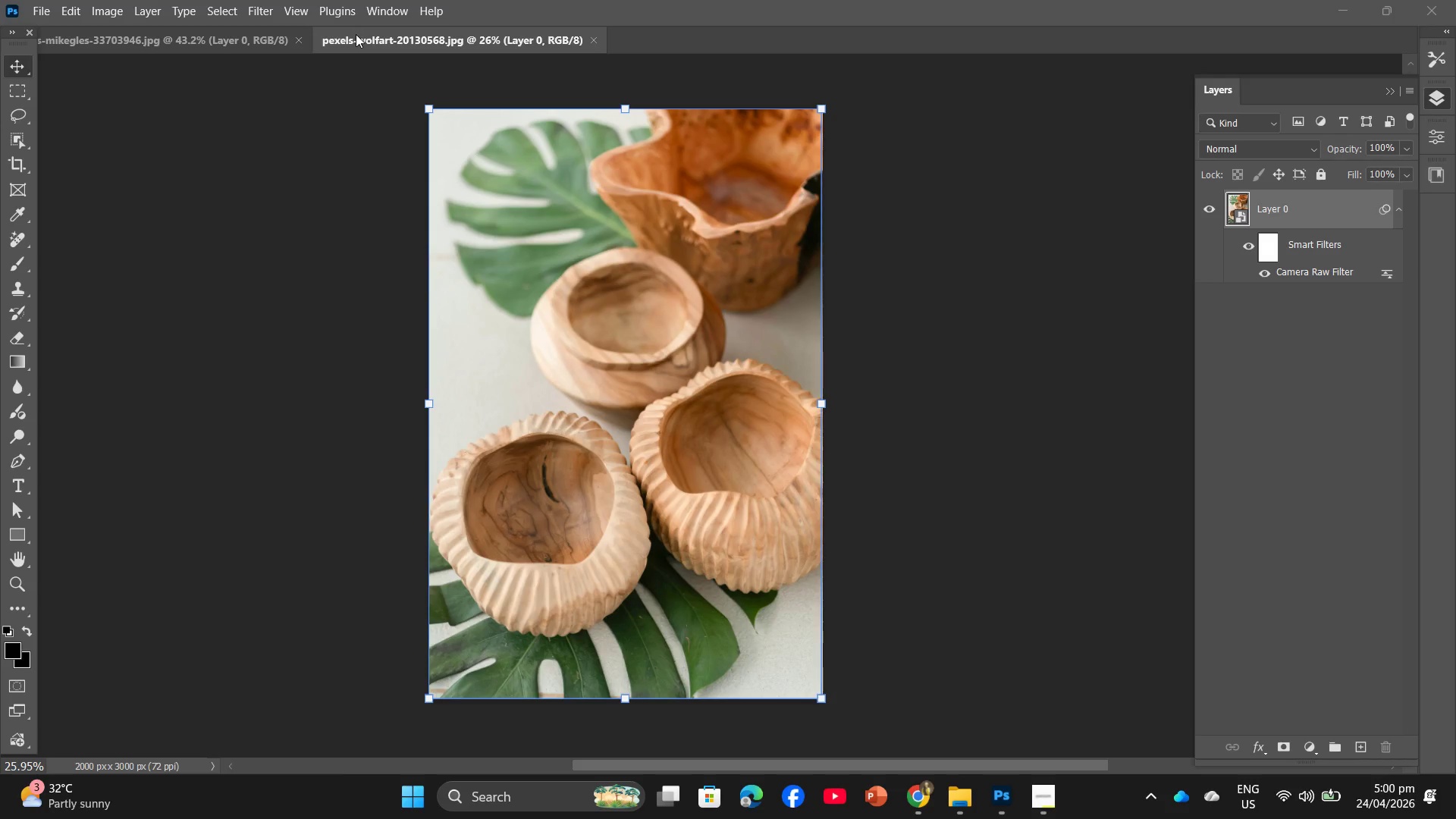 
wait(38.56)
 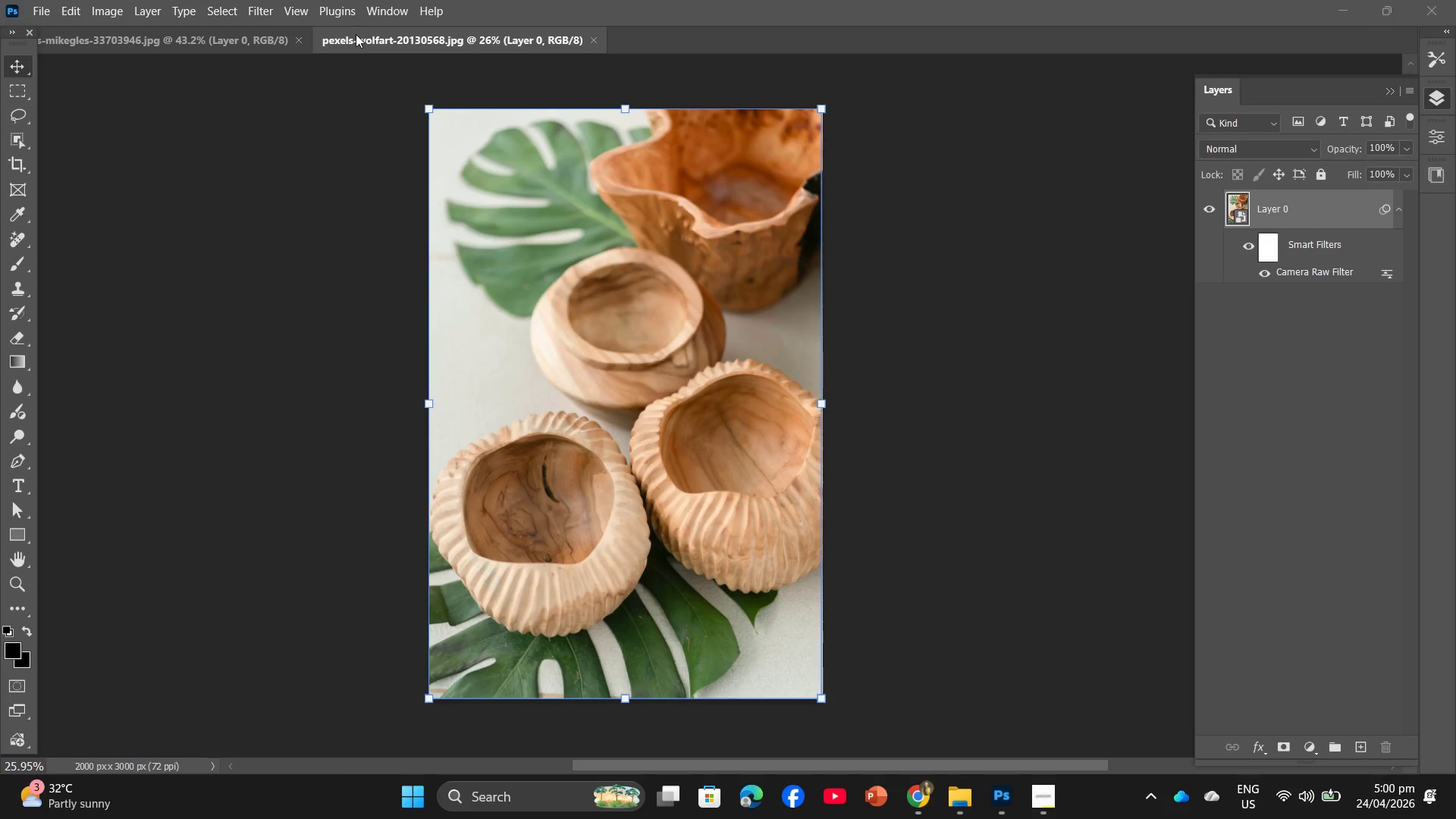 
left_click([595, 61])
 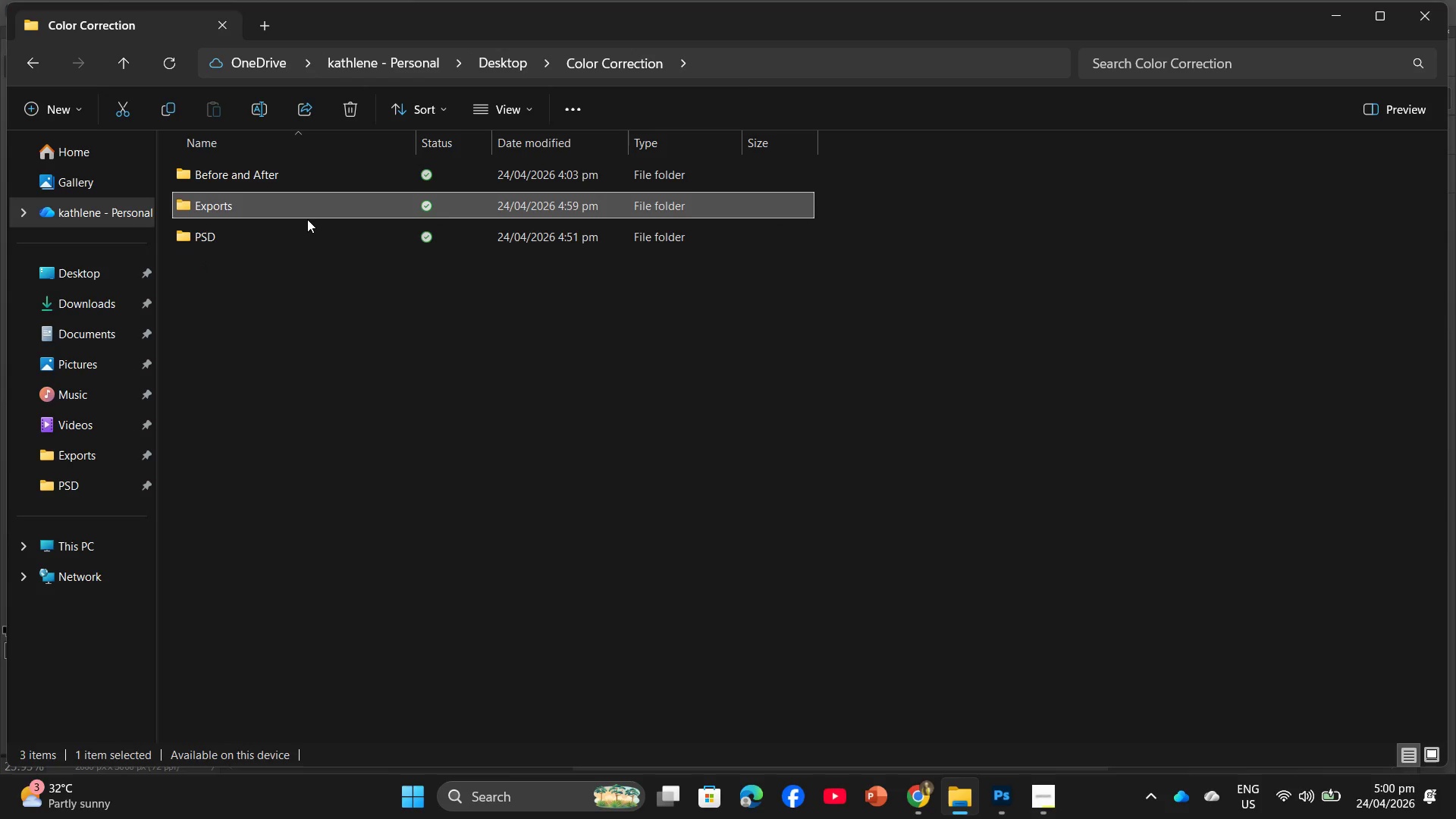 
left_click([307, 212])
 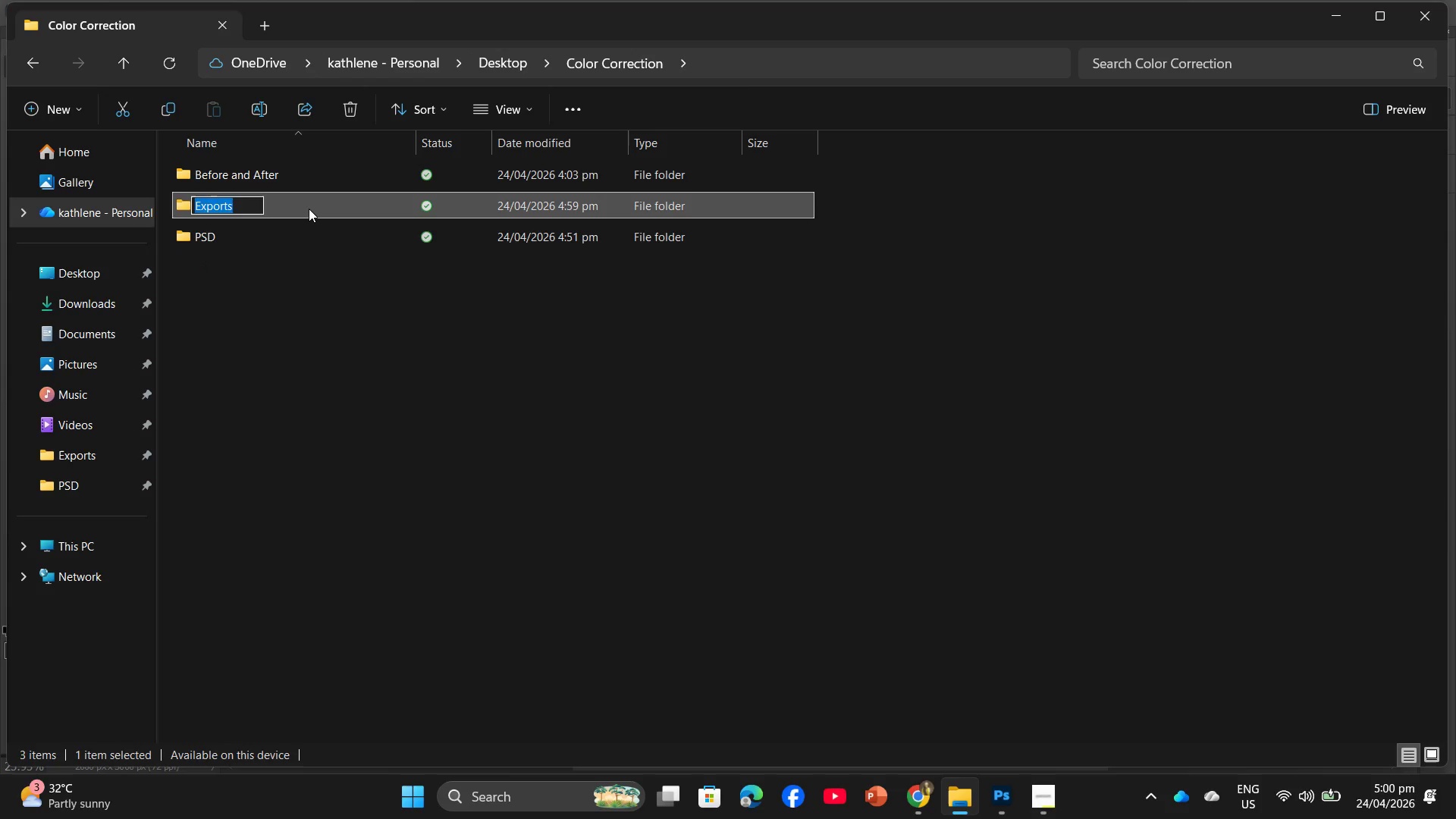 
double_click([309, 209])
 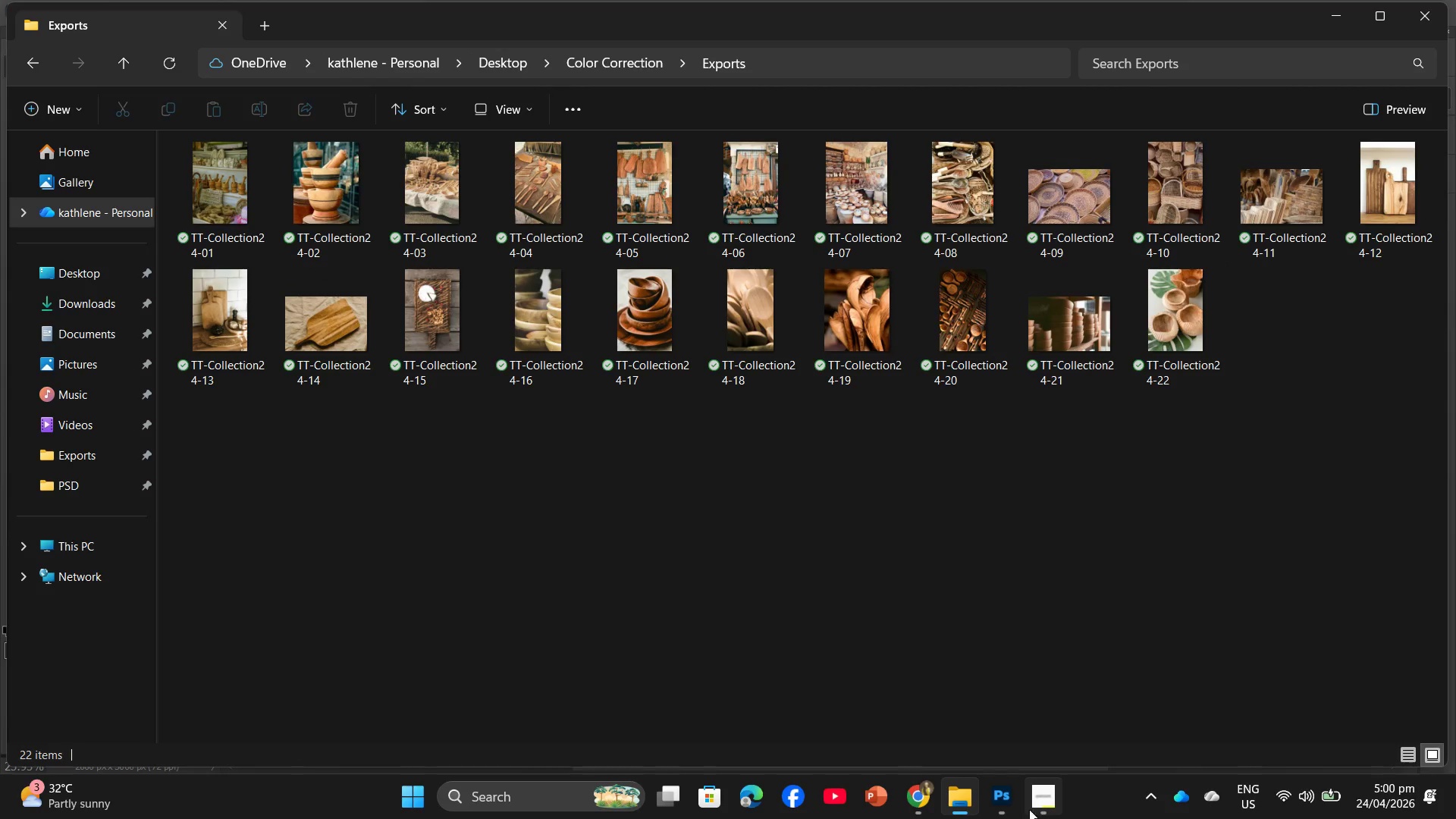 
left_click([1010, 814])
 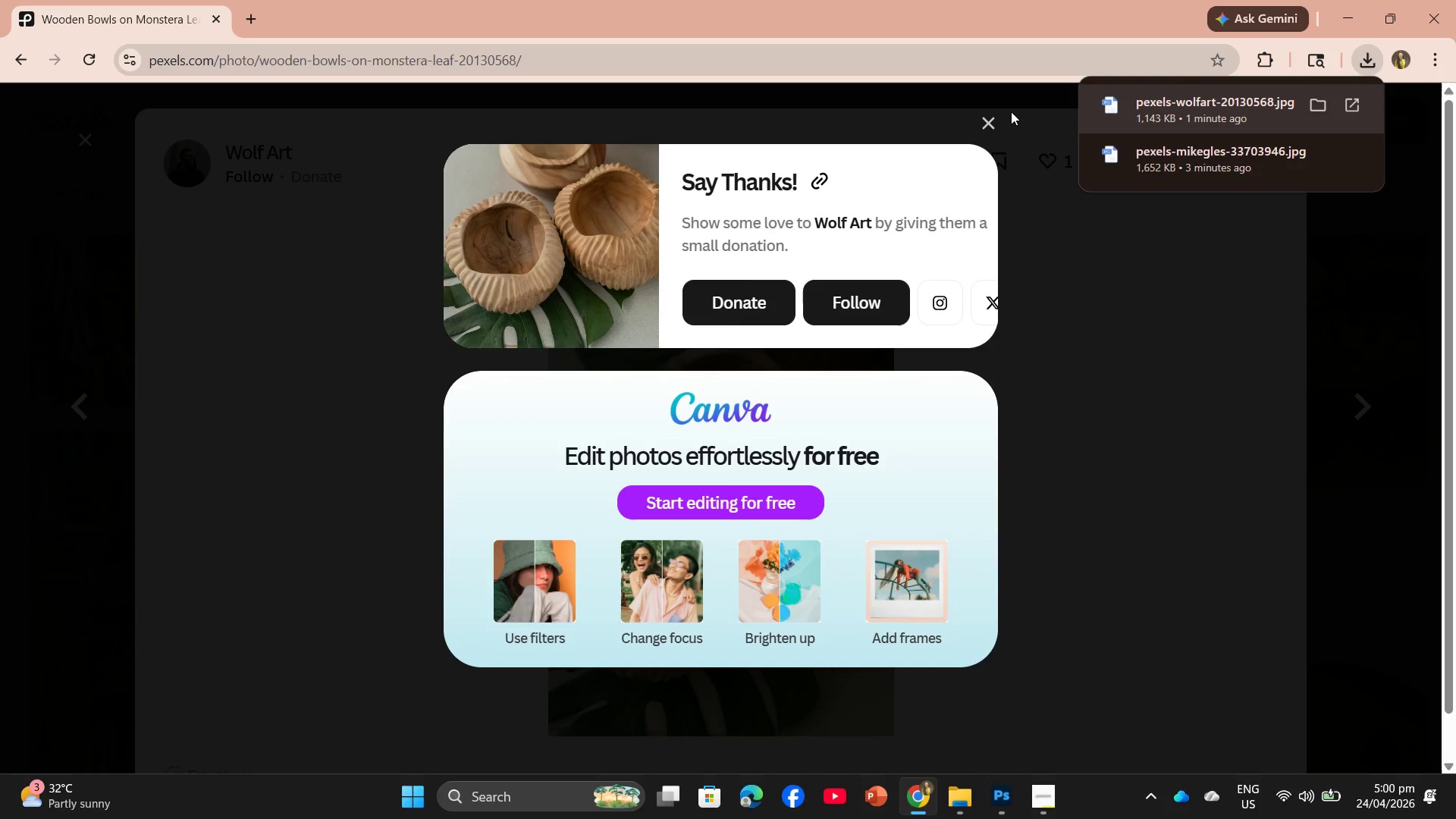 
left_click([984, 123])
 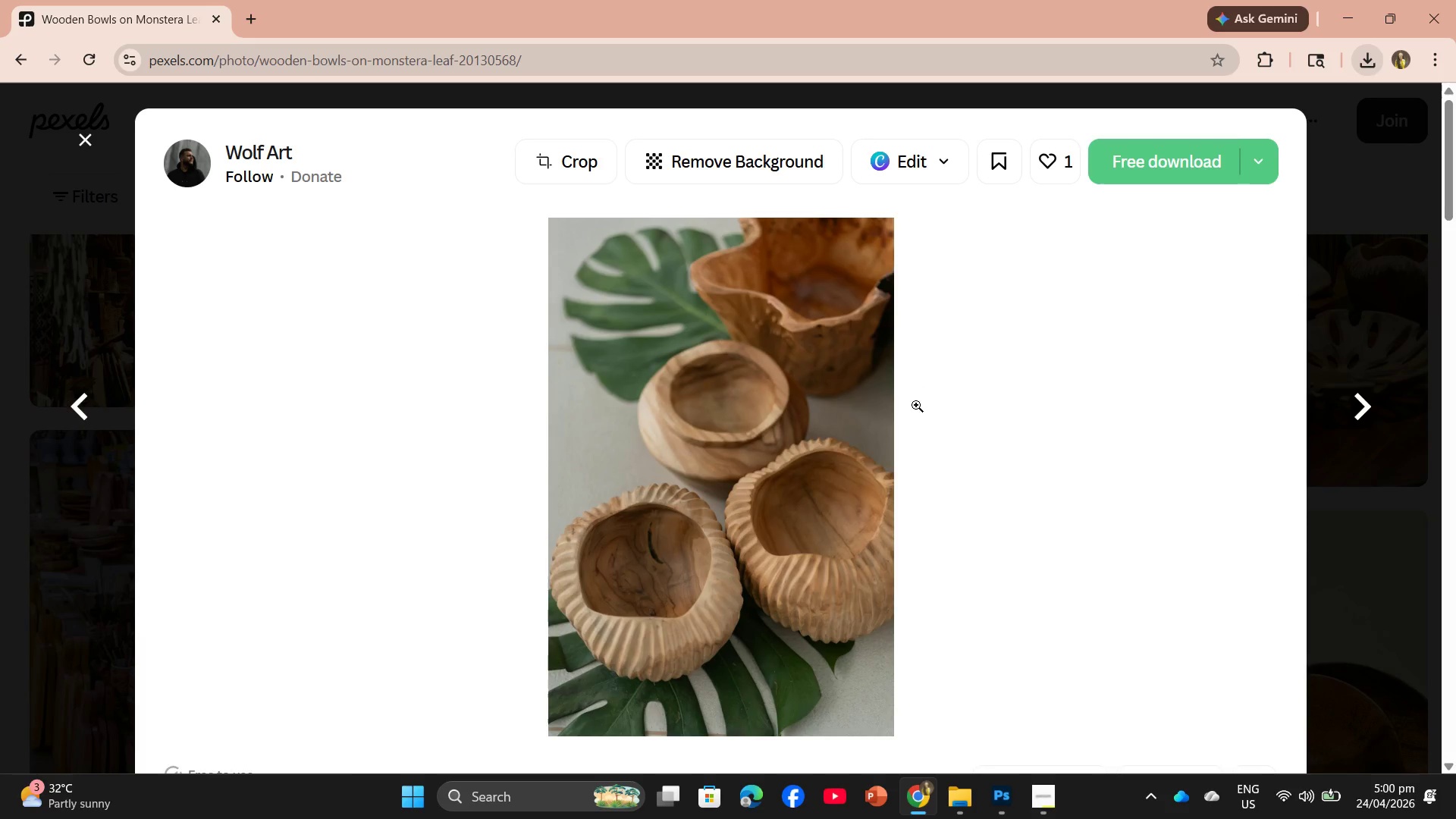 
scroll: coordinate [704, 452], scroll_direction: down, amount: 33.0
 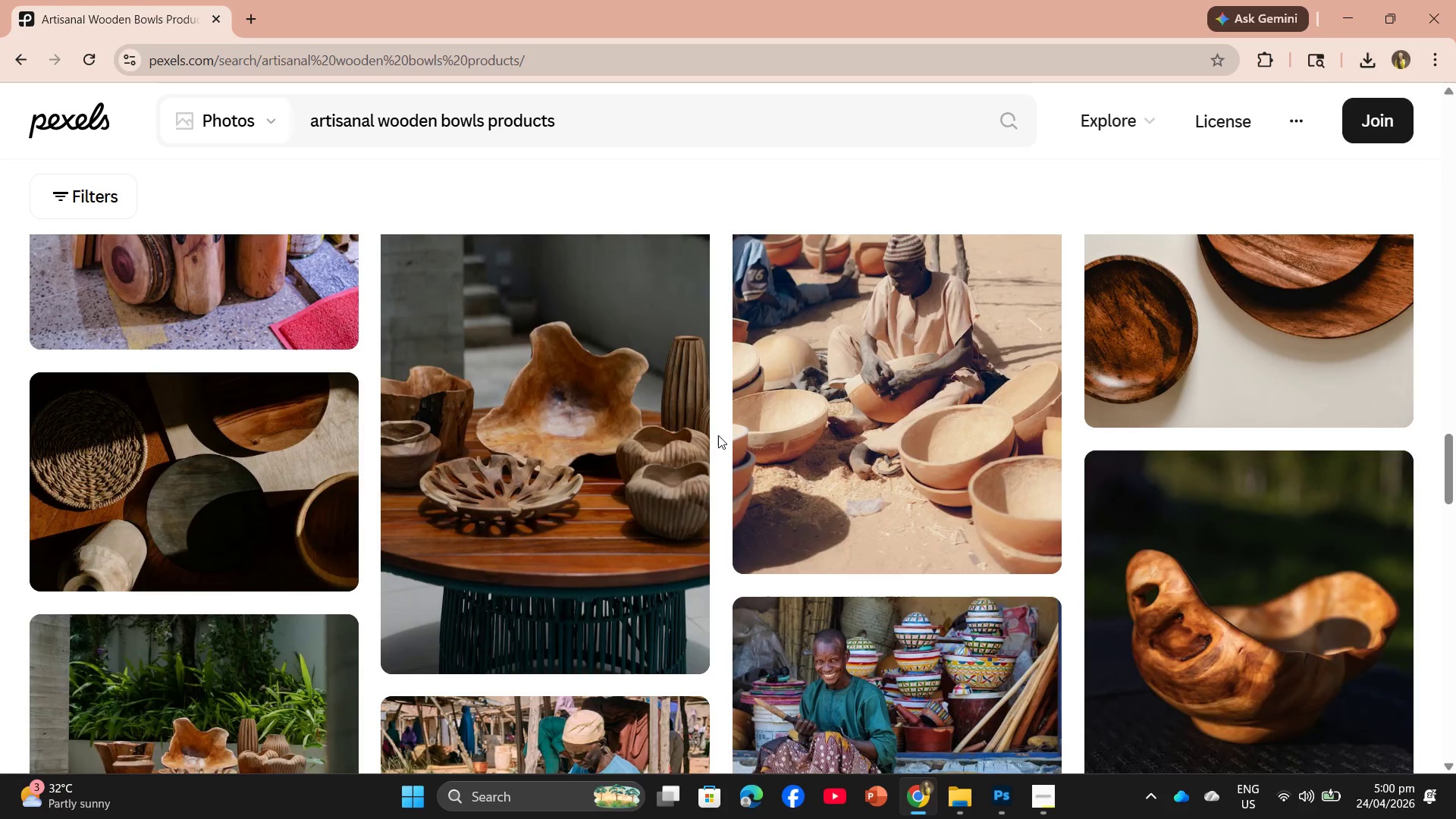 
scroll: coordinate [704, 362], scroll_direction: up, amount: 31.0
 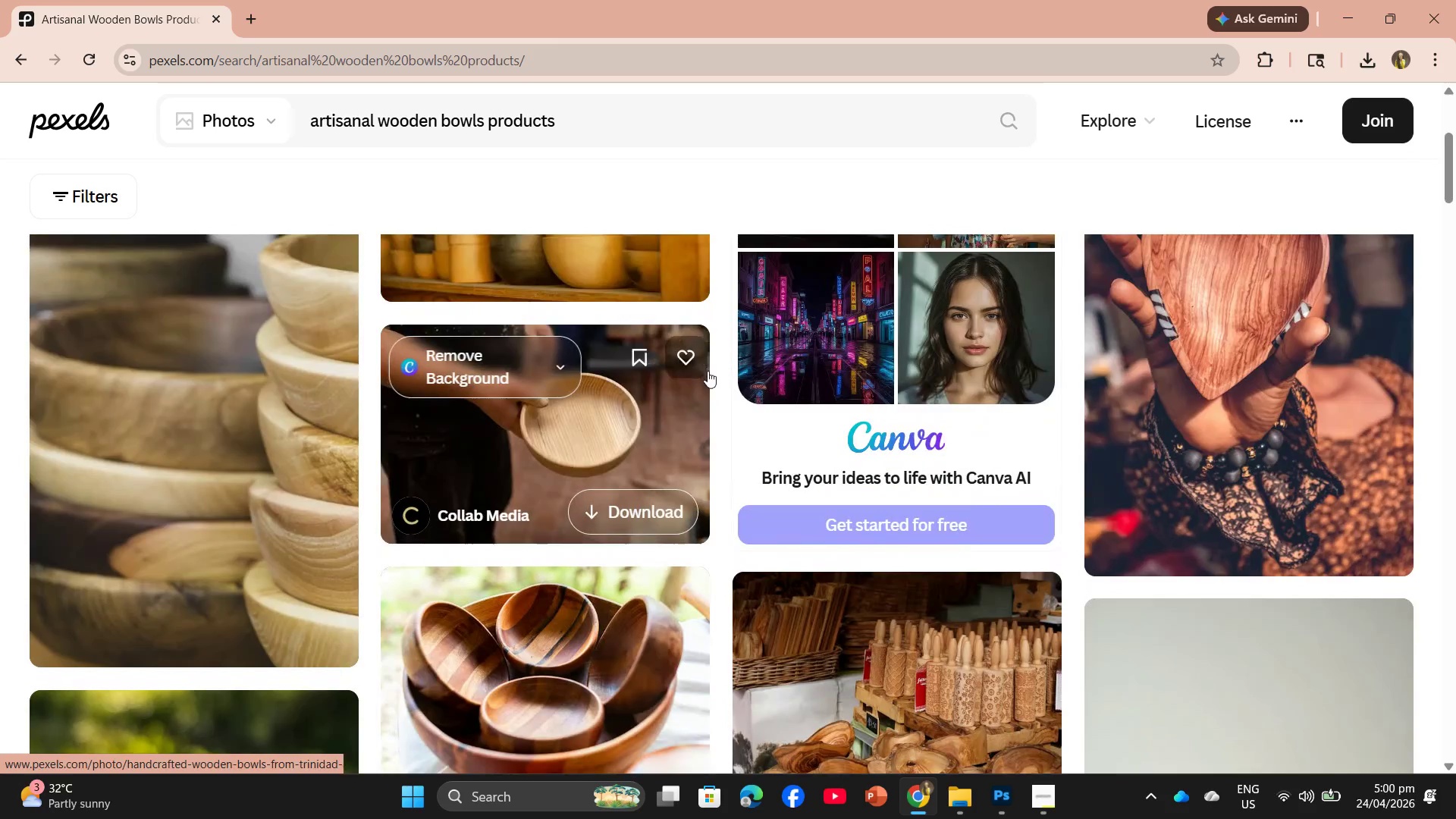 
scroll: coordinate [708, 370], scroll_direction: down, amount: 2.0
 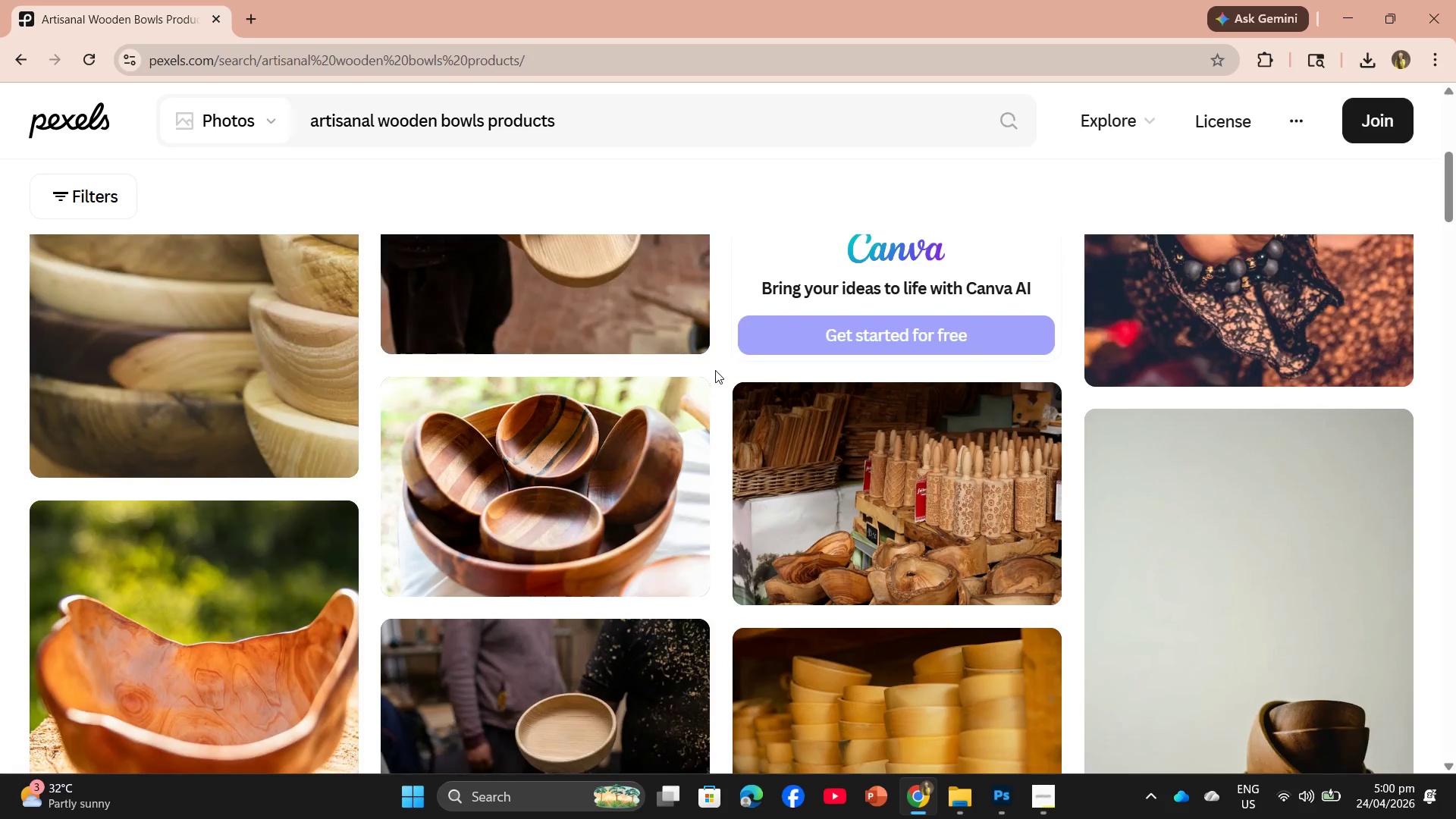 
scroll: coordinate [715, 370], scroll_direction: up, amount: 6.0
 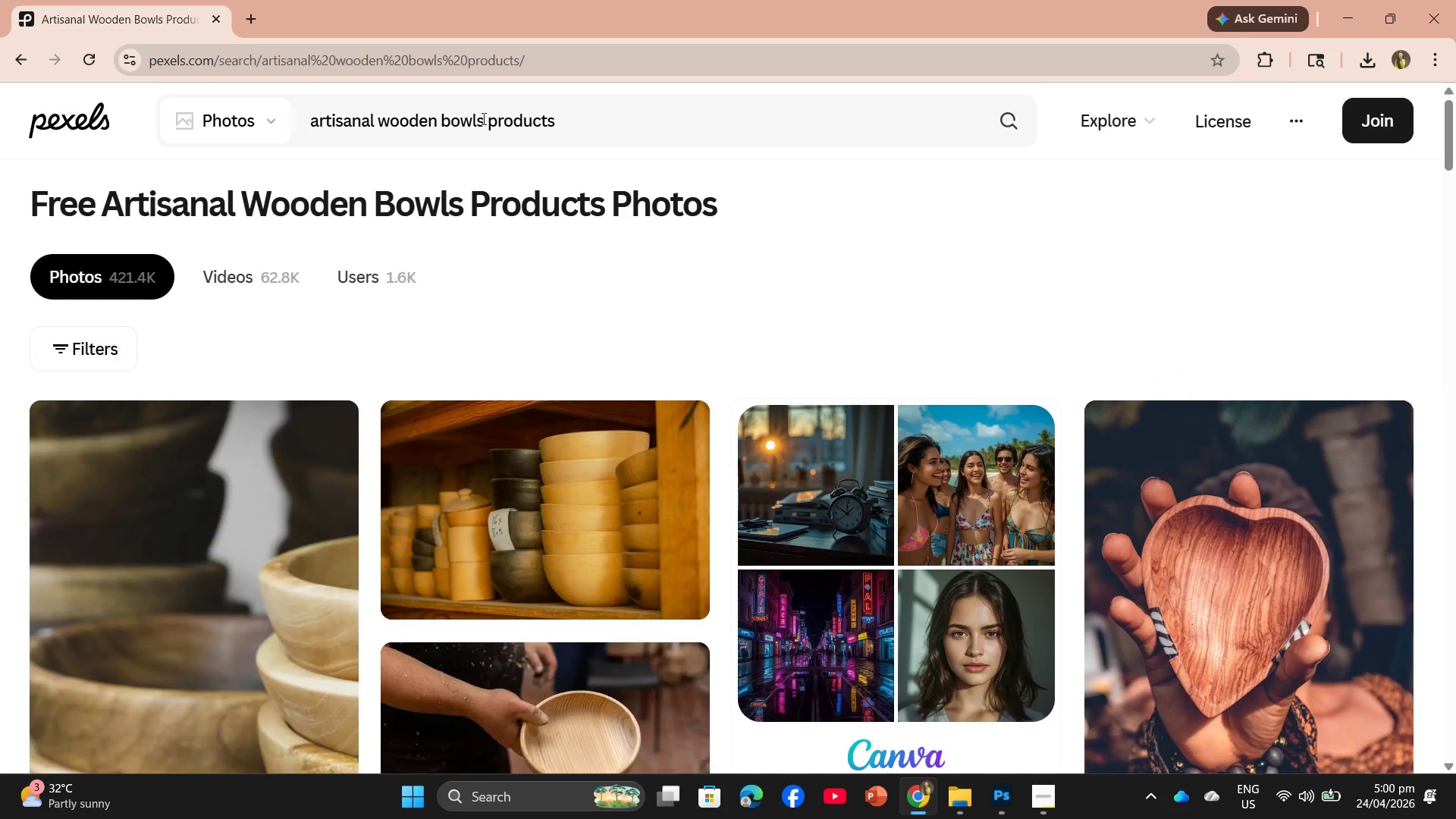 
left_click([481, 121])
 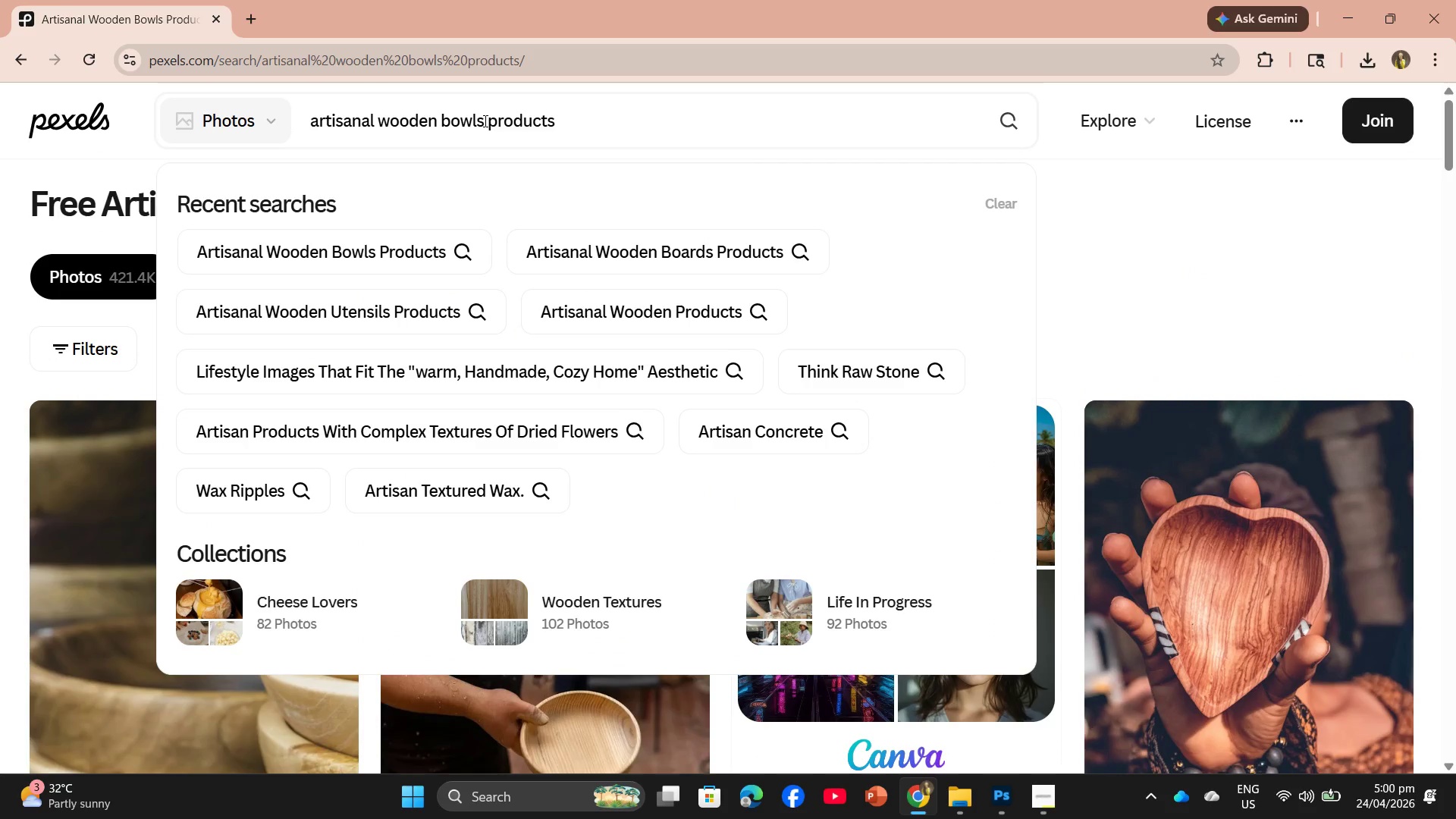 
left_click_drag(start_coordinate=[484, 121], to_coordinate=[443, 115])
 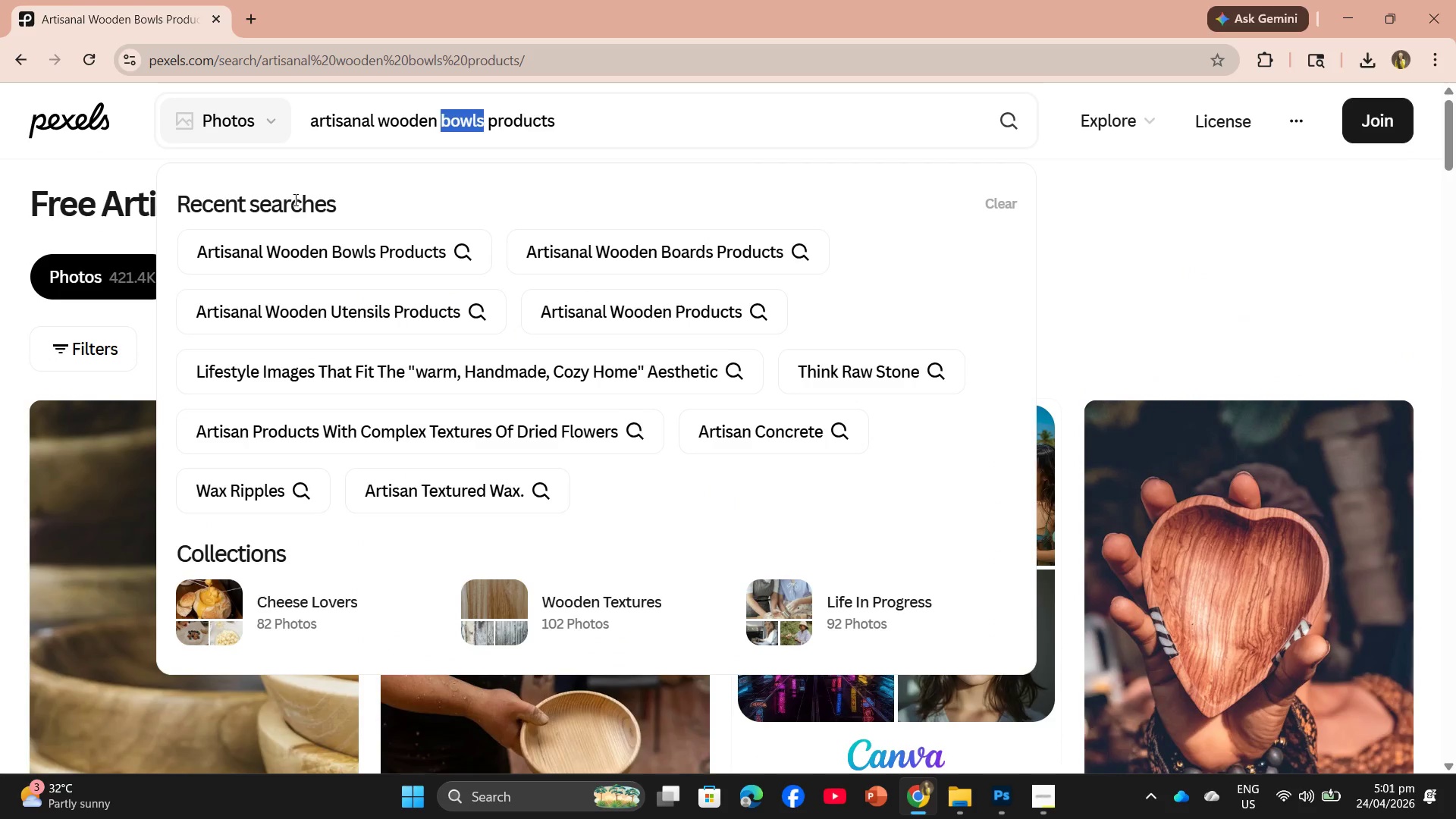 
type(utensils)
 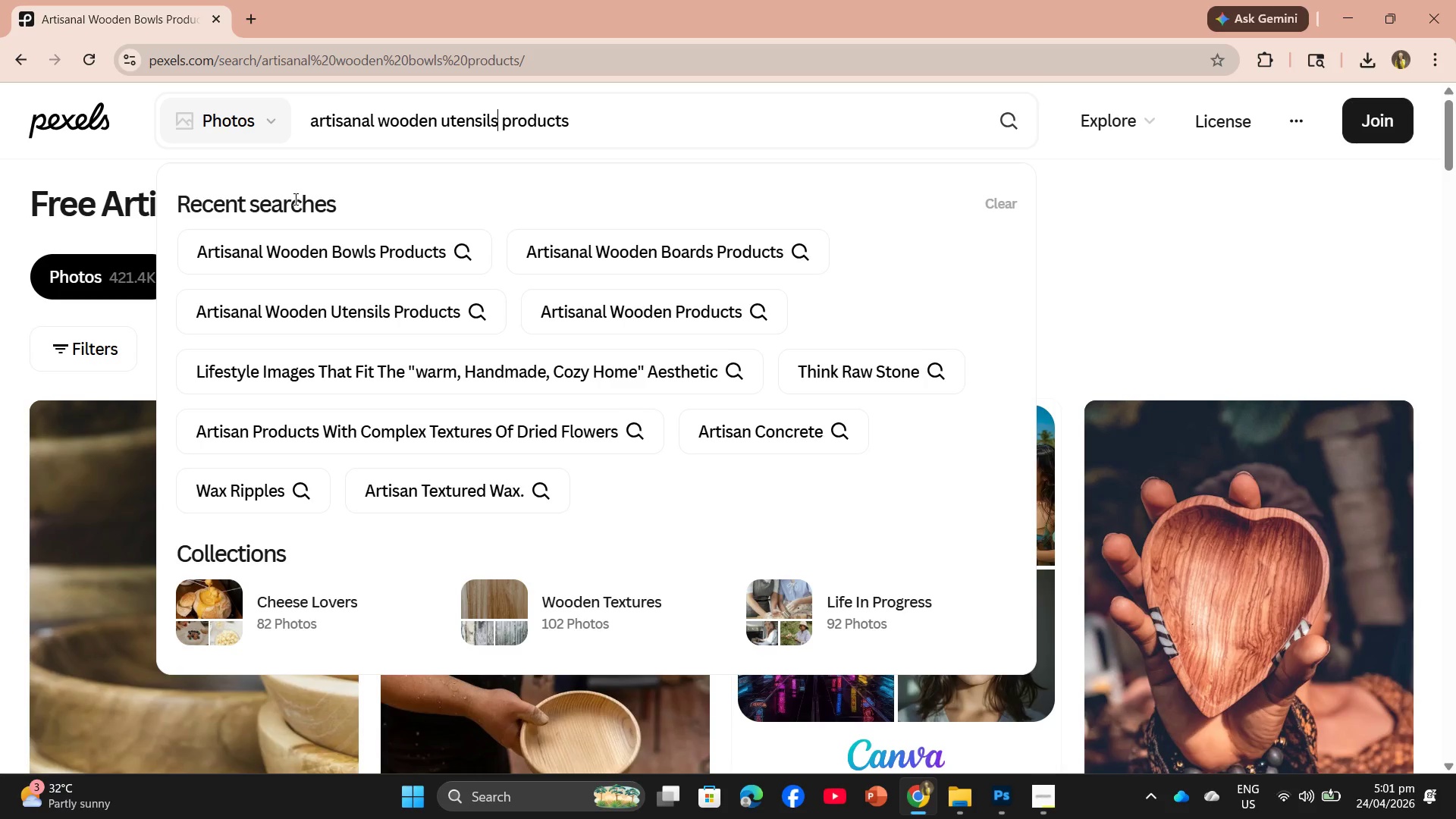 
key(Enter)
 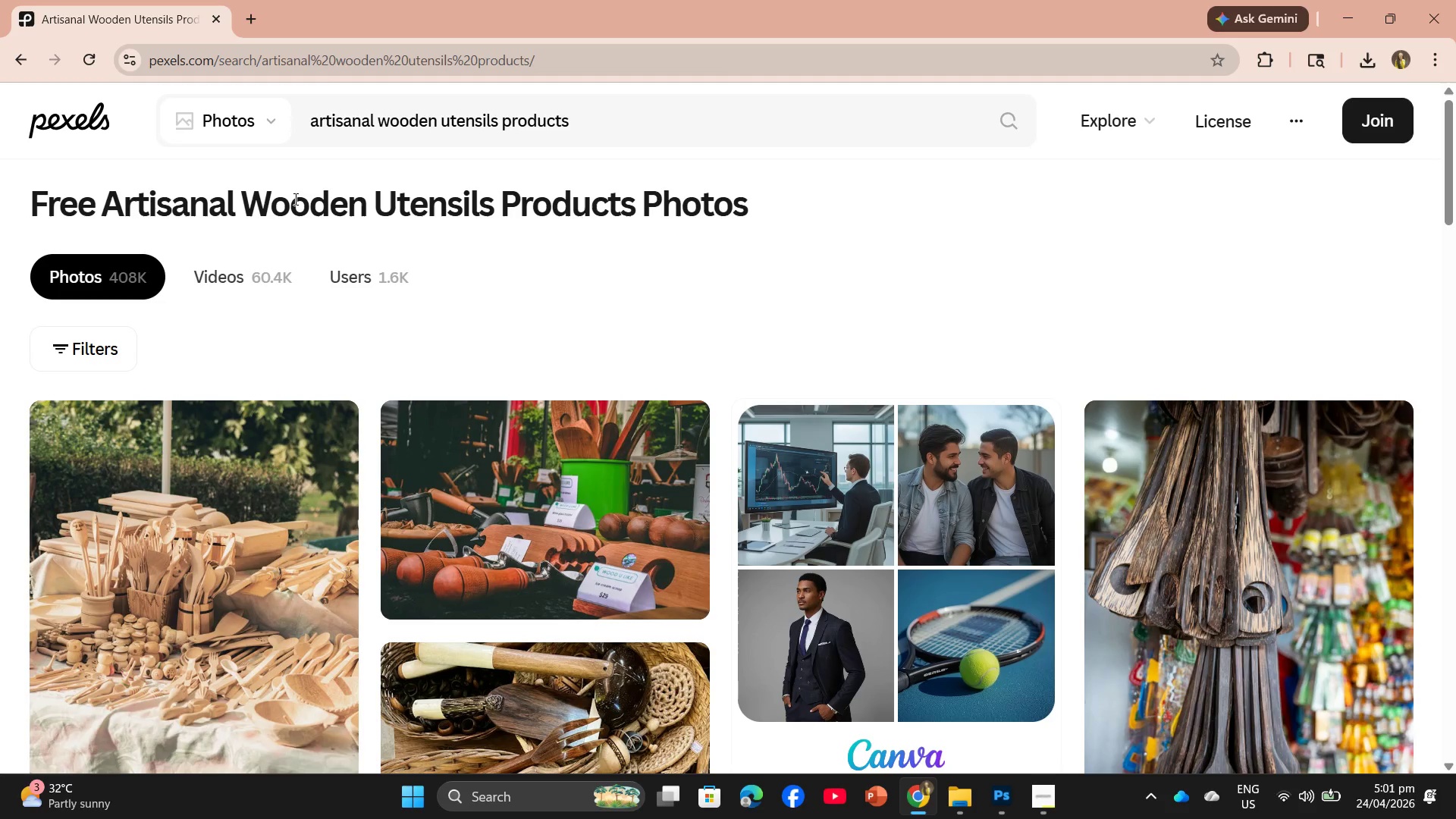 
wait(10.92)
 